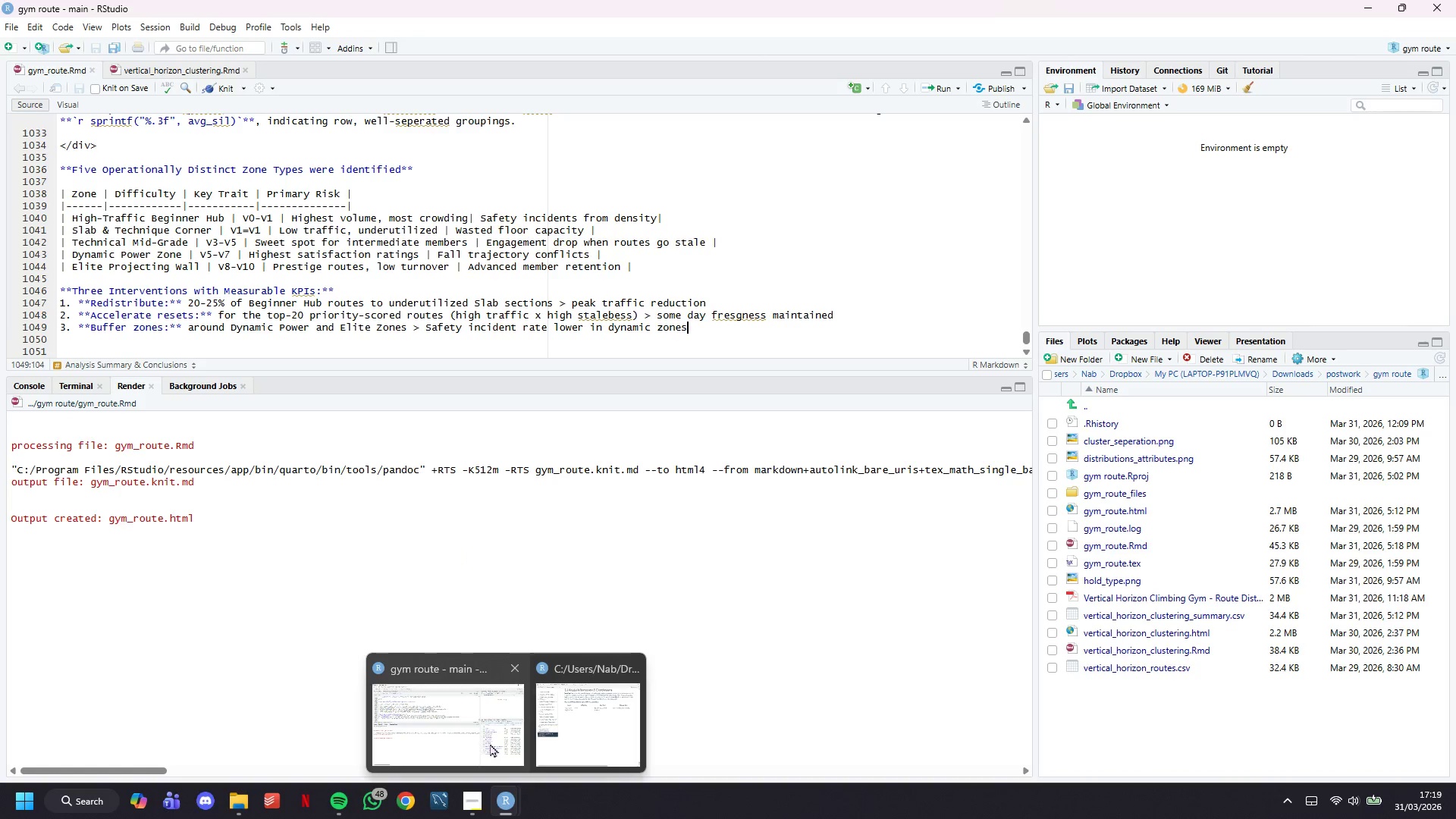 
left_click([490, 743])
 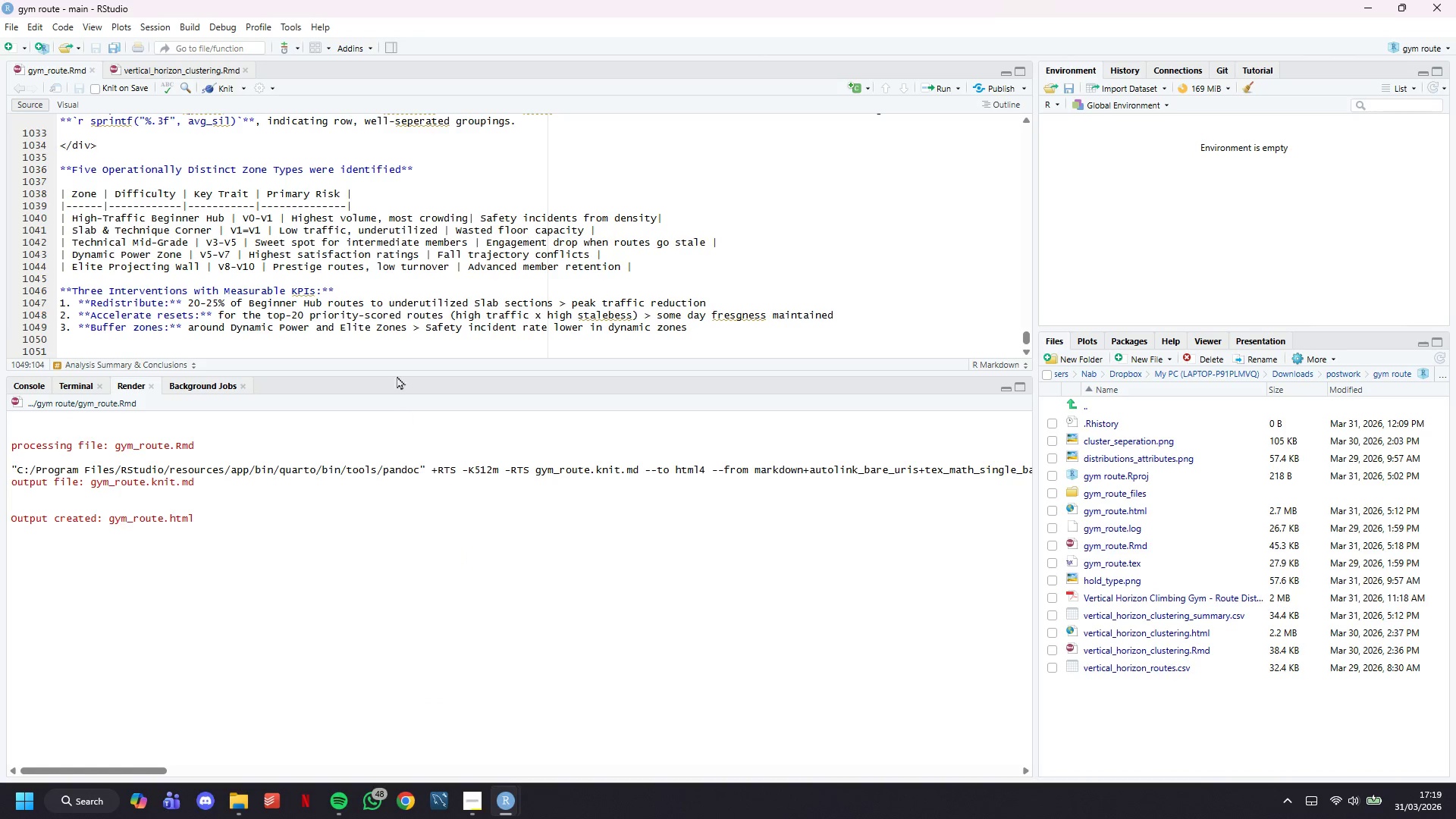 
scroll: coordinate [384, 309], scroll_direction: up, amount: 21.0
 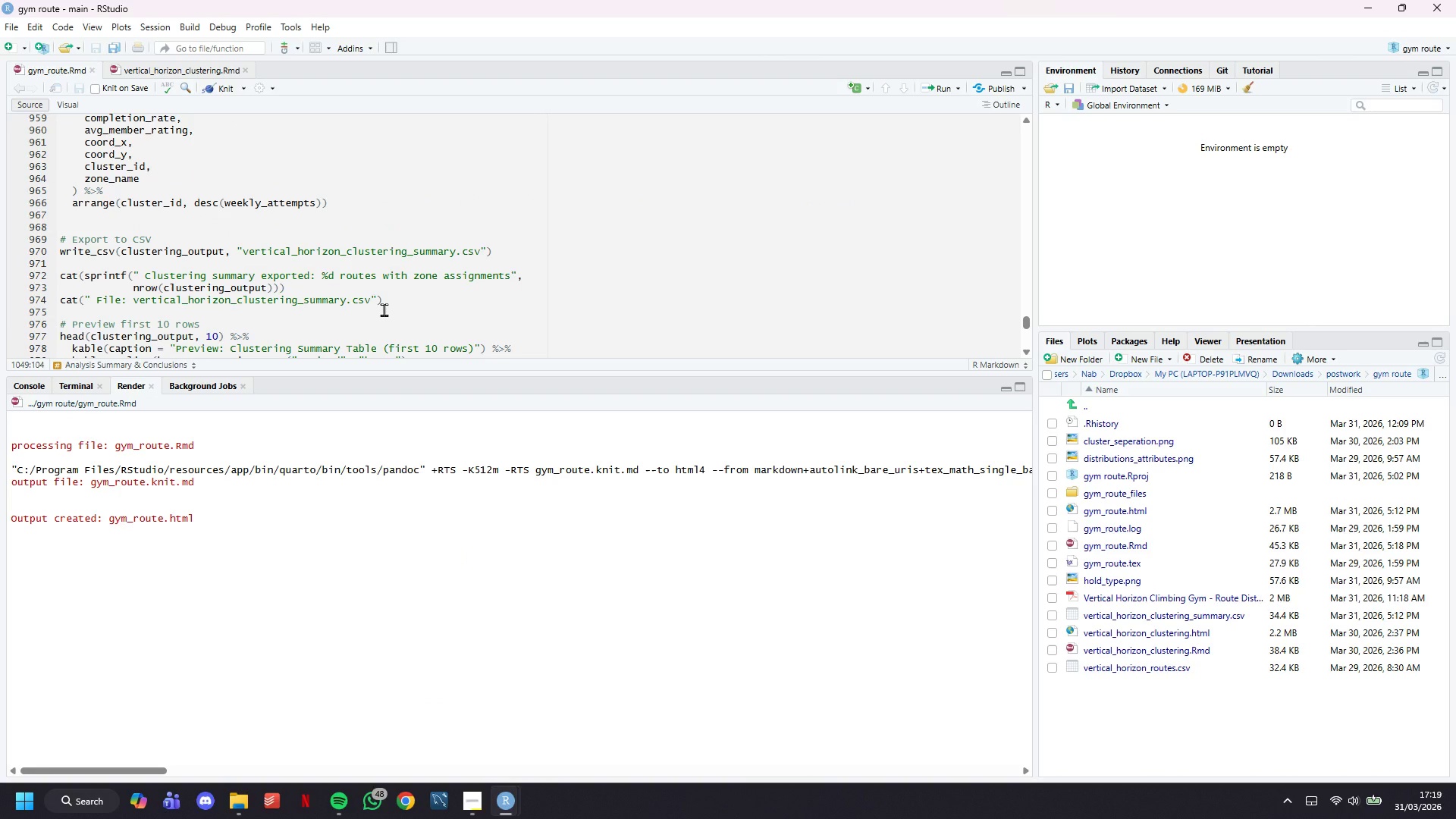 
scroll: coordinate [384, 309], scroll_direction: down, amount: 15.0
 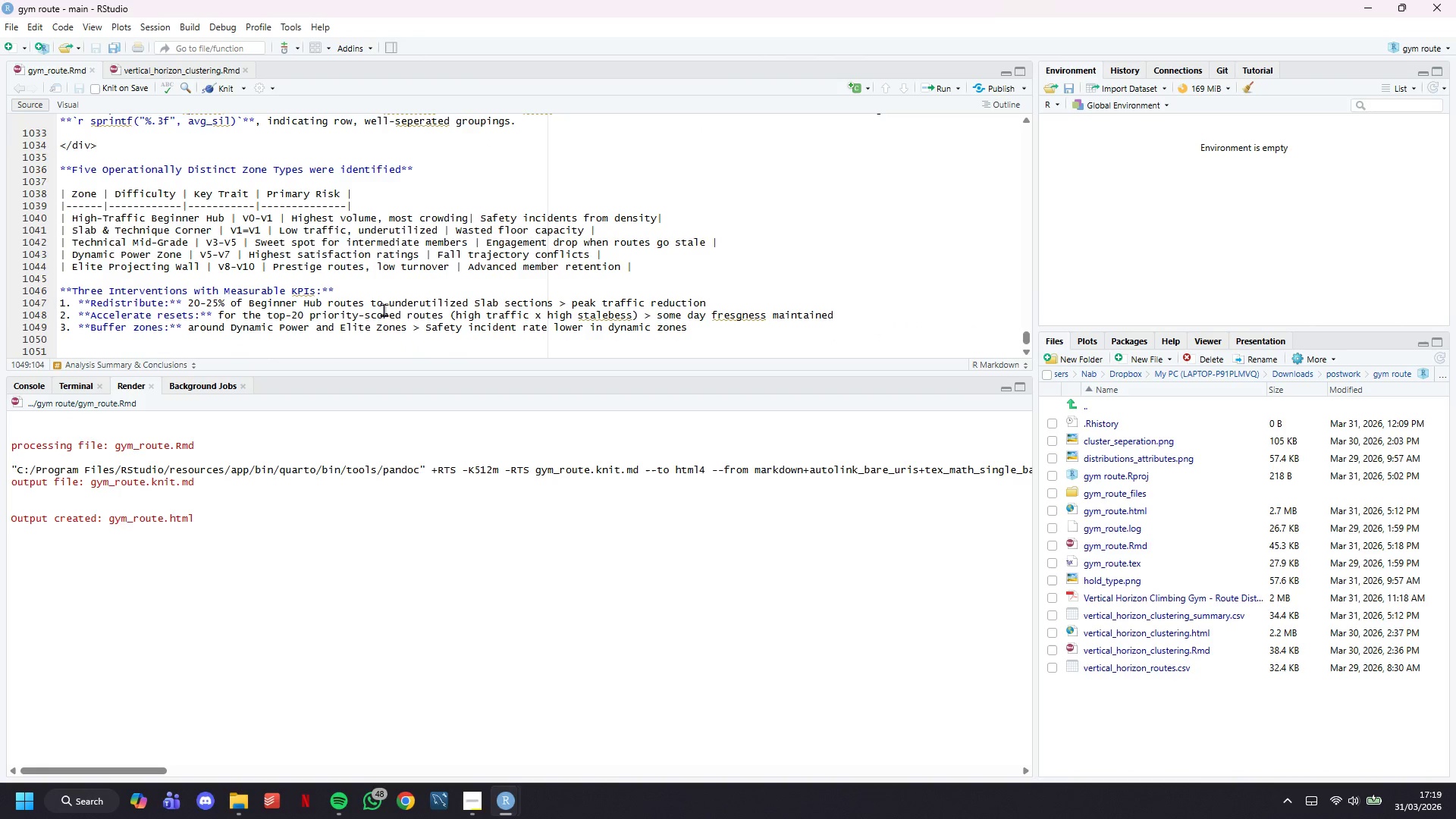 
mouse_move([460, 765])
 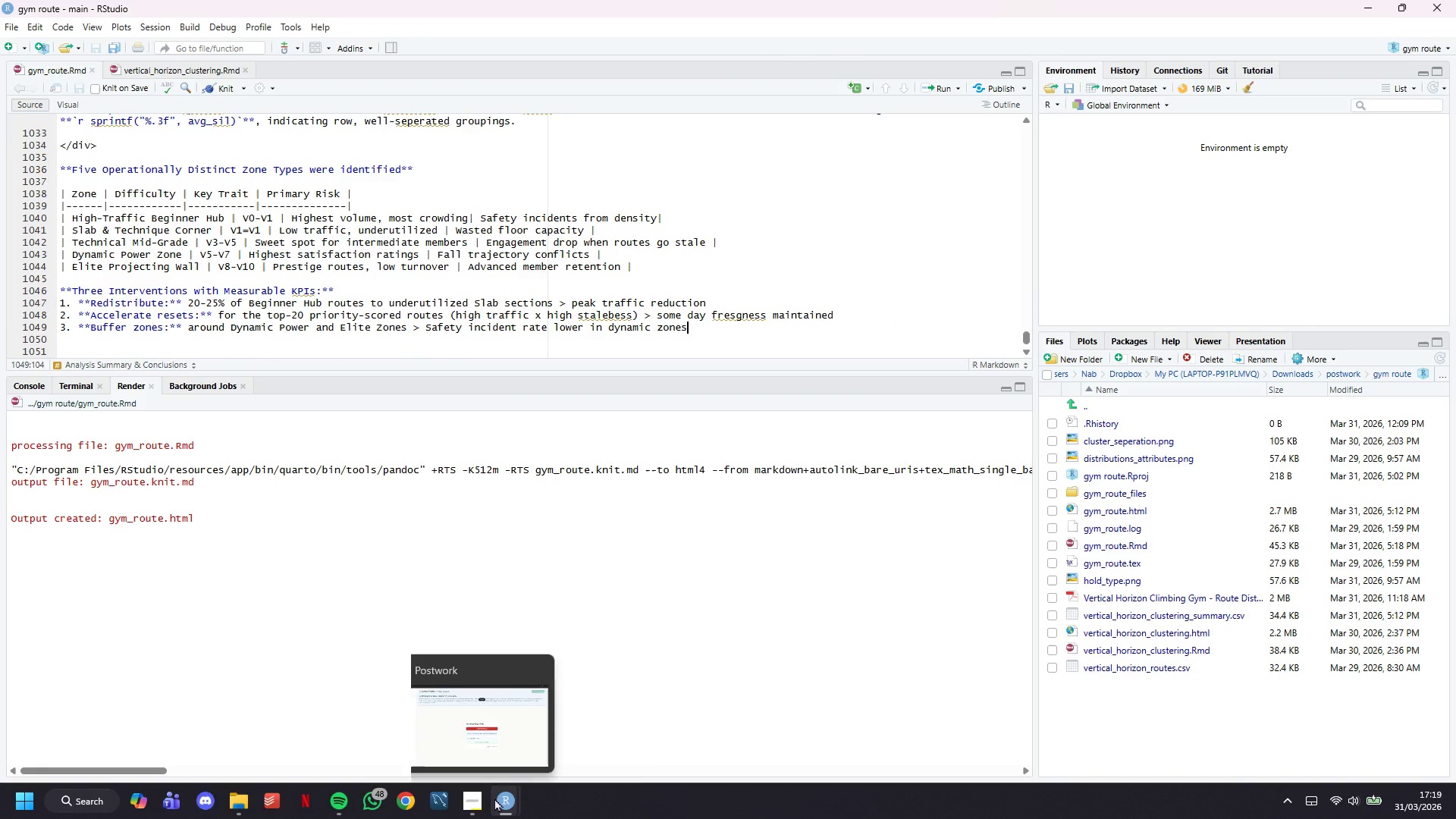 
left_click([540, 733])
 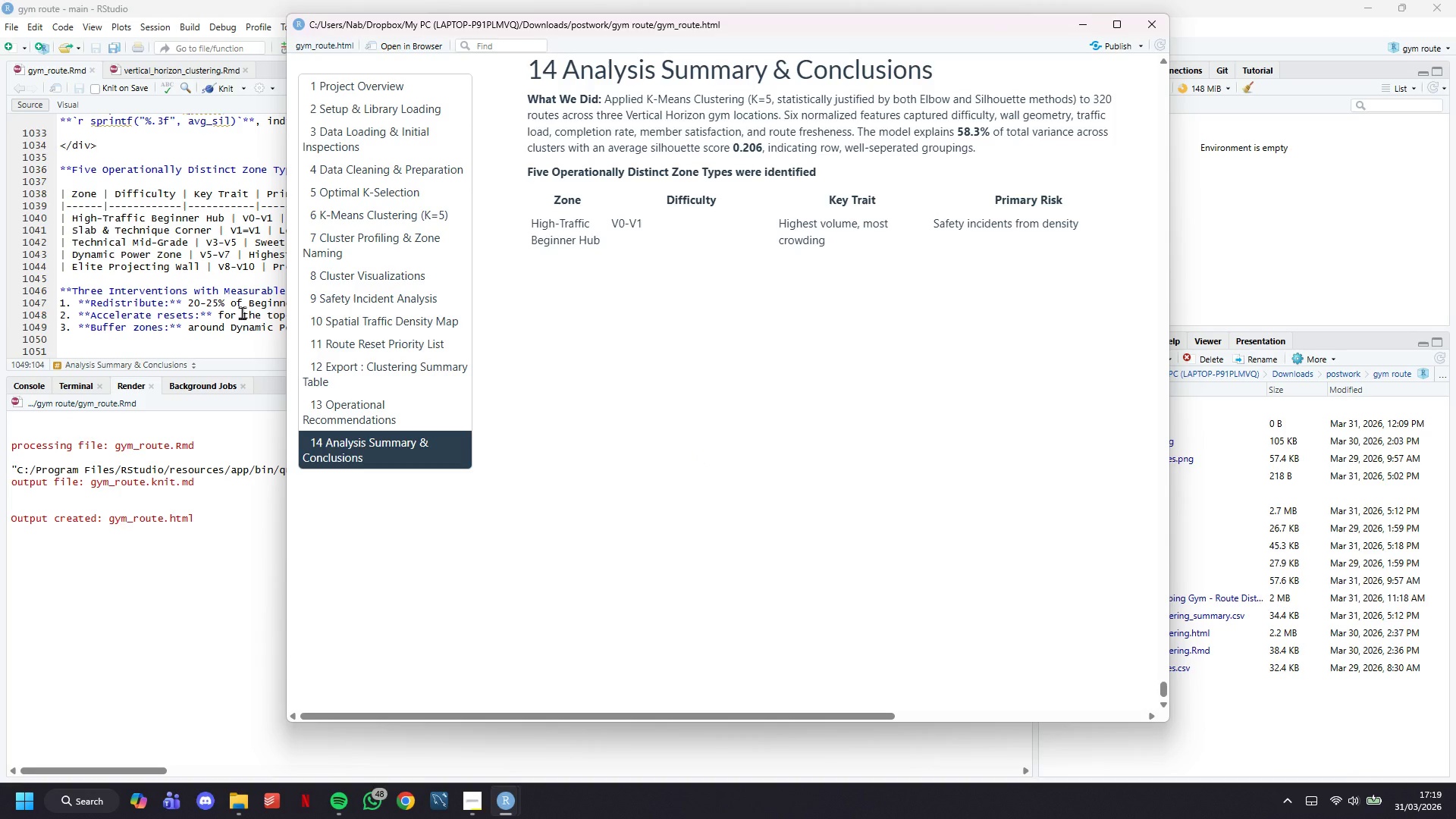 
left_click([151, 248])
 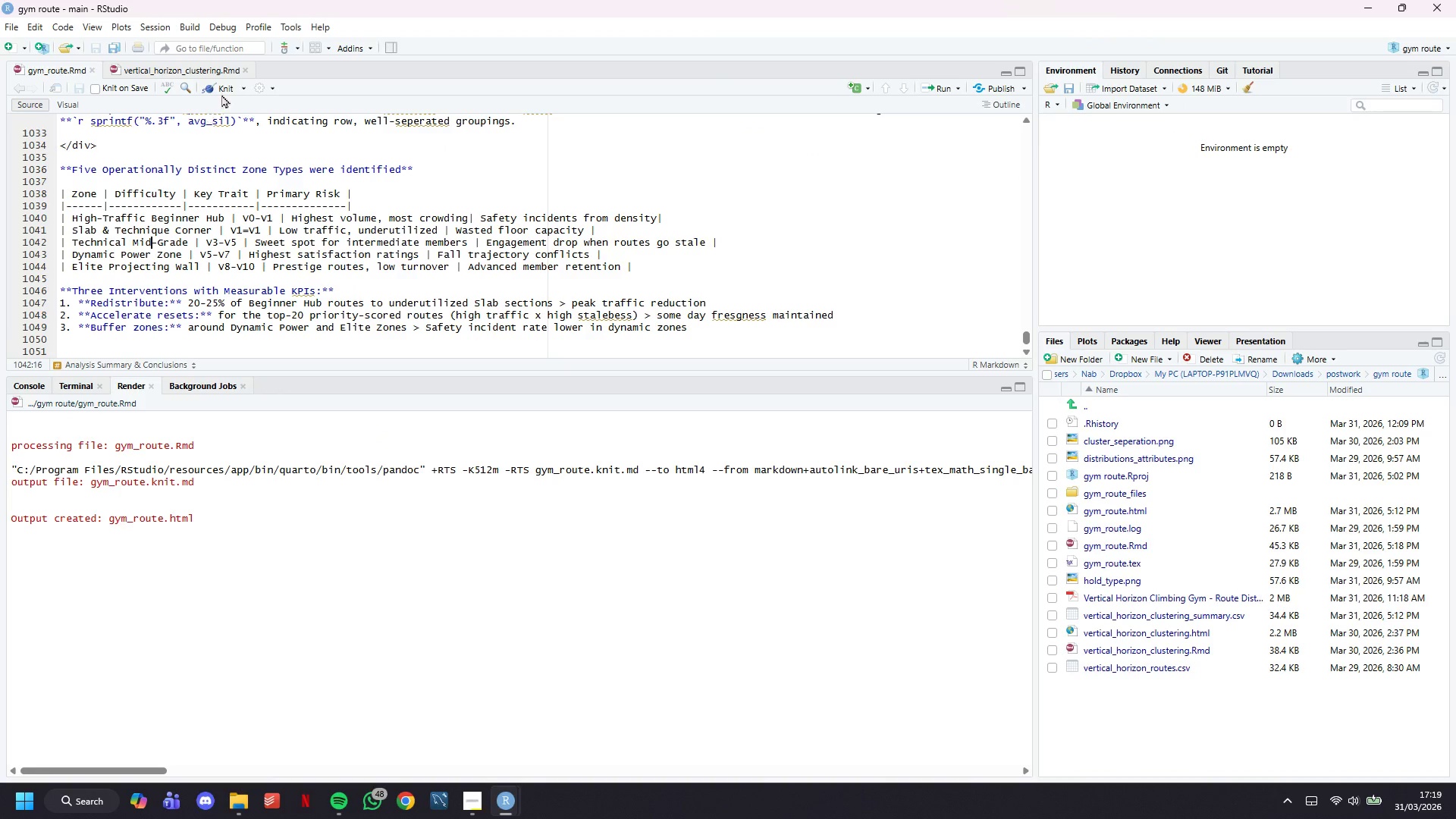 
left_click([224, 86])
 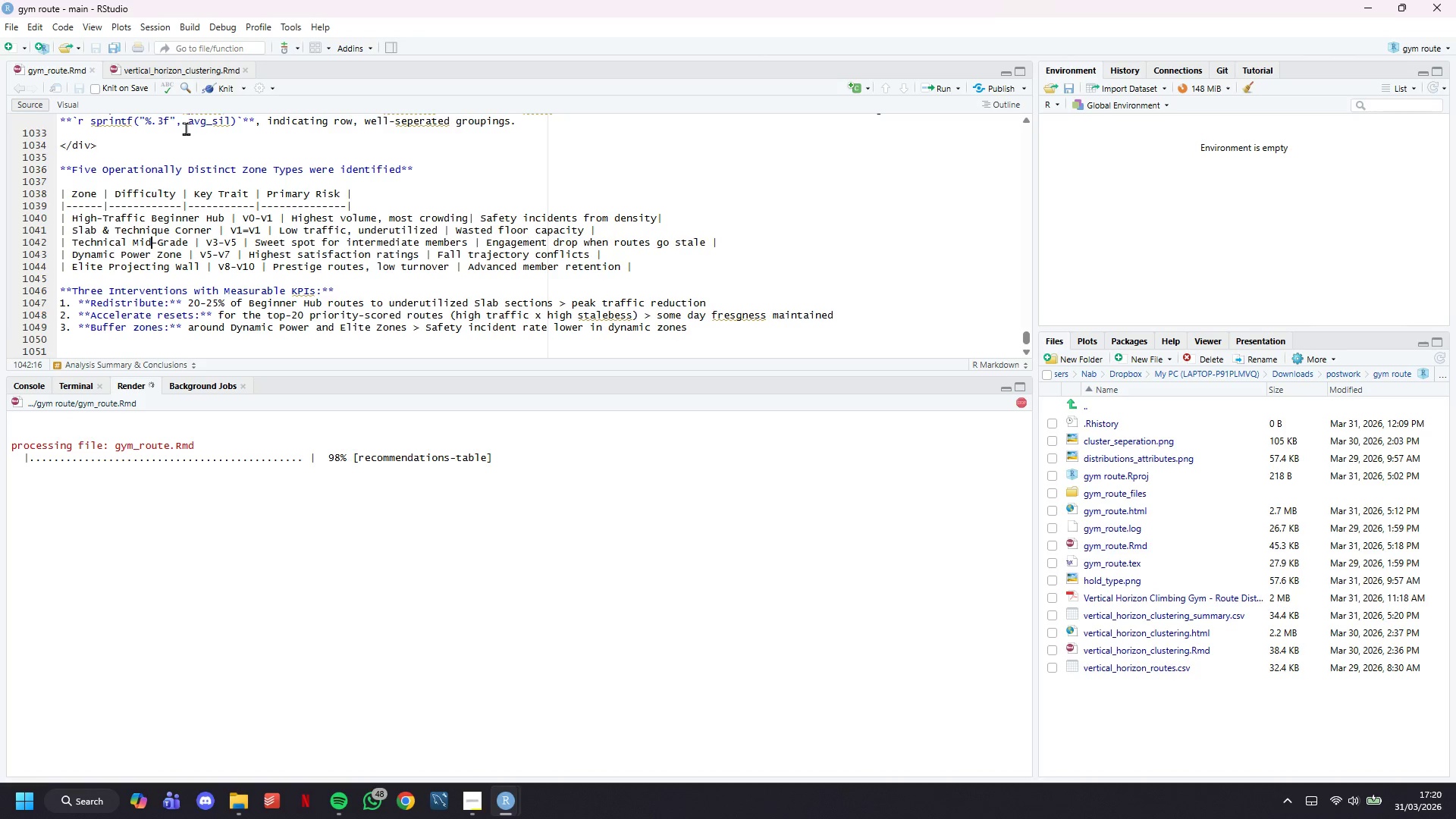 
wait(29.39)
 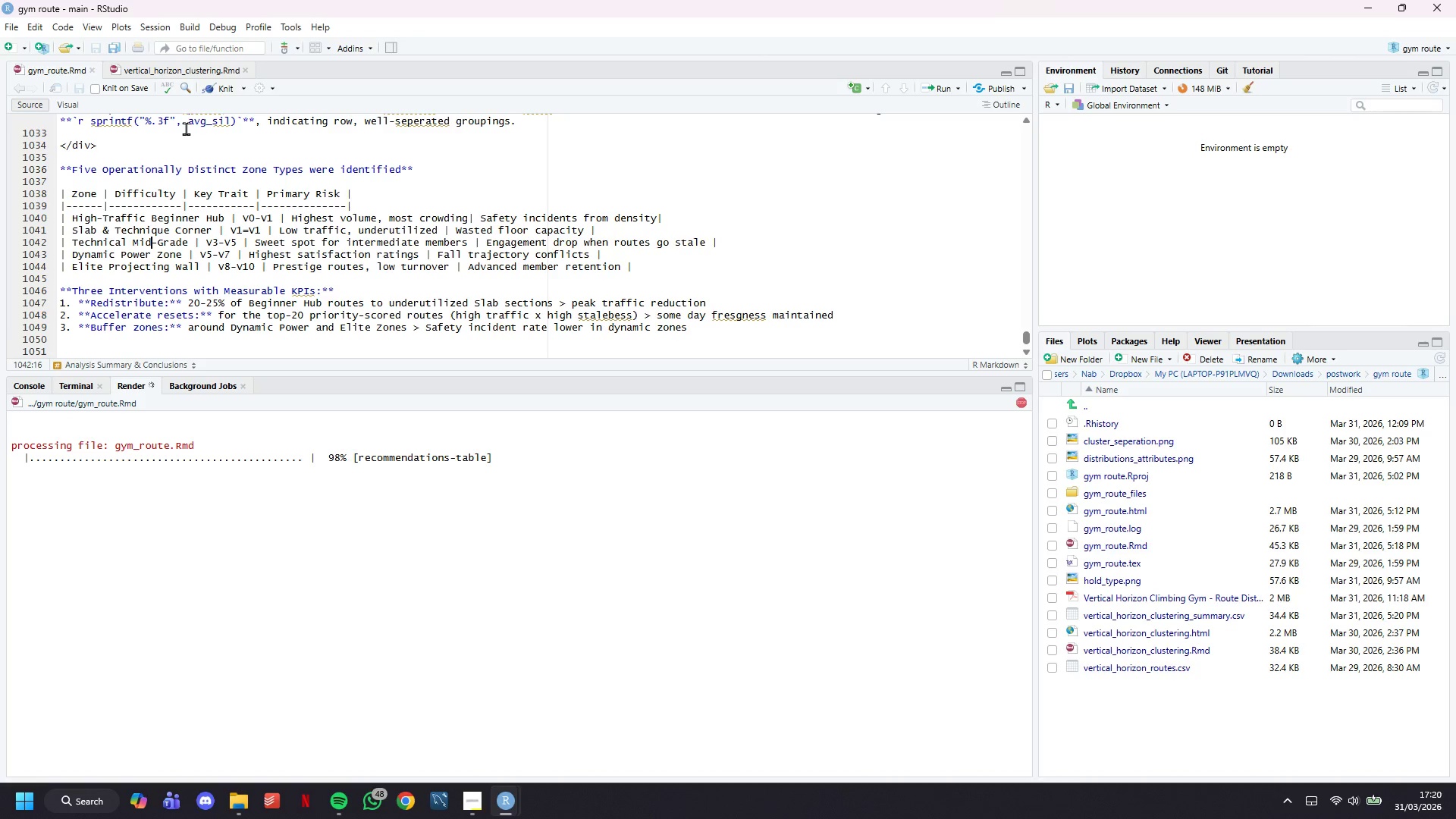 
scroll: coordinate [683, 337], scroll_direction: down, amount: 5.0
 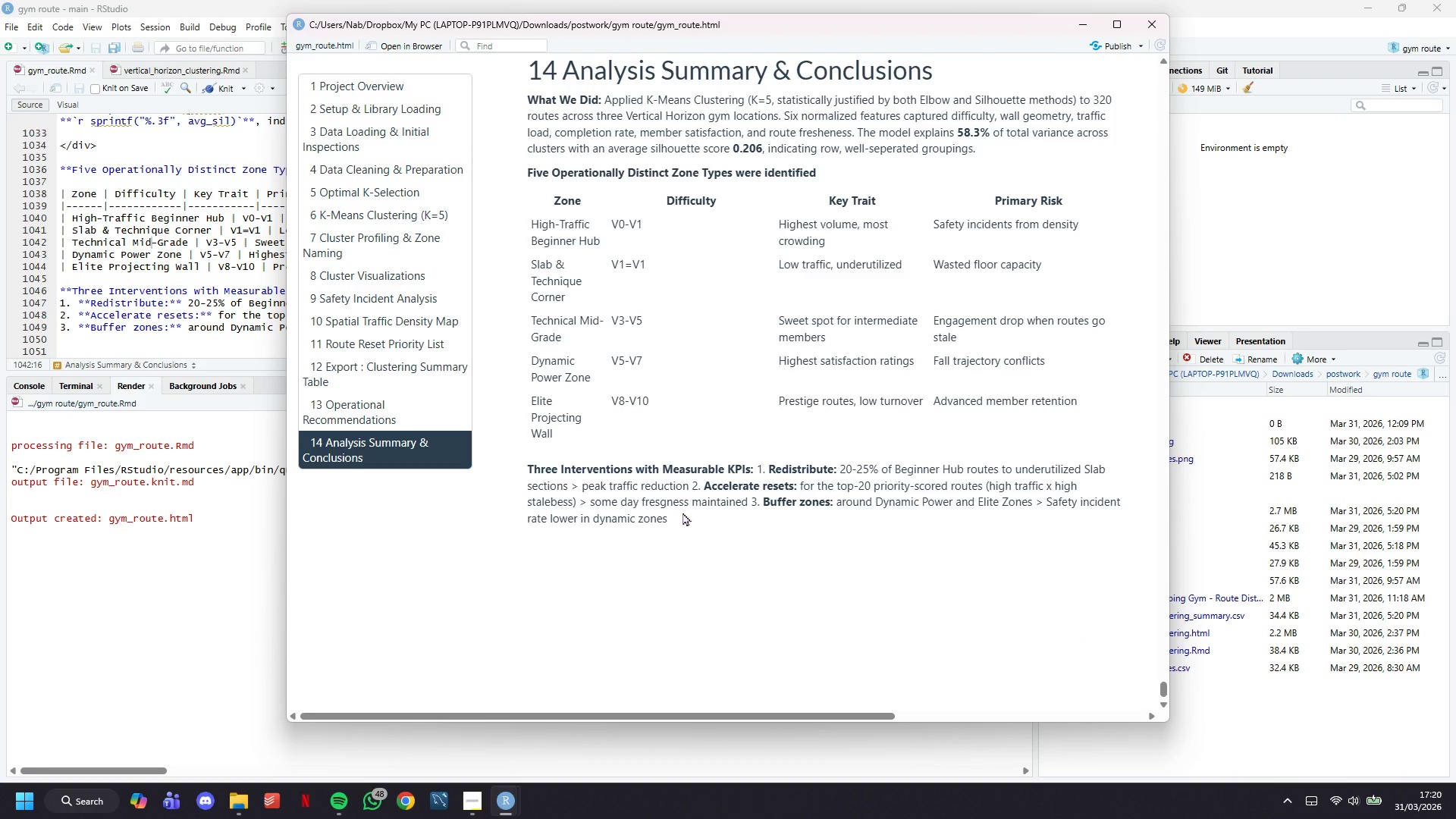 
left_click([180, 313])
 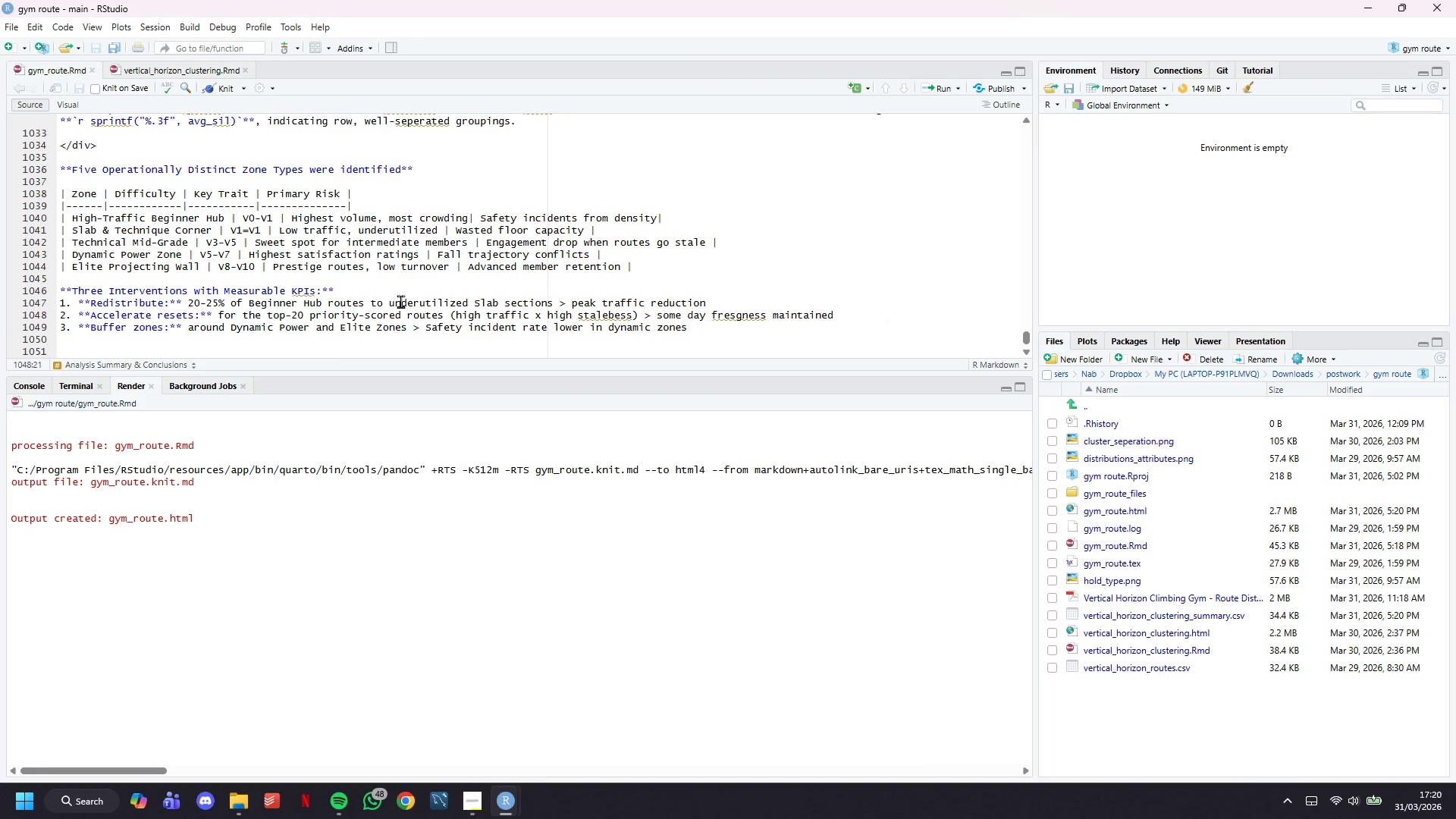 
left_click([400, 293])
 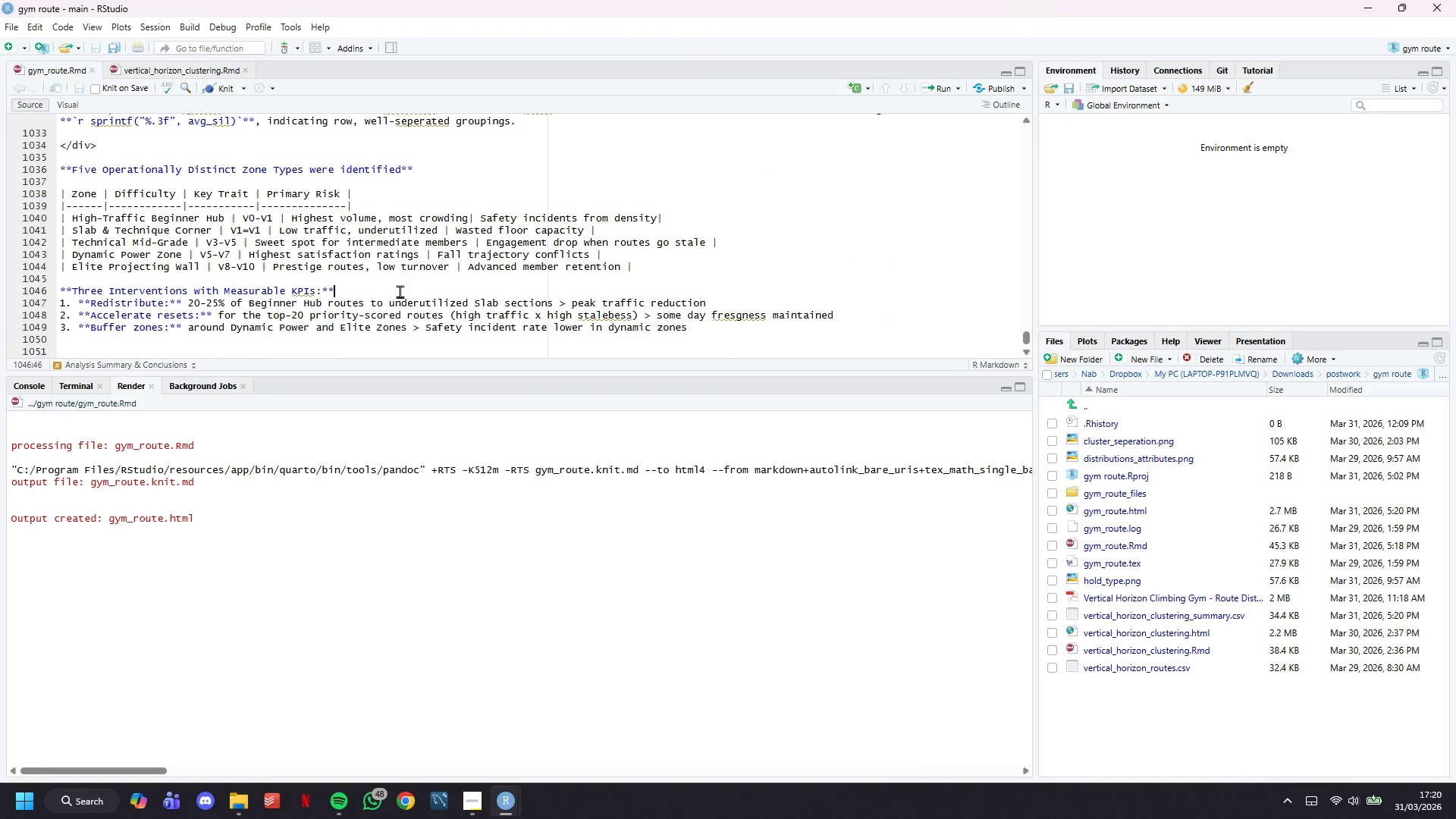 
key(Enter)
 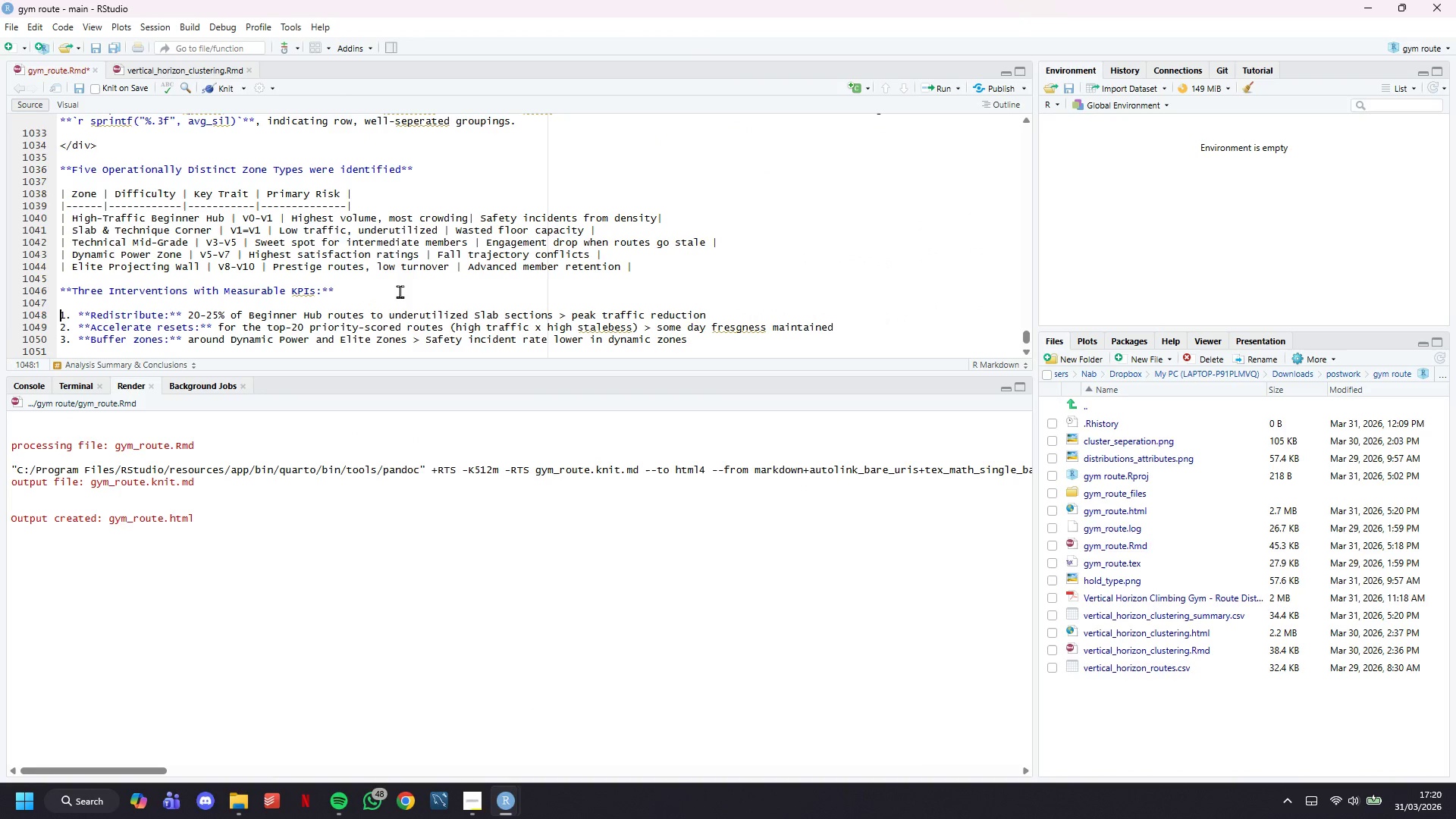 
key(ArrowDown)
 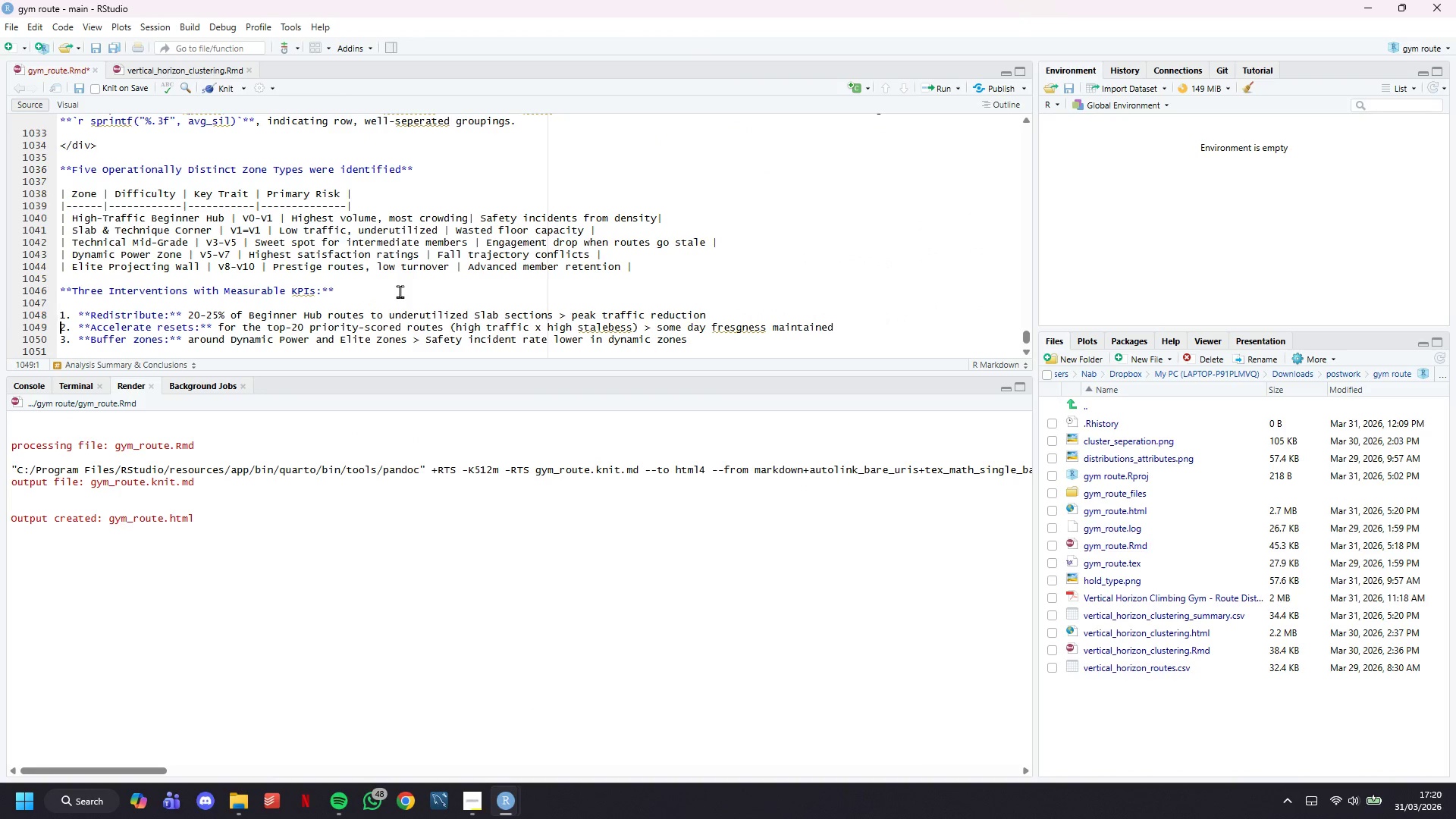 
key(ArrowDown)
 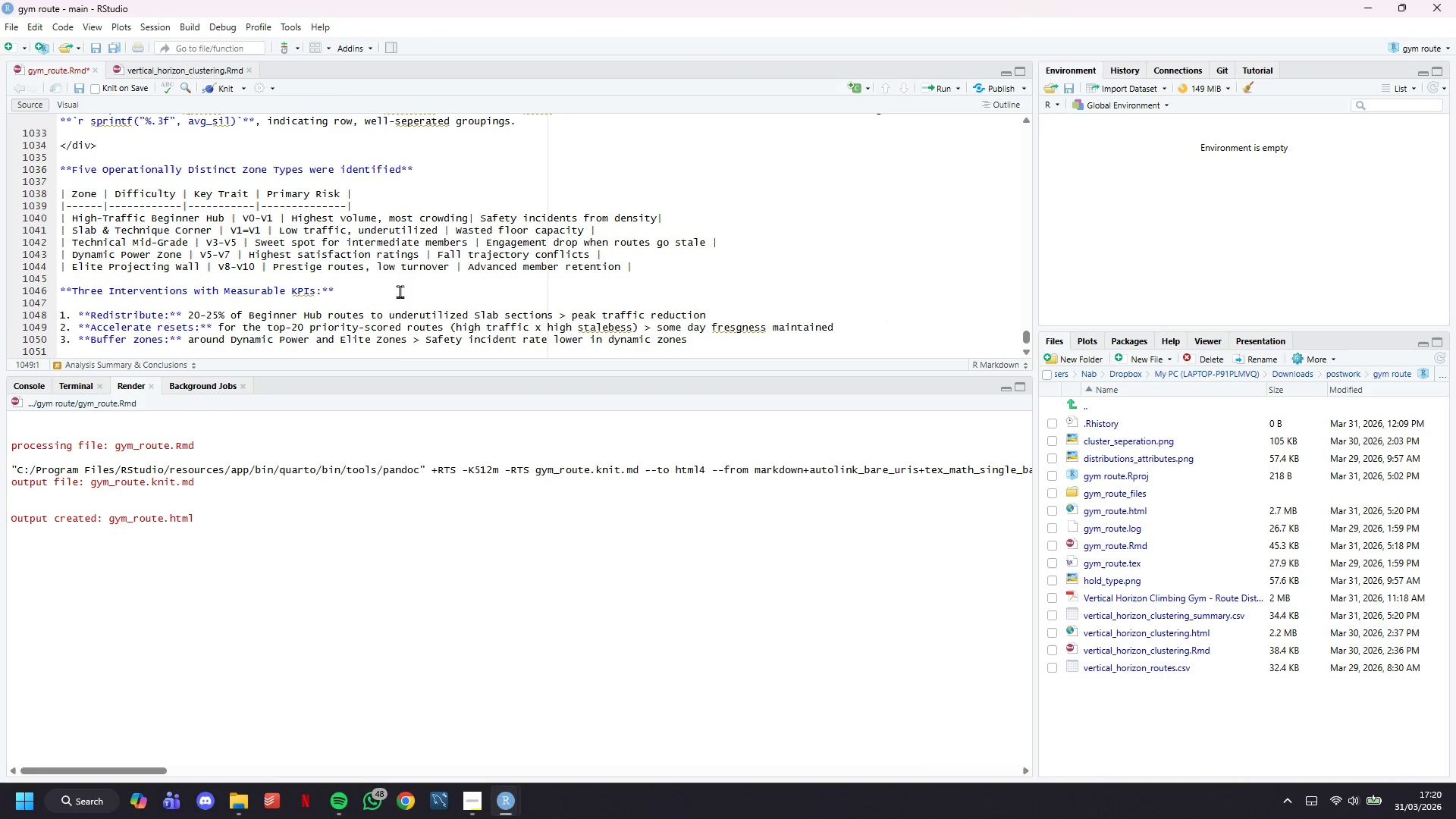 
key(Enter)
 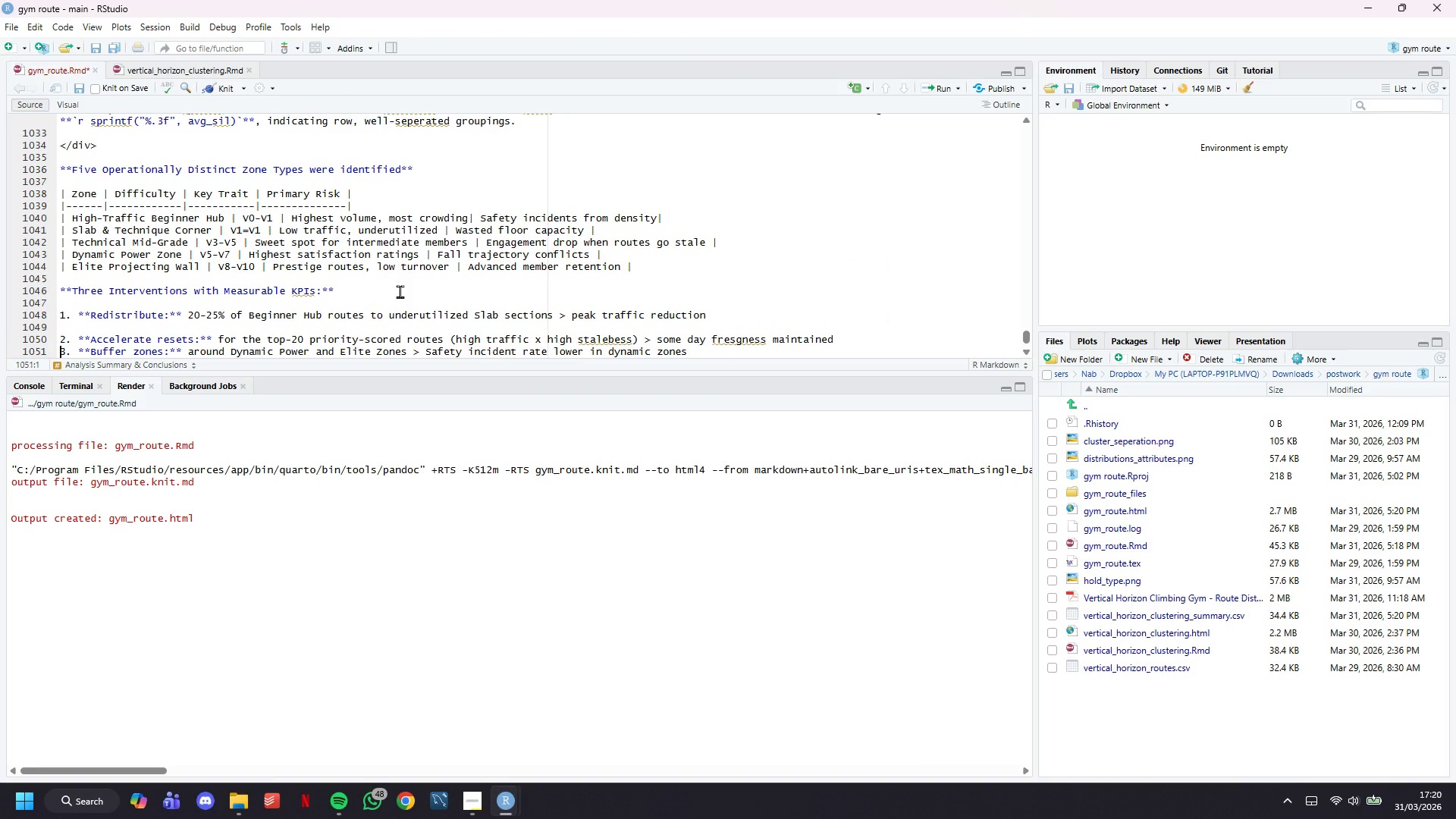 
key(ArrowDown)
 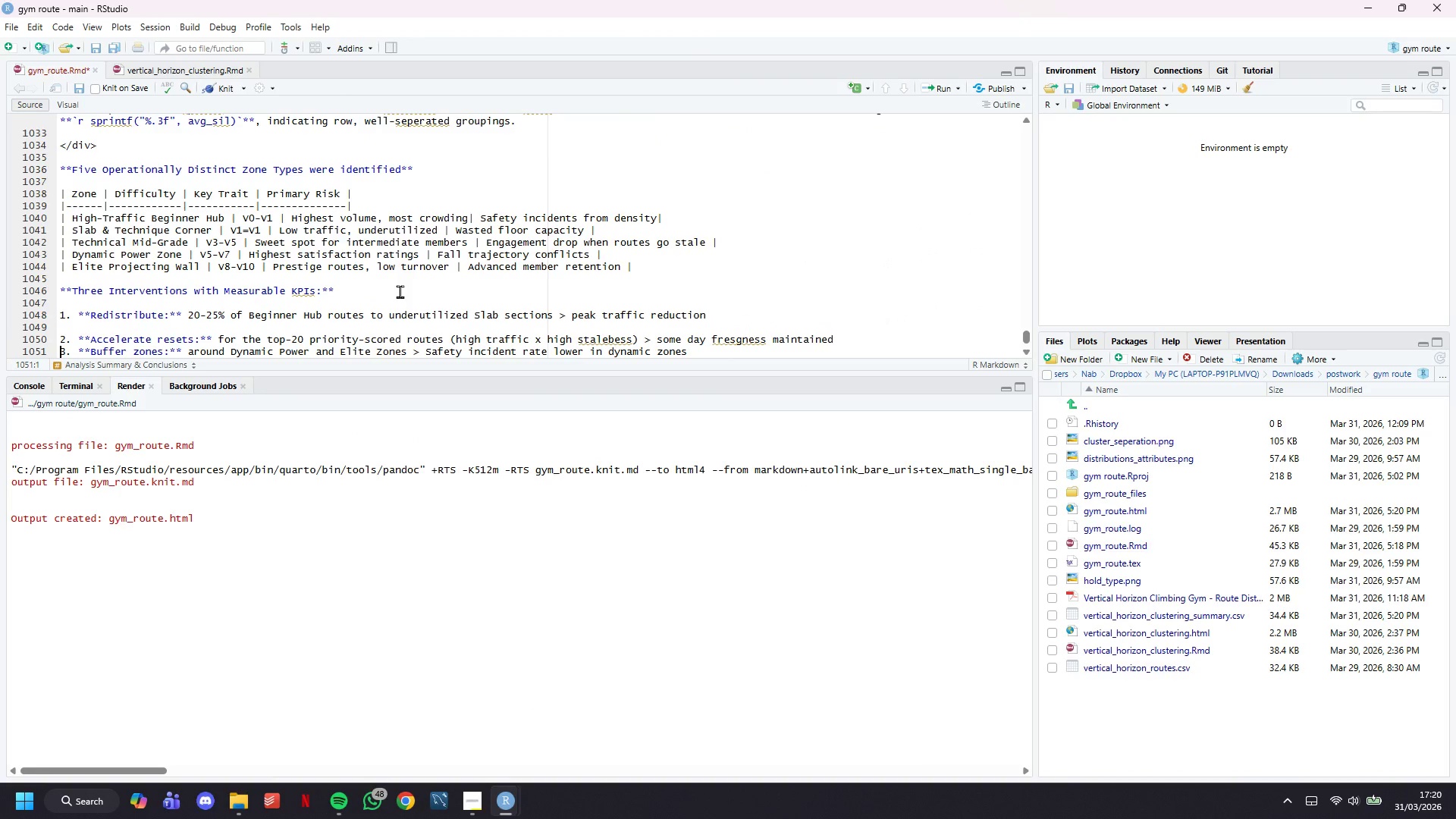 
key(Enter)
 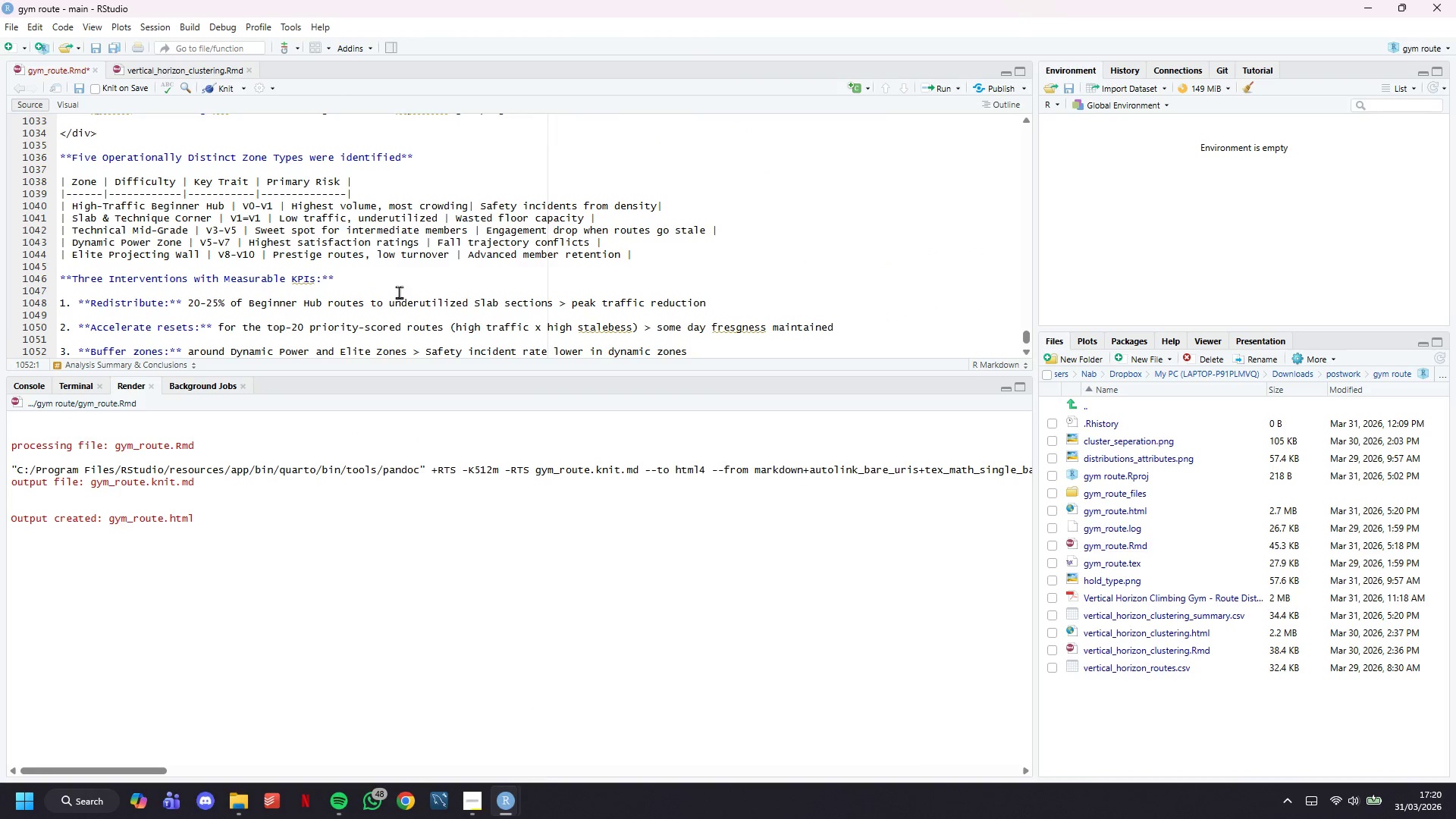 
scroll: coordinate [399, 291], scroll_direction: down, amount: 5.0
 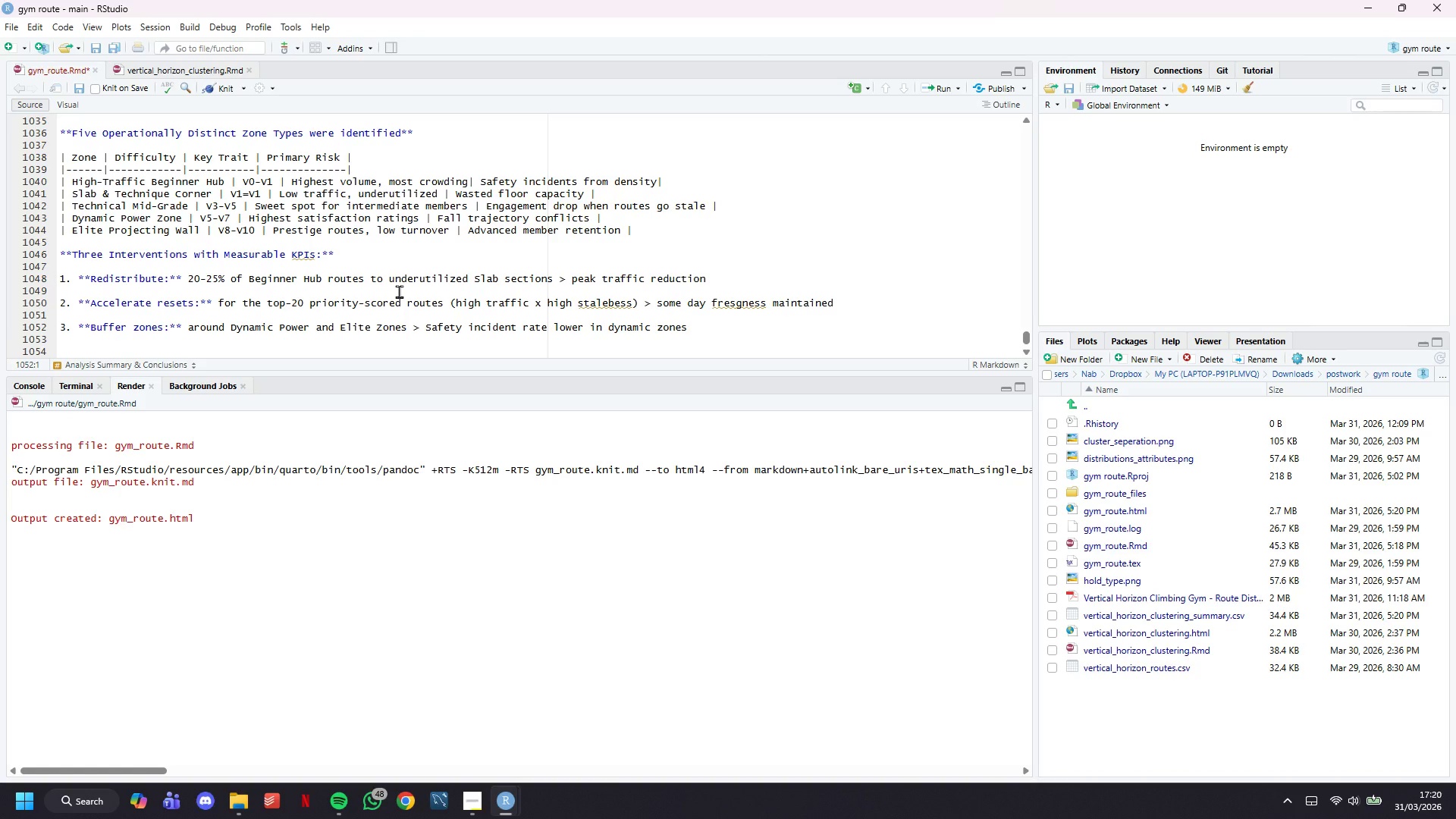 
wait(30.25)
 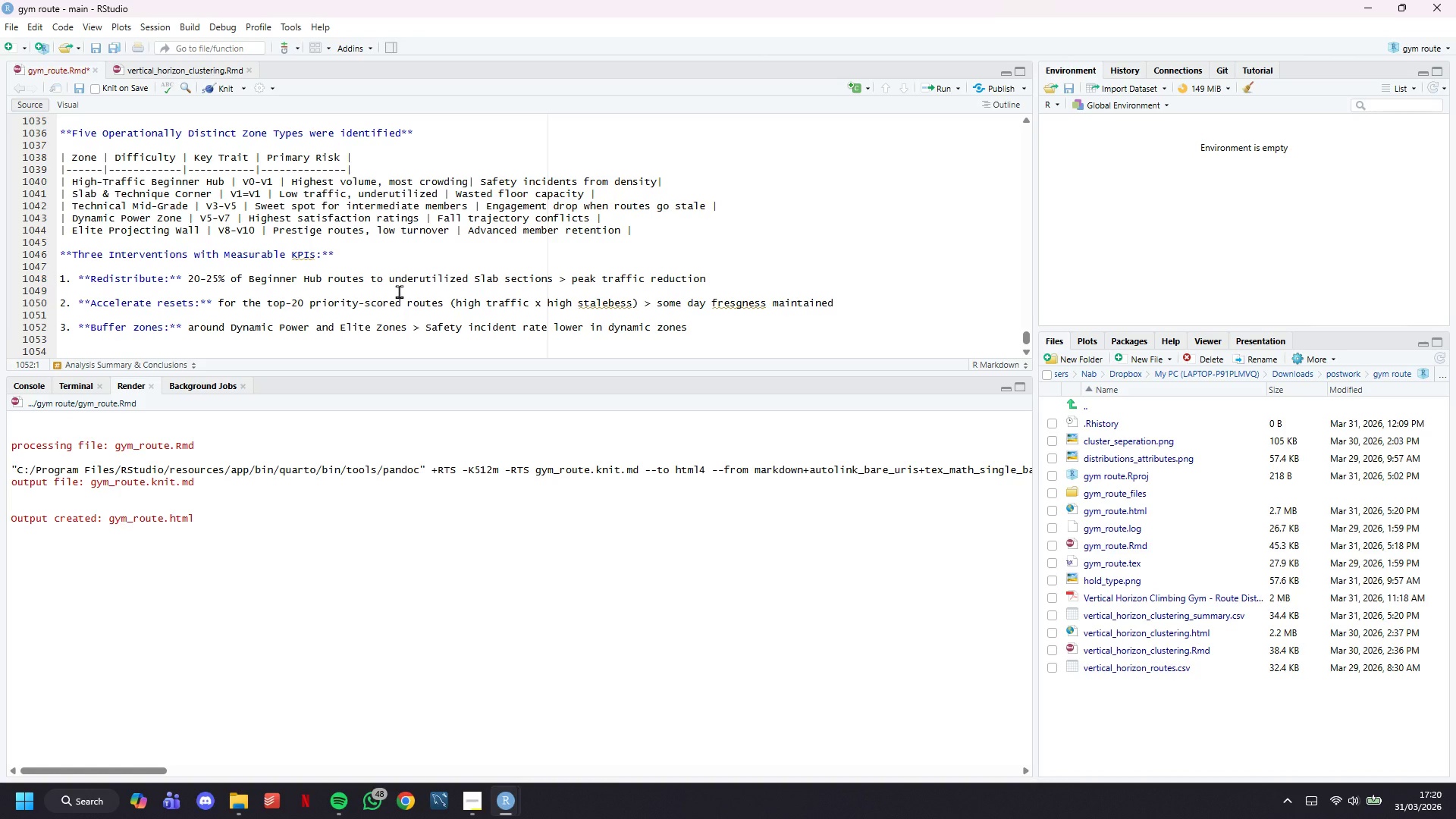 
mouse_move([1473, 799])
 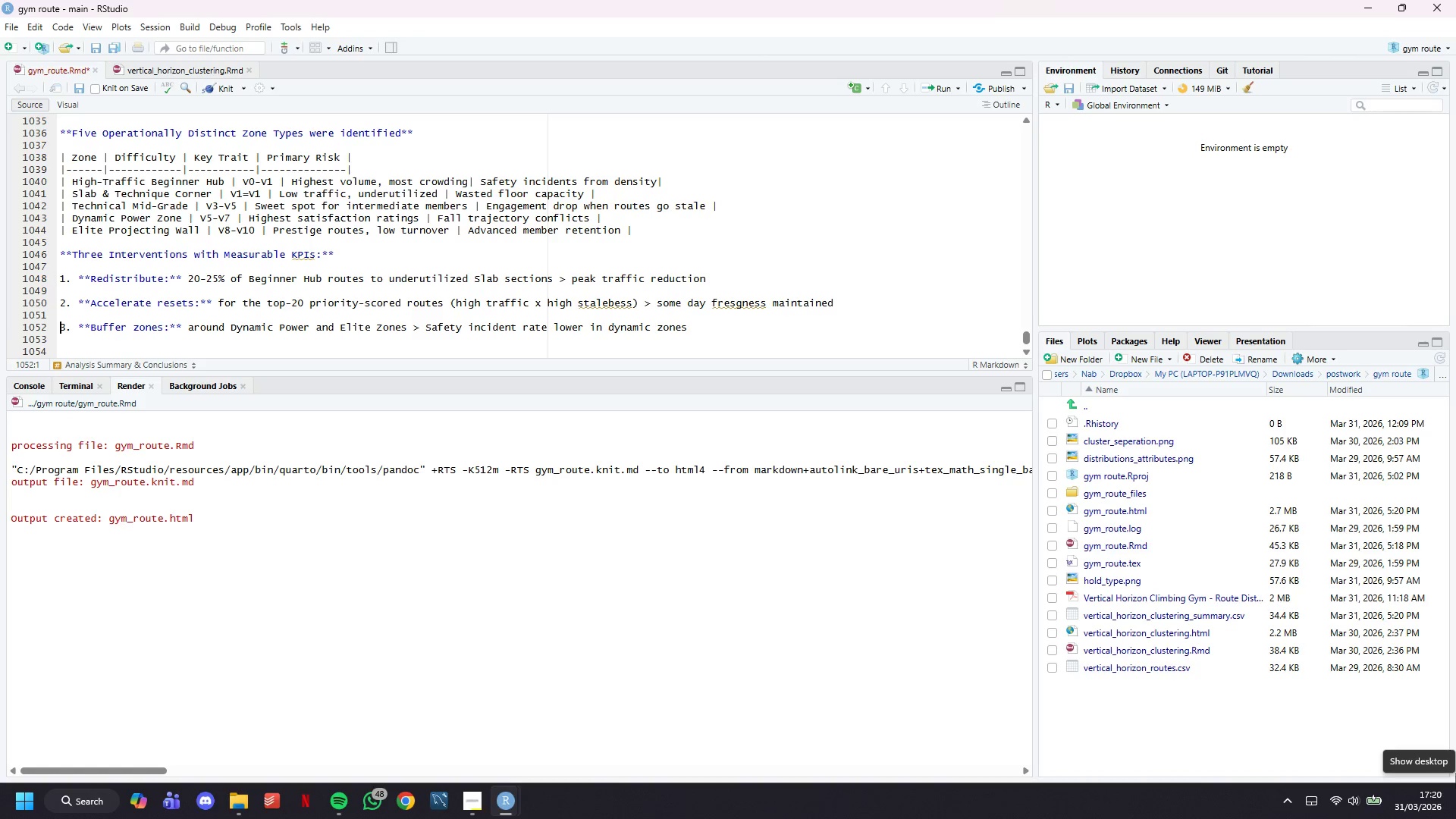 
mouse_move([1430, 726])
 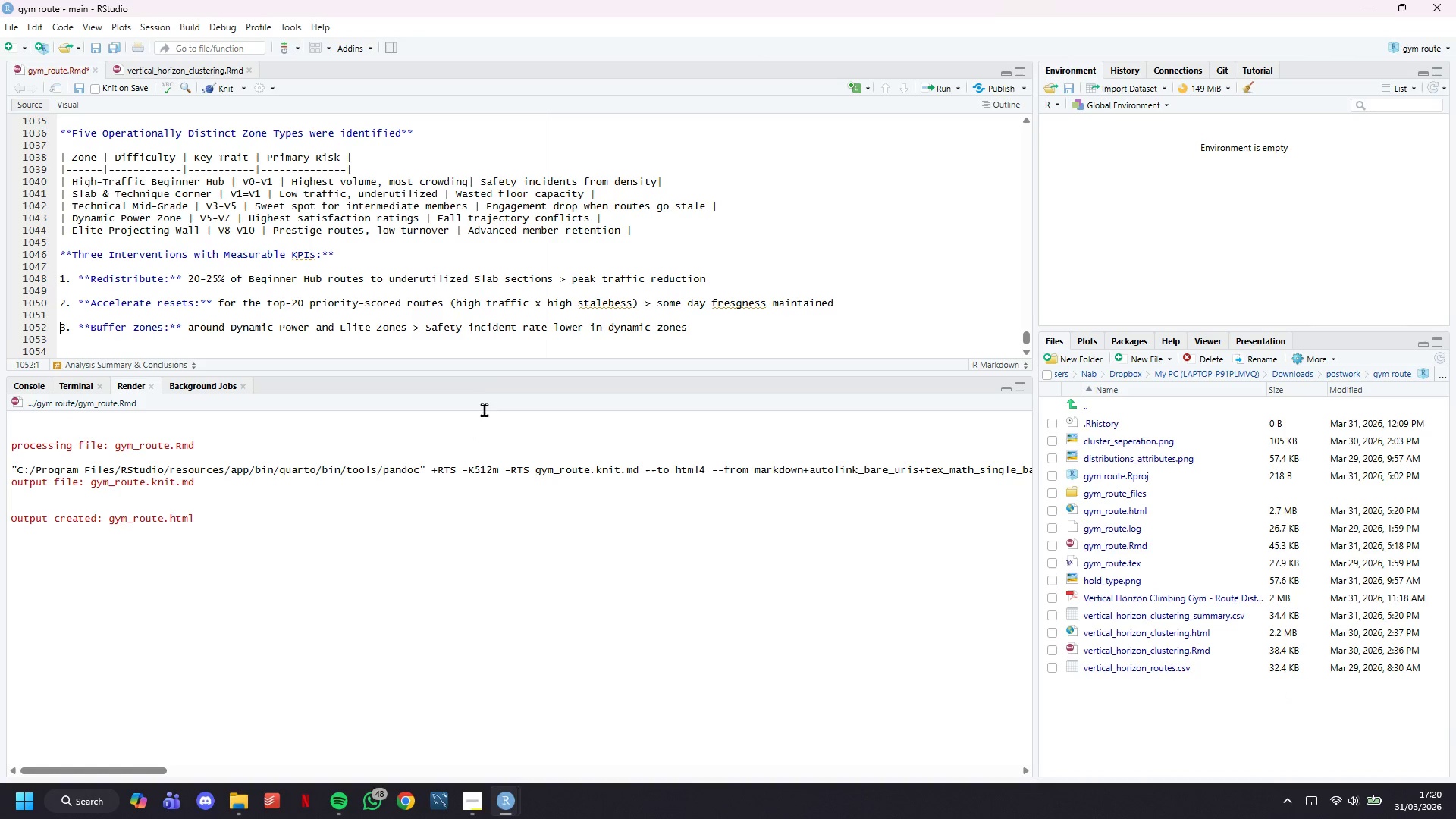 
scroll: coordinate [444, 284], scroll_direction: down, amount: 4.0
 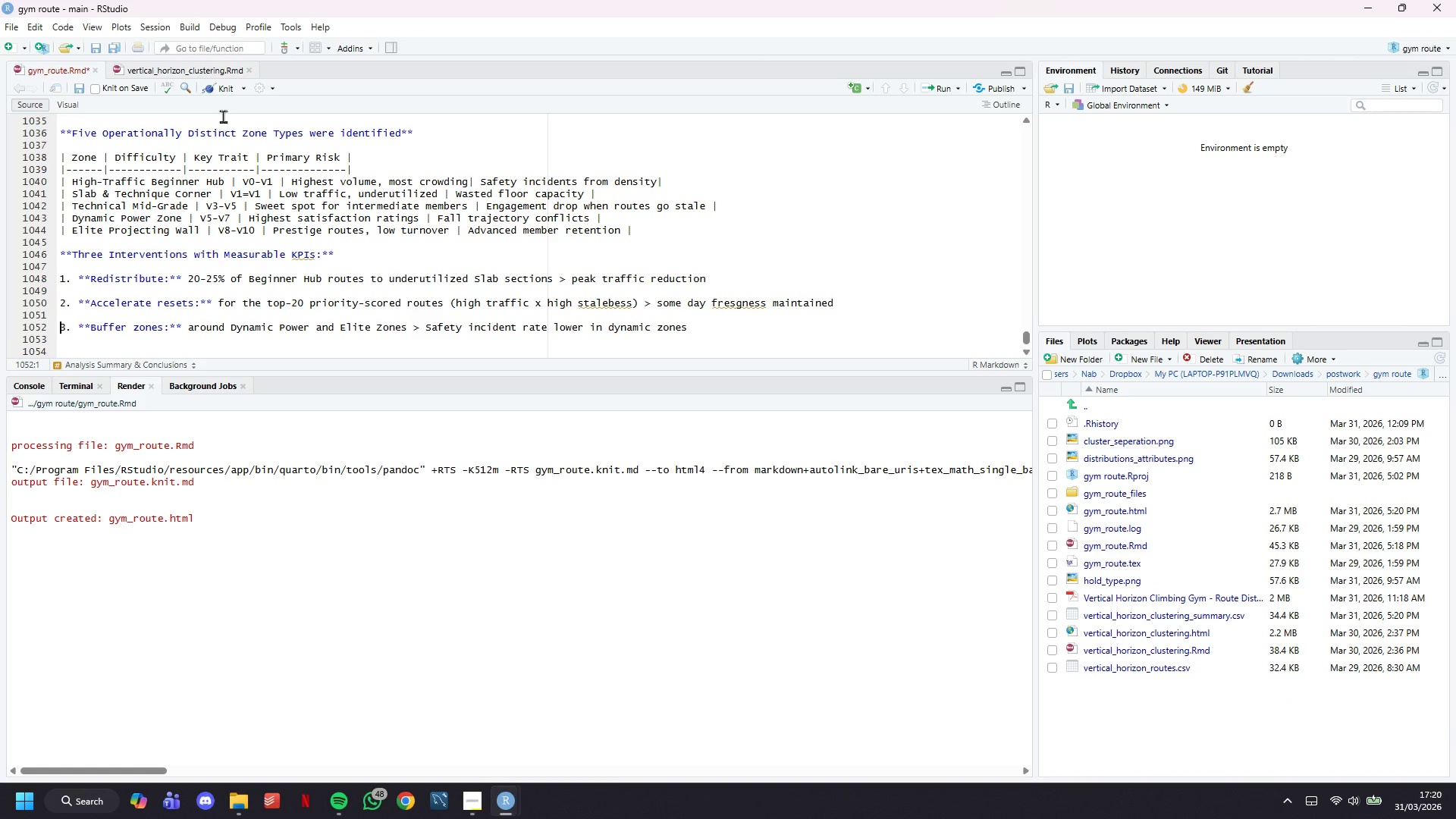 
left_click([221, 89])
 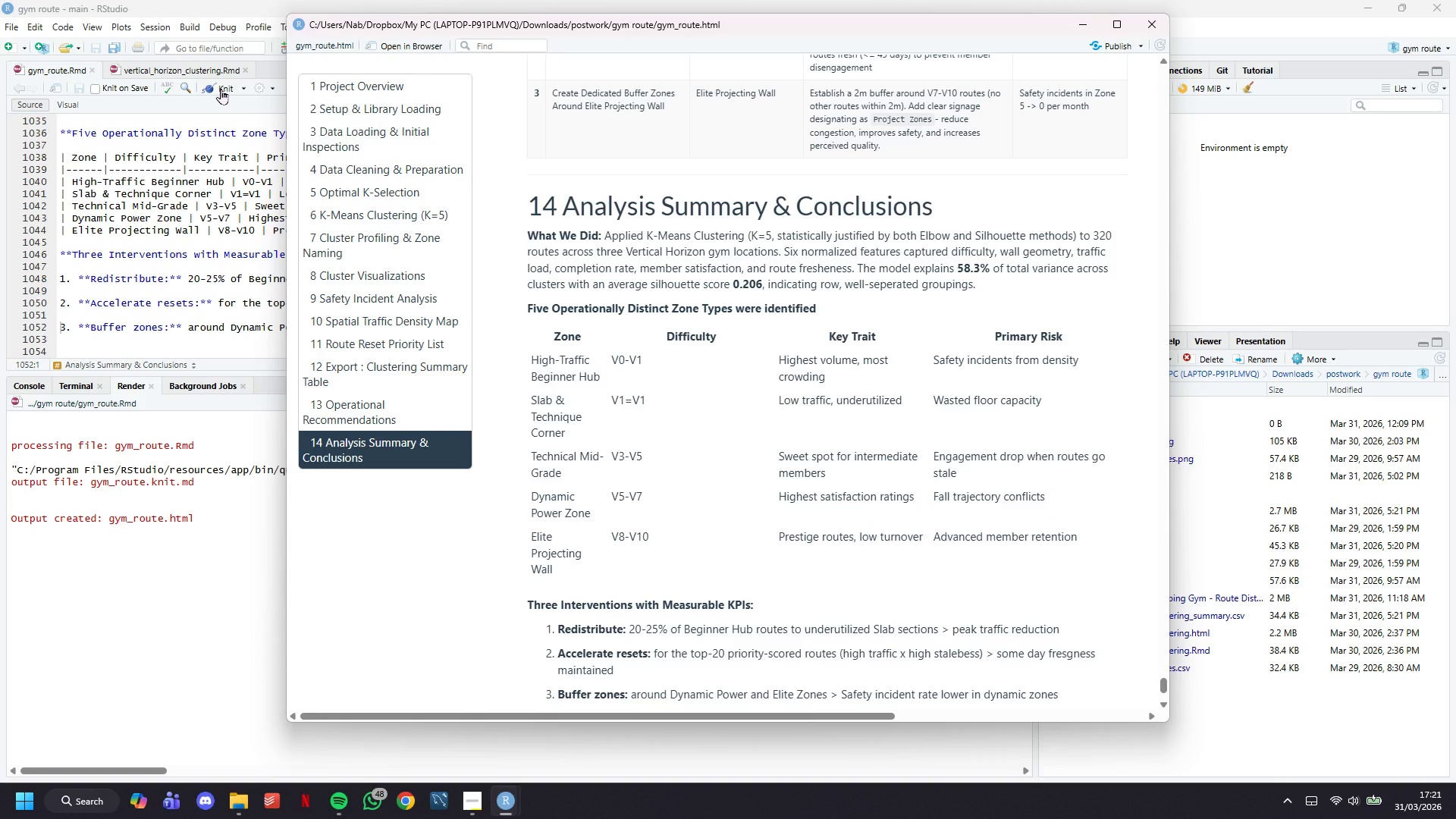 
wait(47.23)
 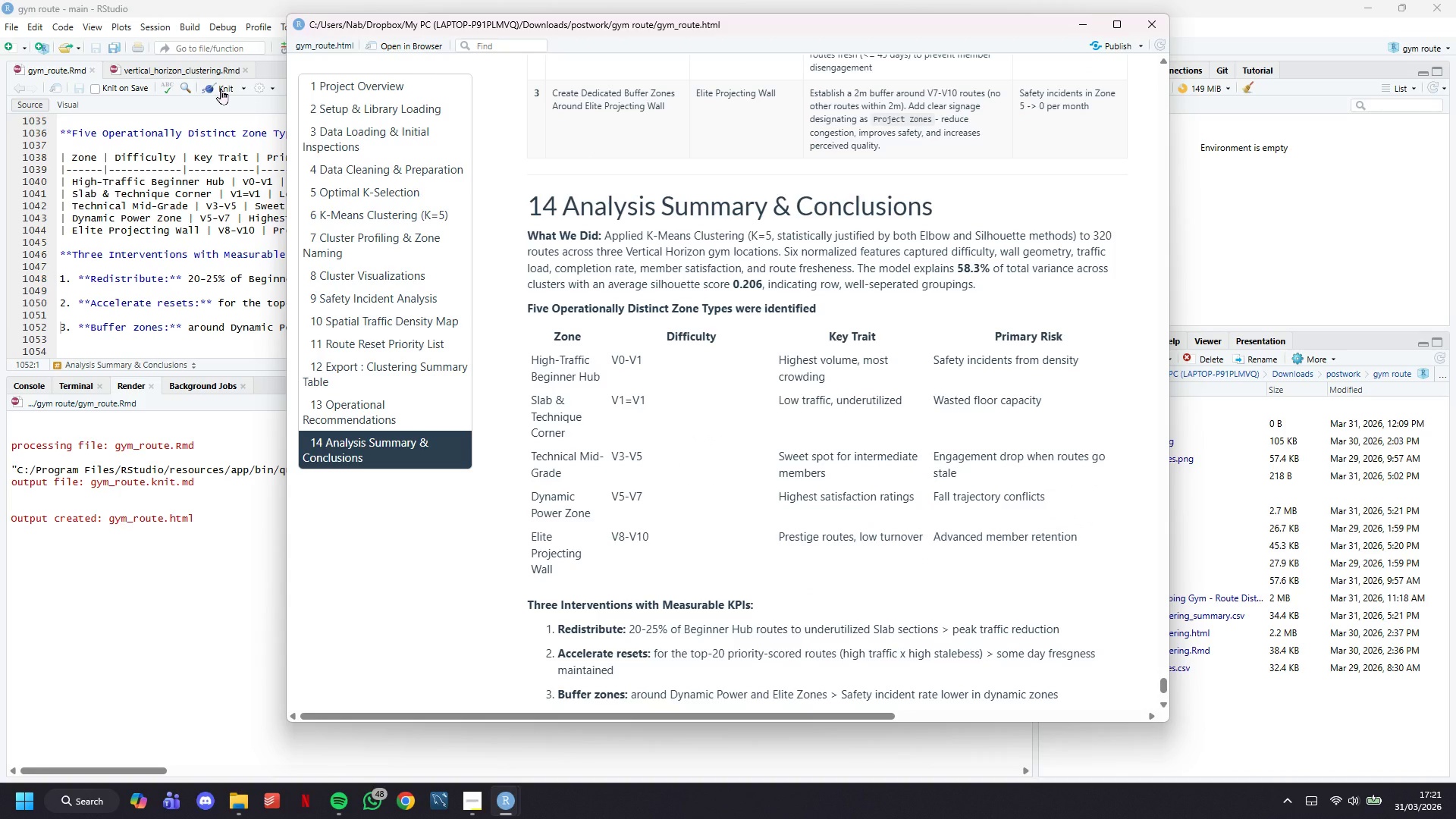 
left_click([350, 752])
 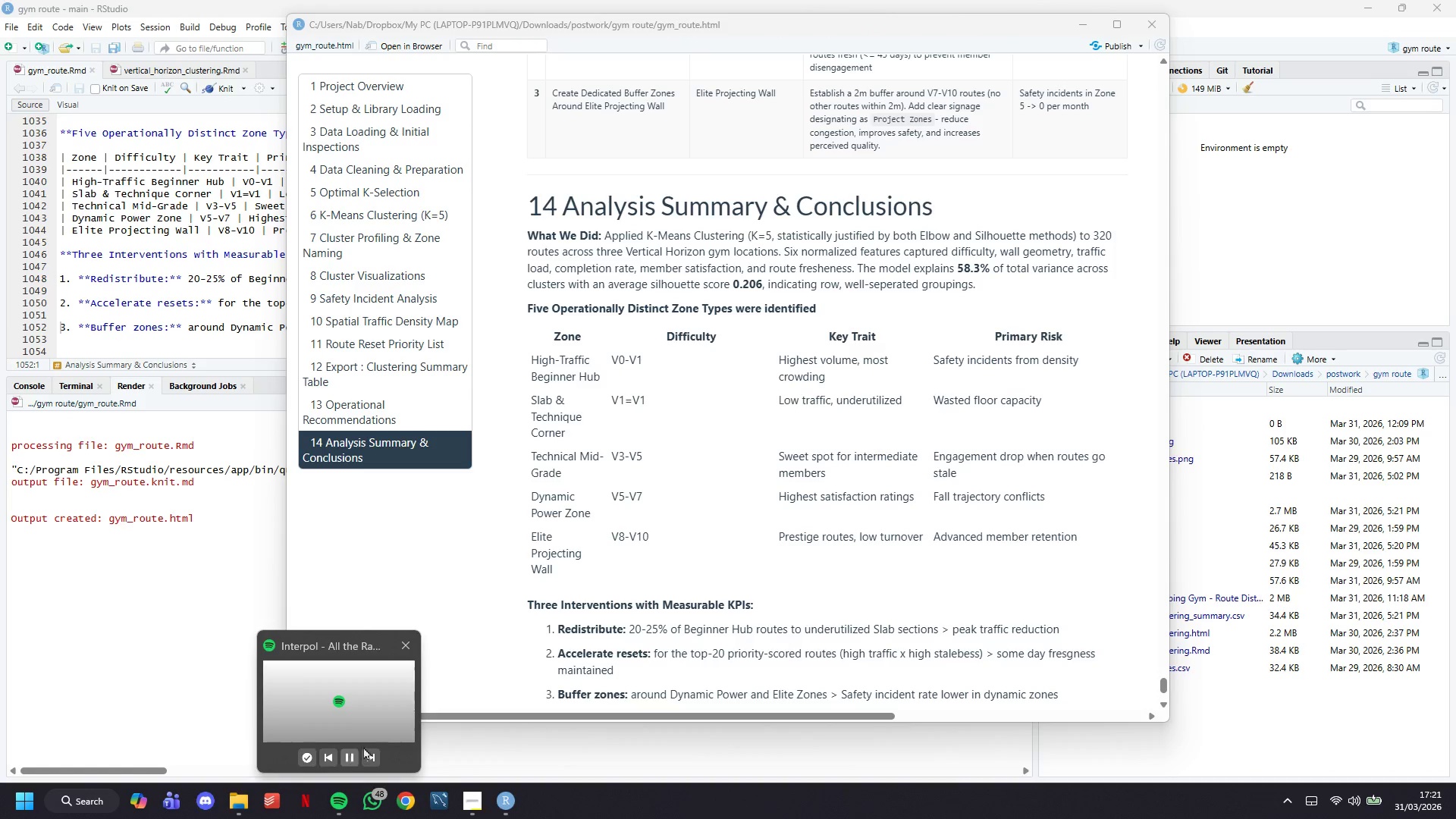 
left_click([744, 465])
 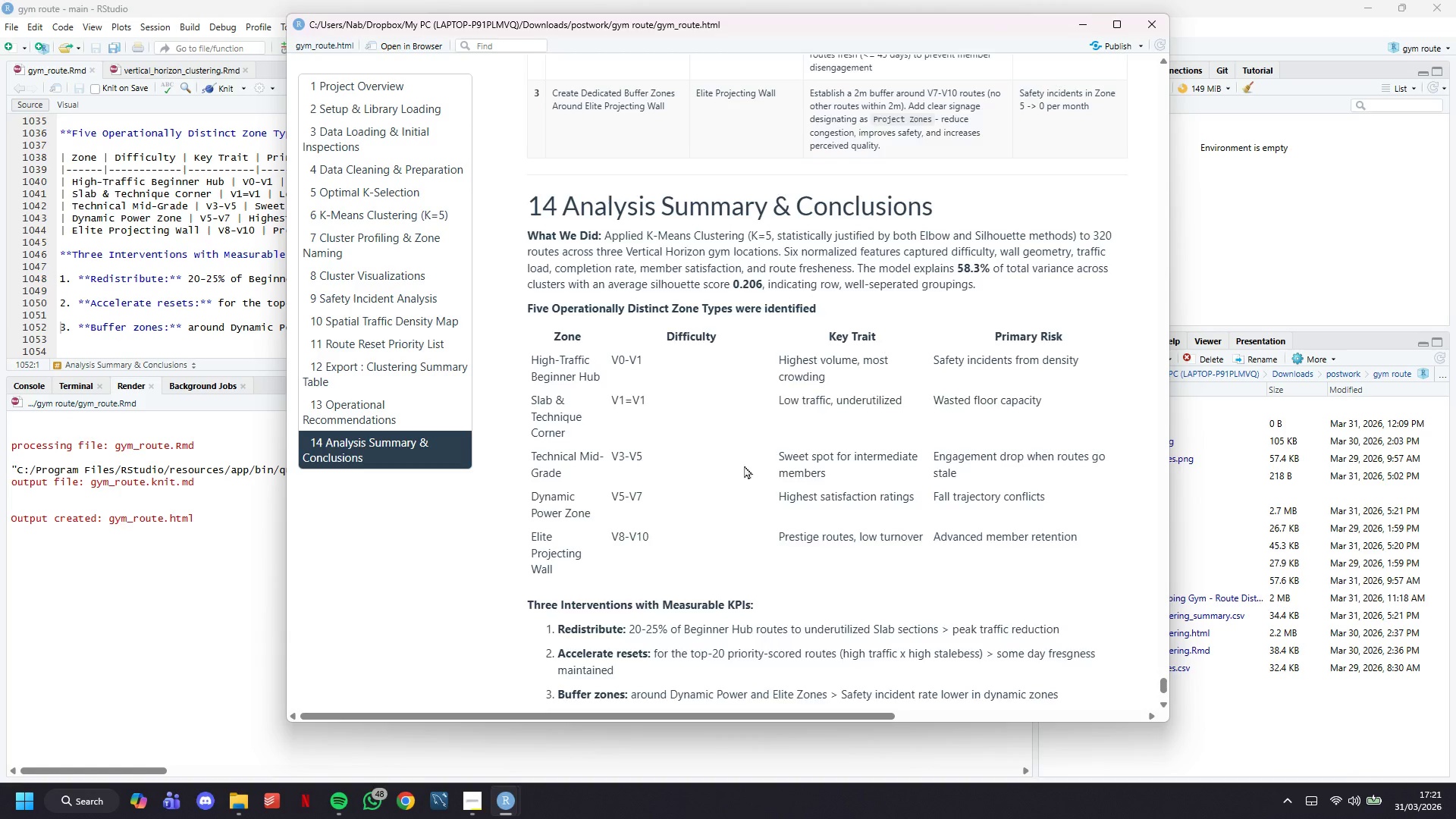 
scroll: coordinate [744, 465], scroll_direction: down, amount: 5.0
 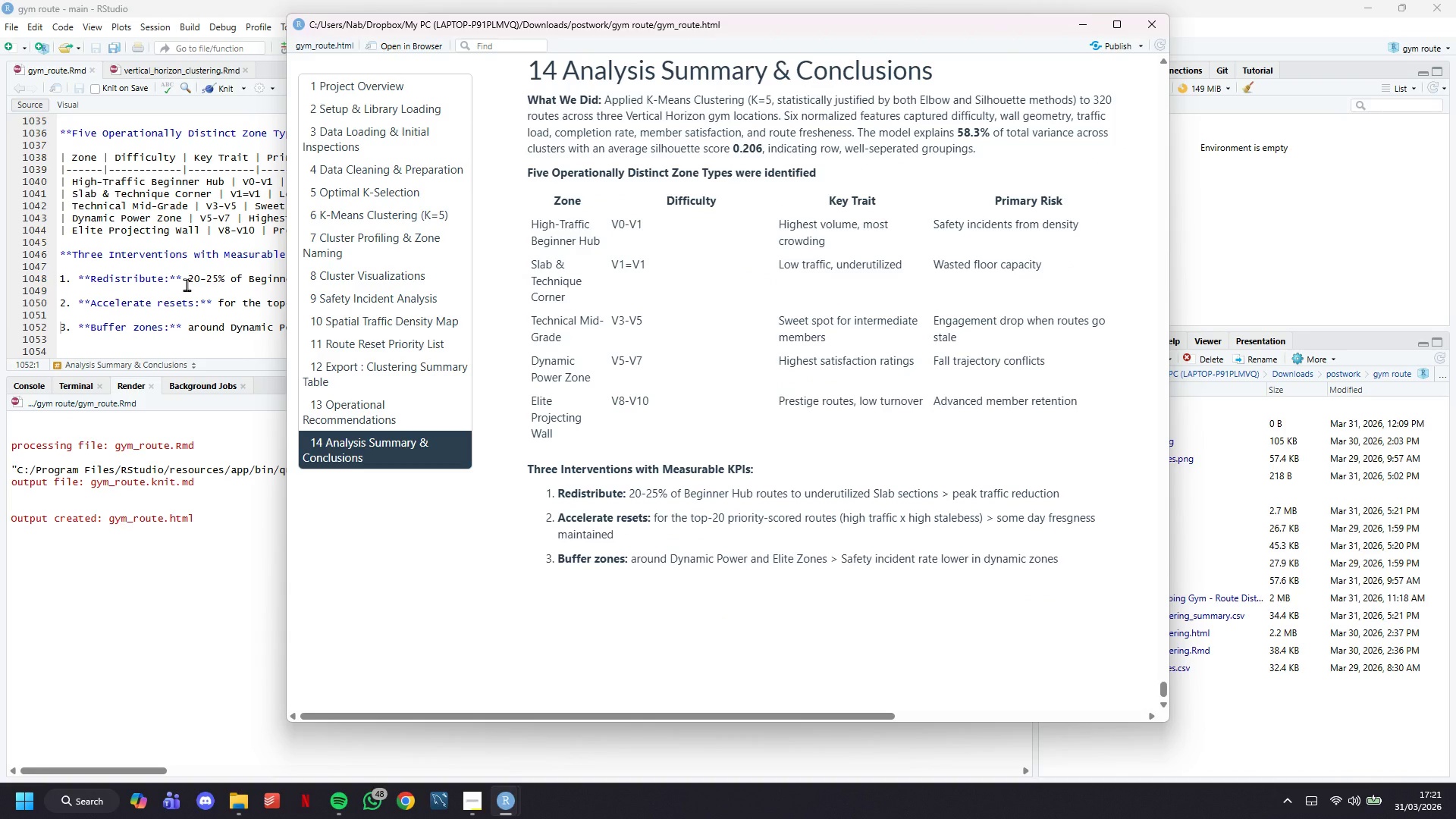 
left_click([187, 284])
 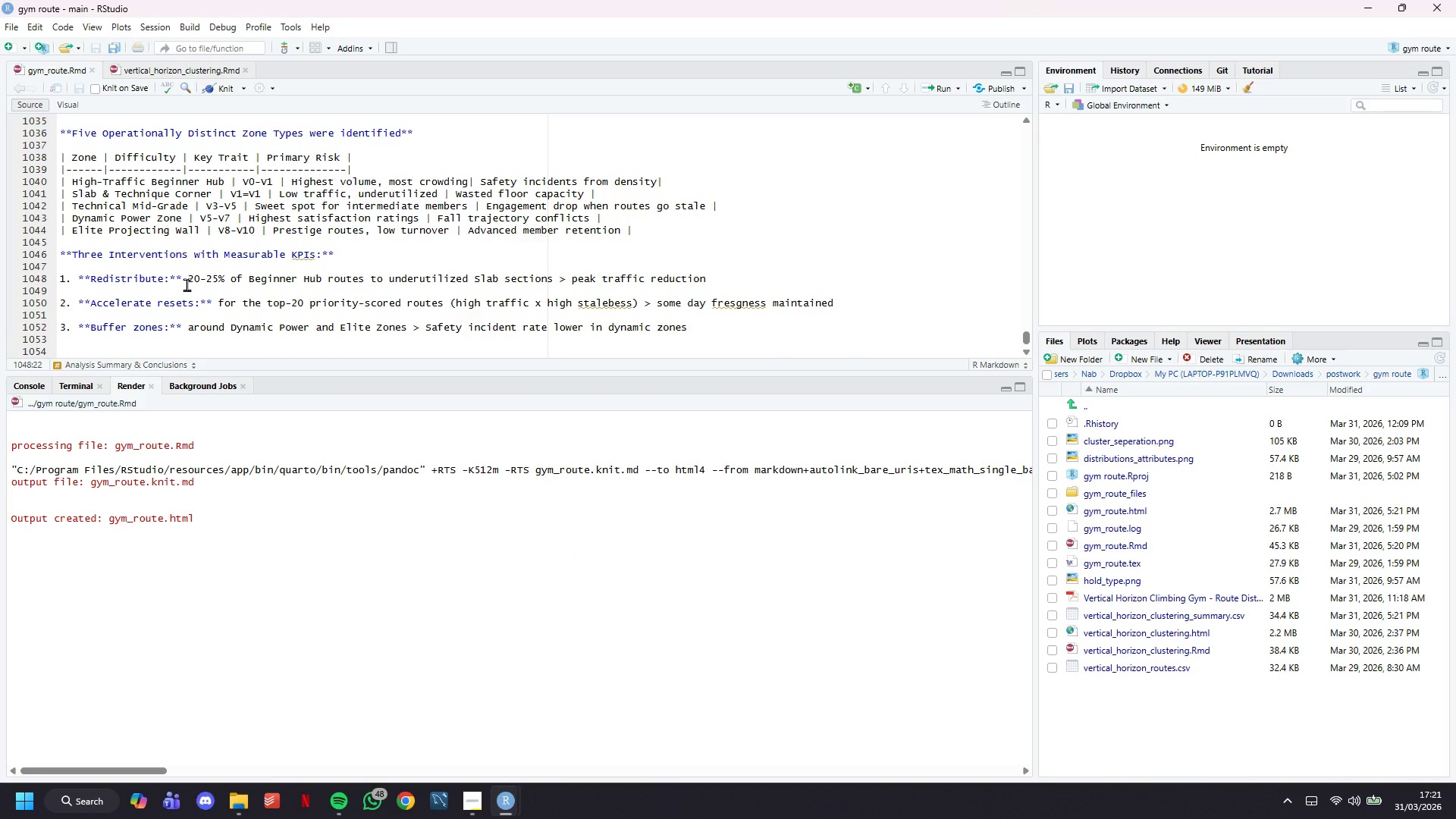 
scroll: coordinate [293, 262], scroll_direction: down, amount: 10.0
 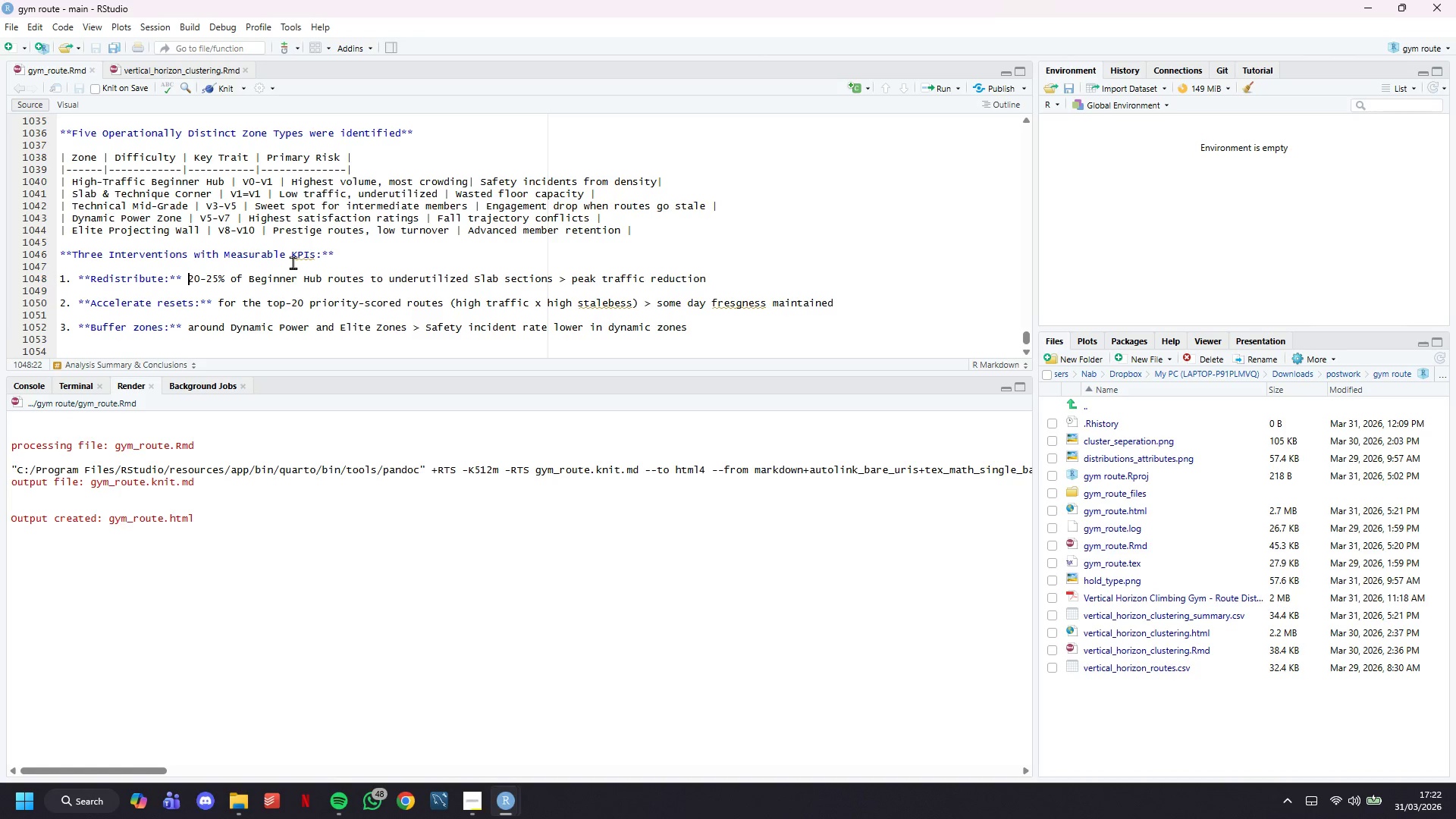 
wait(13.67)
 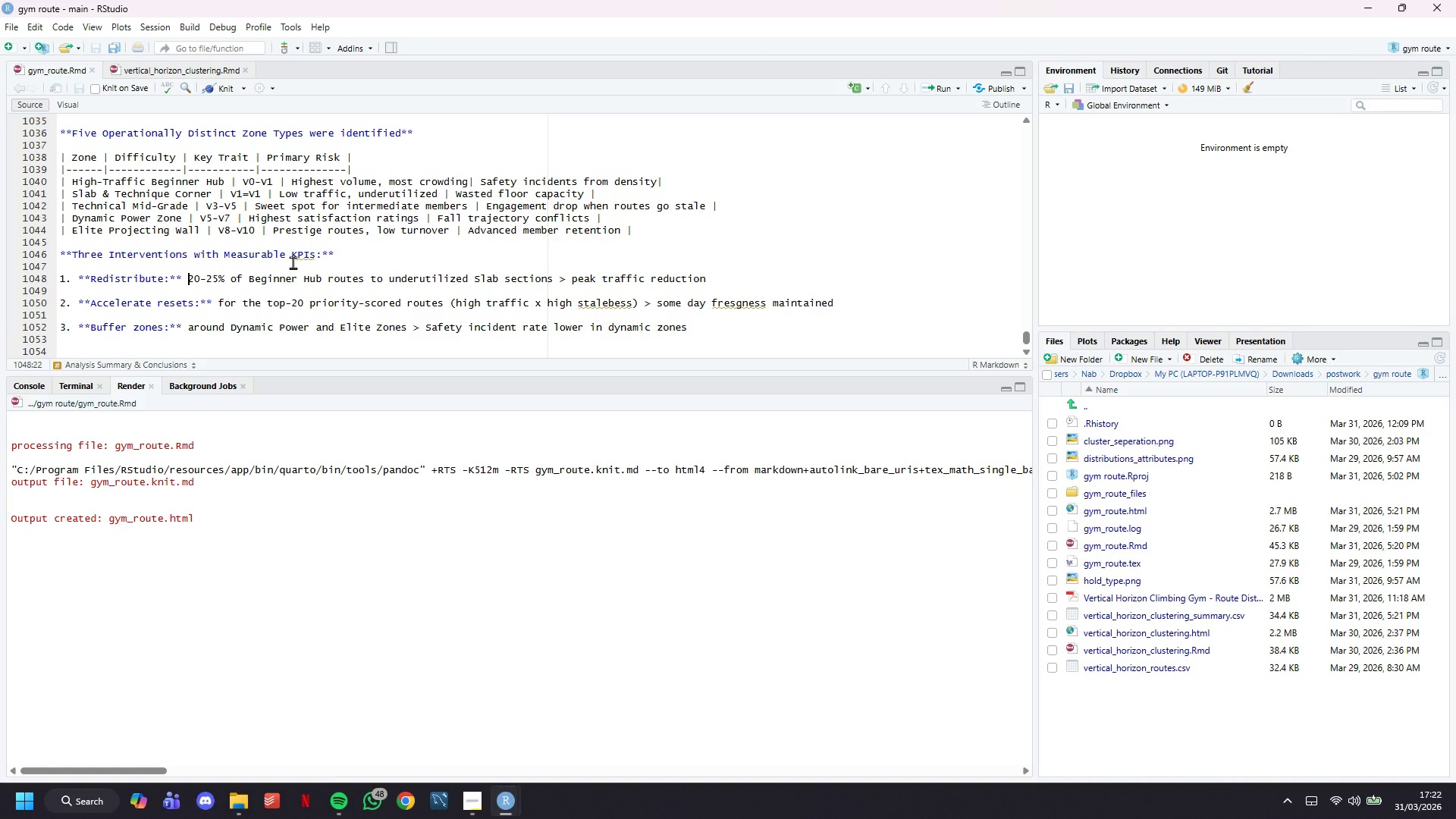 
scroll: coordinate [290, 226], scroll_direction: down, amount: 5.0
 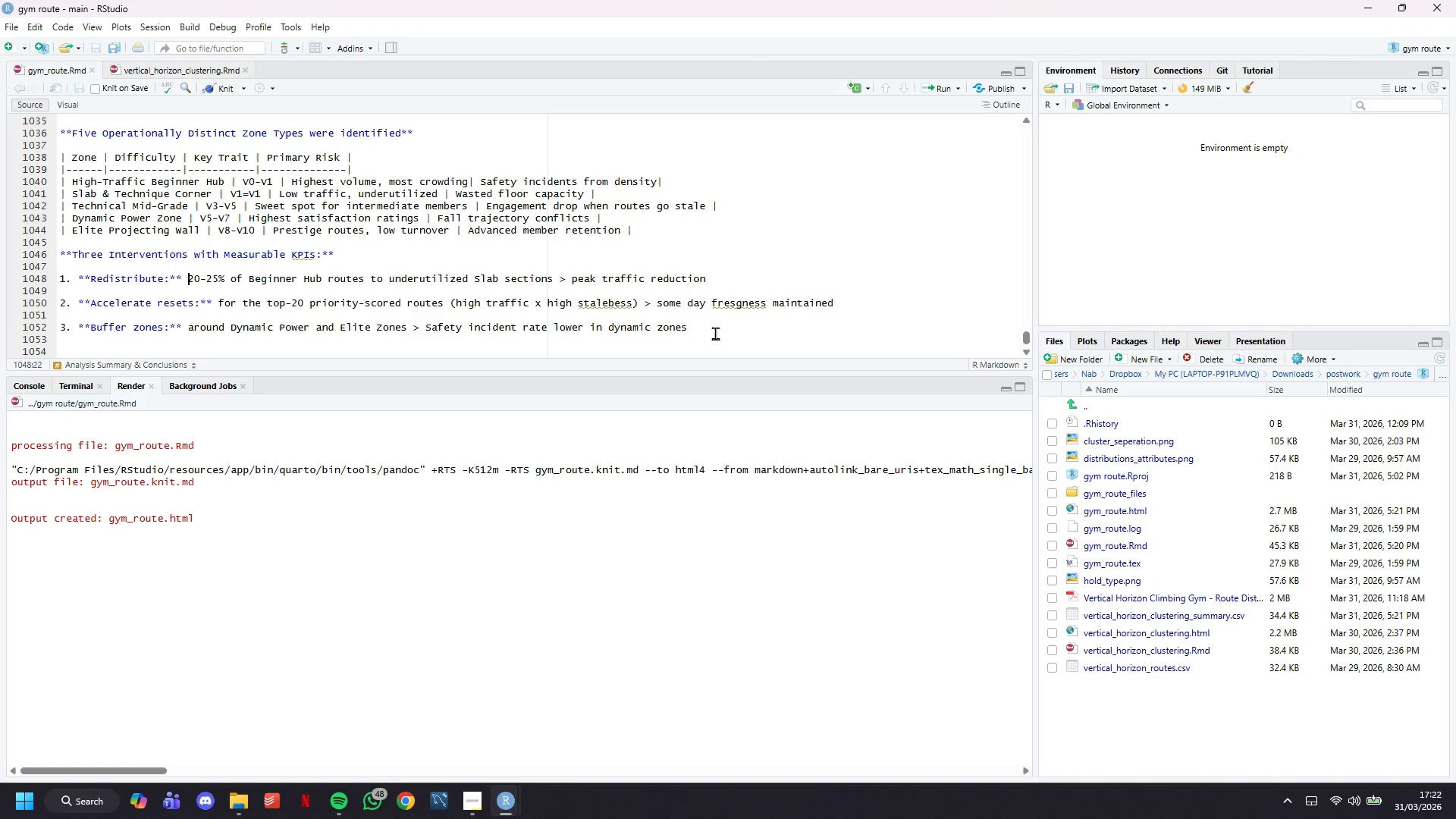 
key(Enter)
 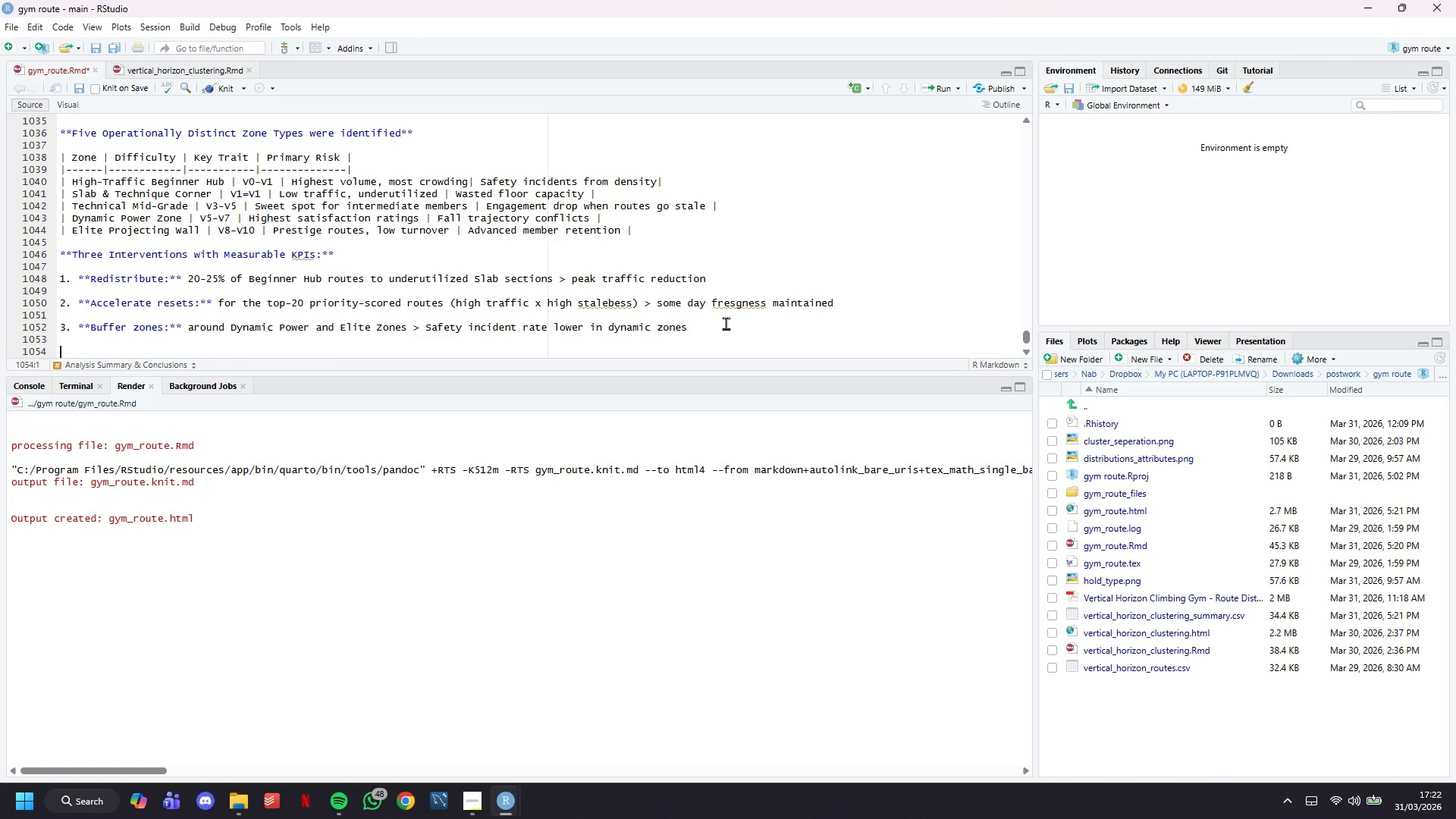 
key(Enter)
 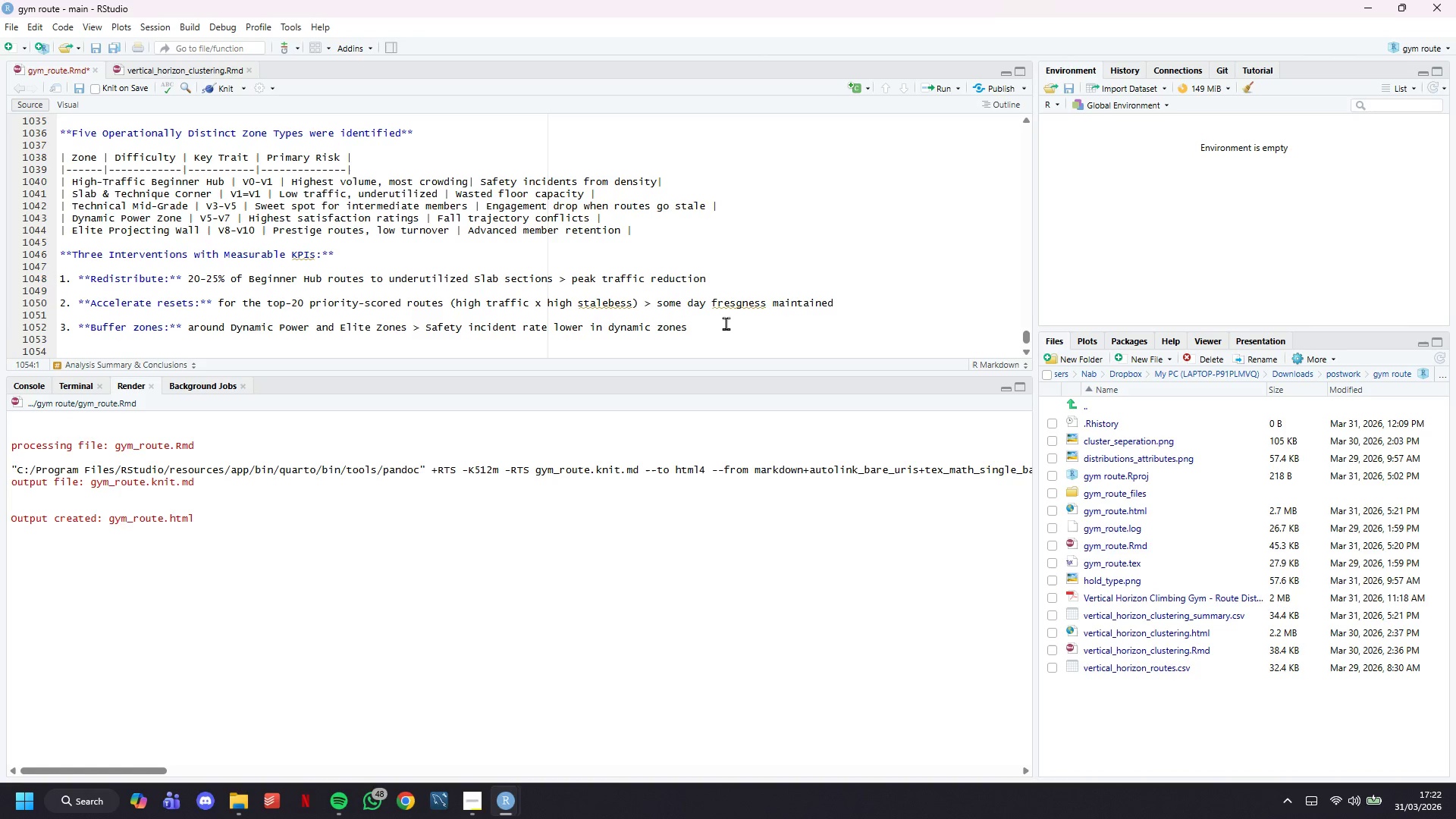 
hold_key(key=ShiftLeft, duration=0.59)
 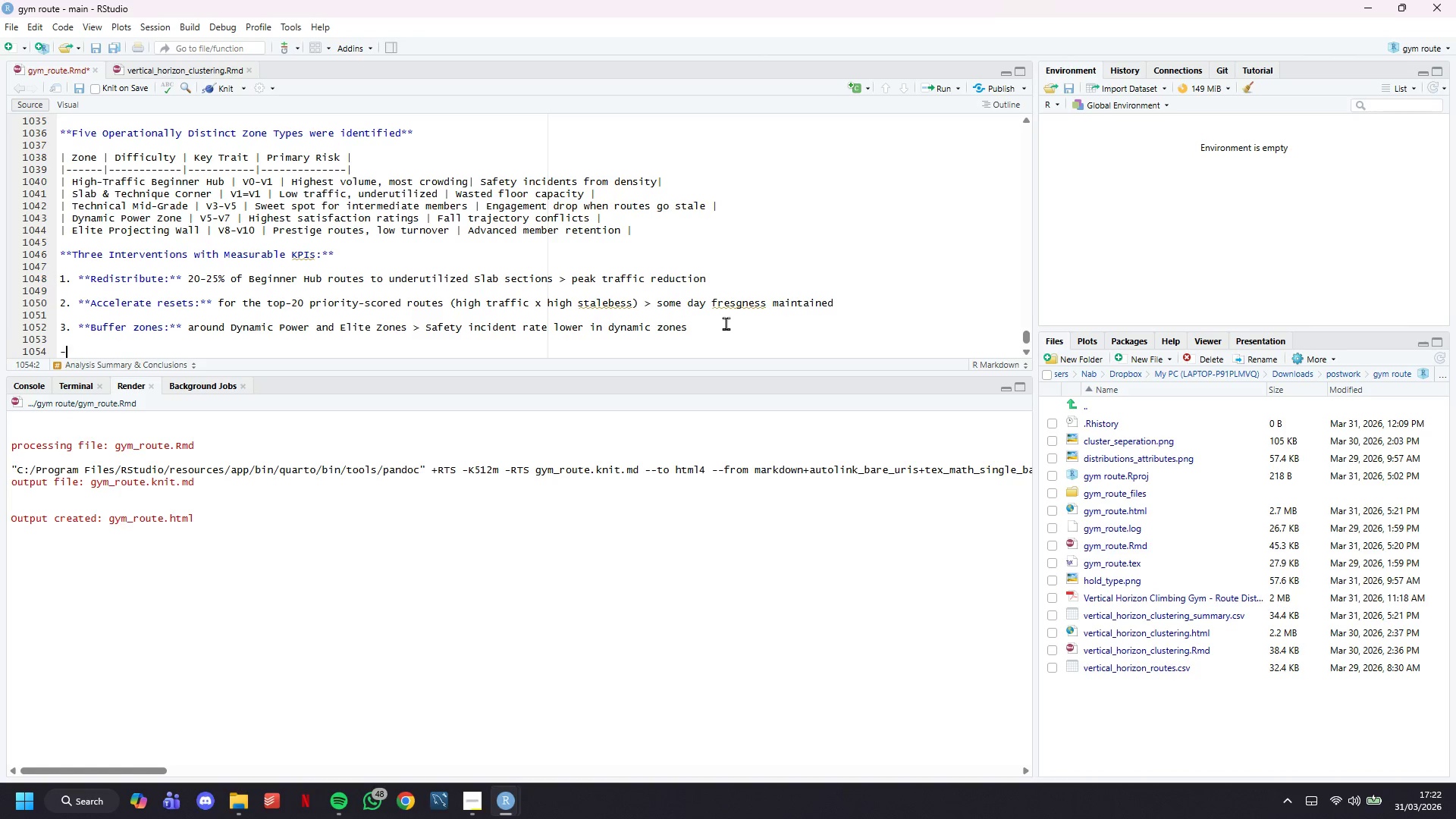 
key(Minus)
 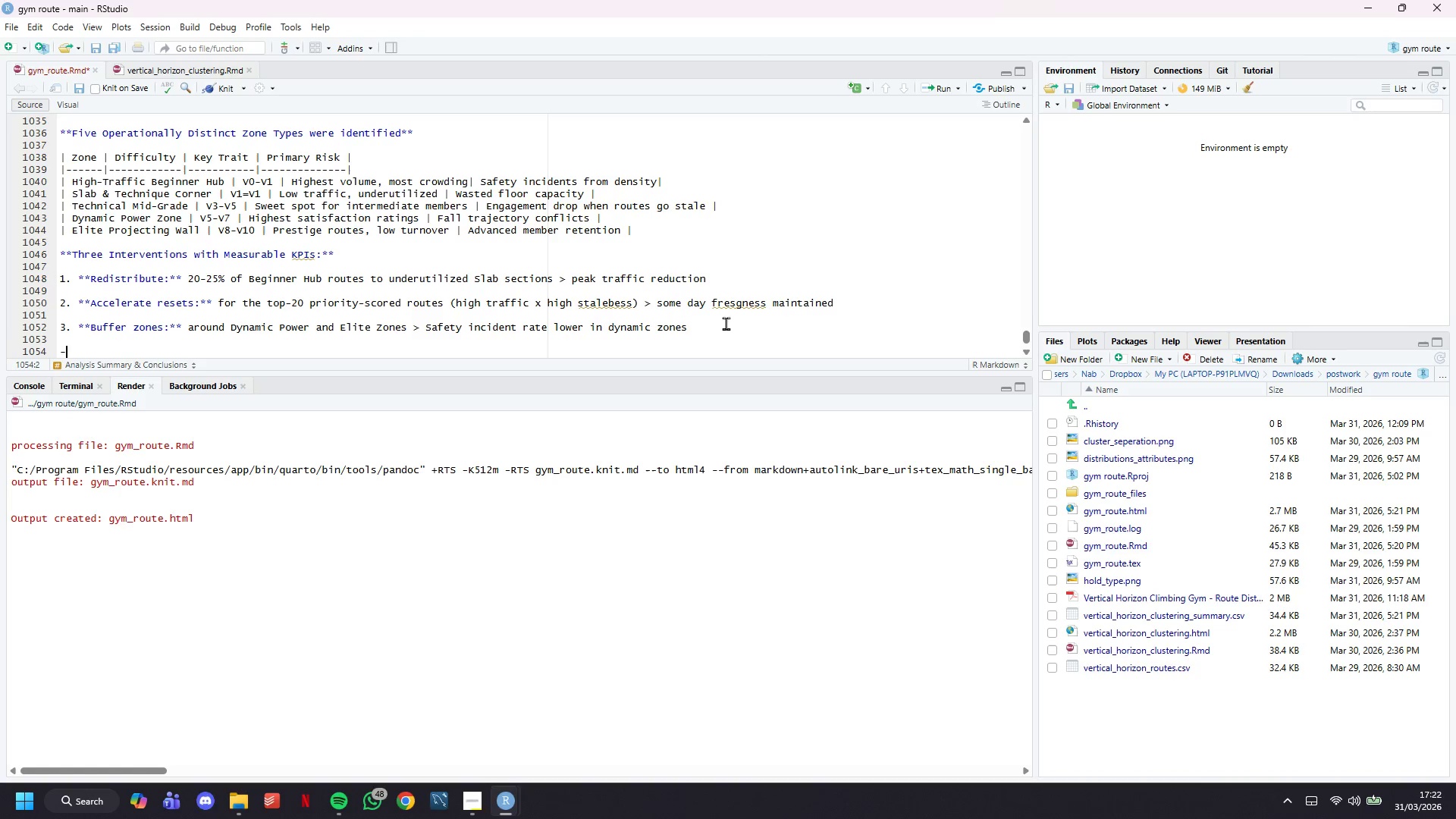 
key(Minus)
 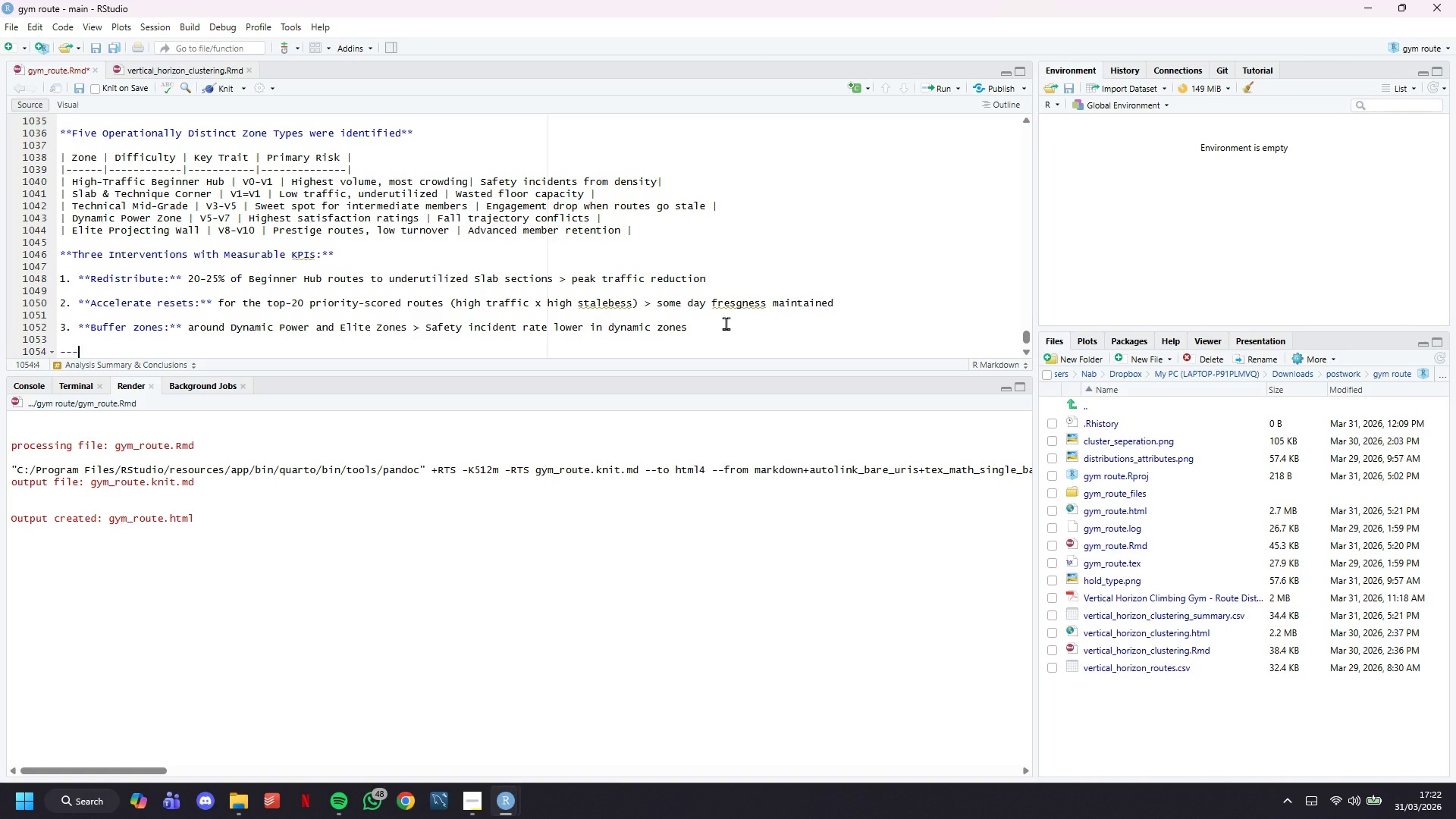 
key(Minus)
 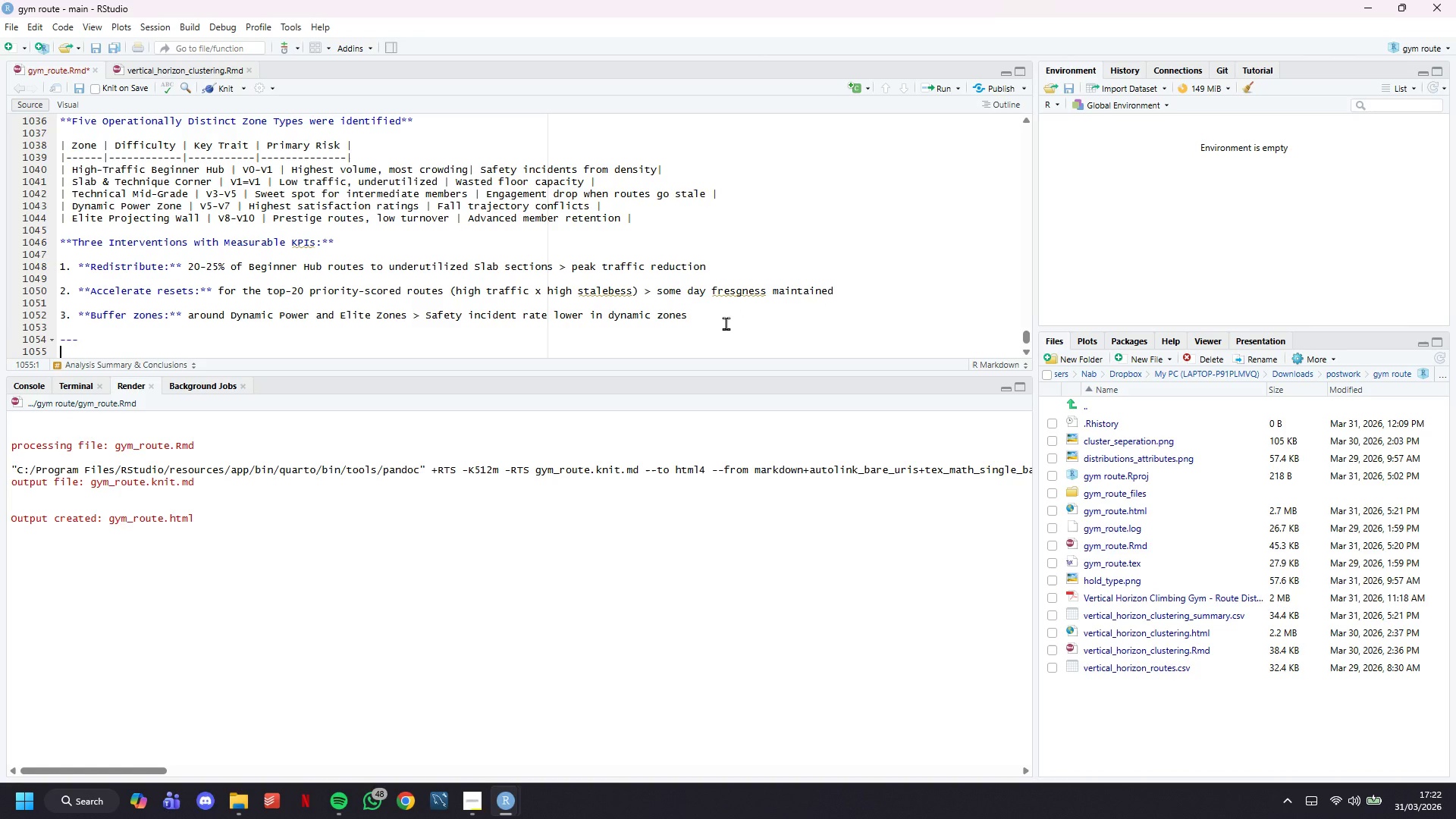 
key(Enter)
 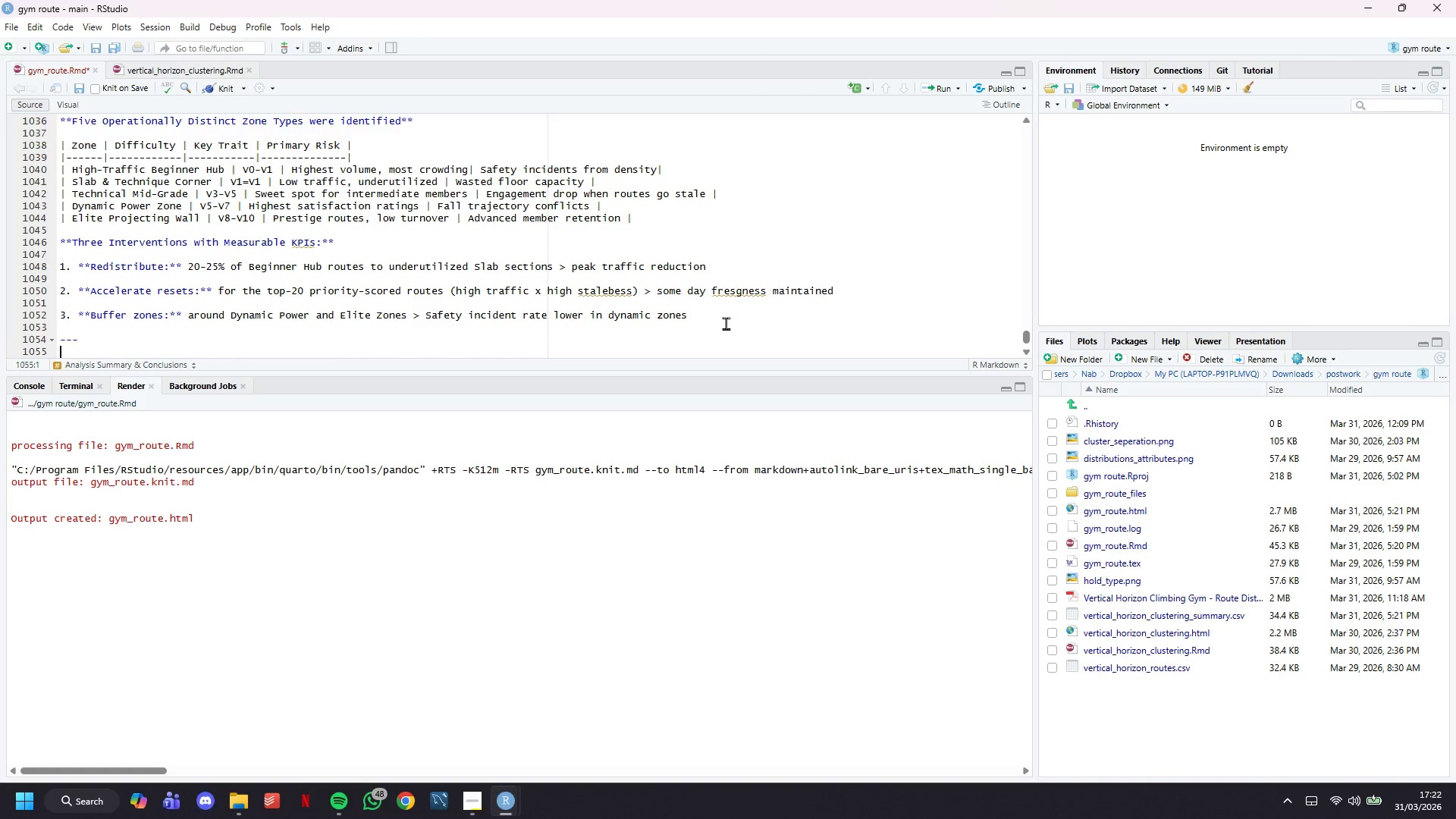 
key(Enter)
 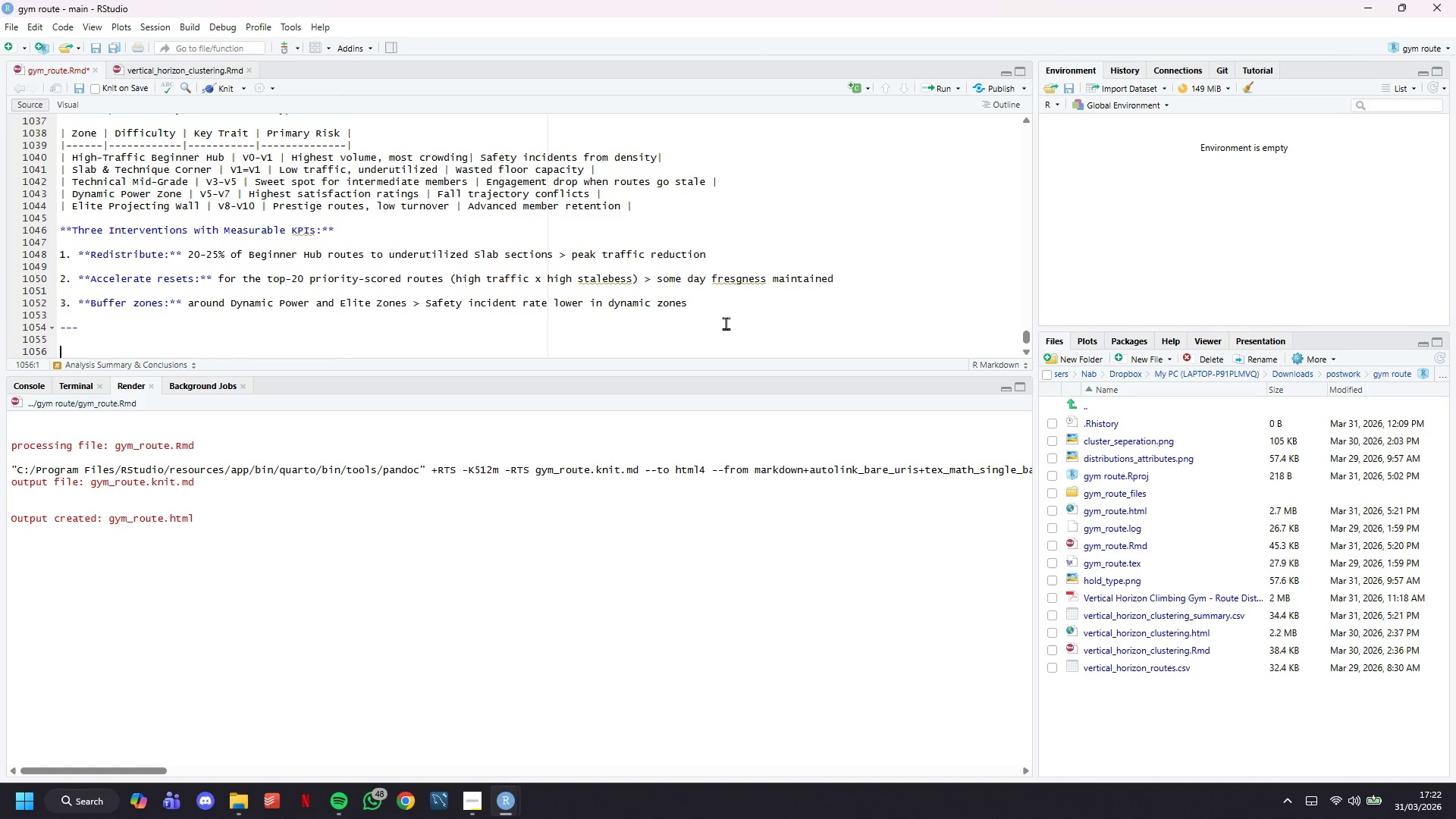 
key(Enter)
 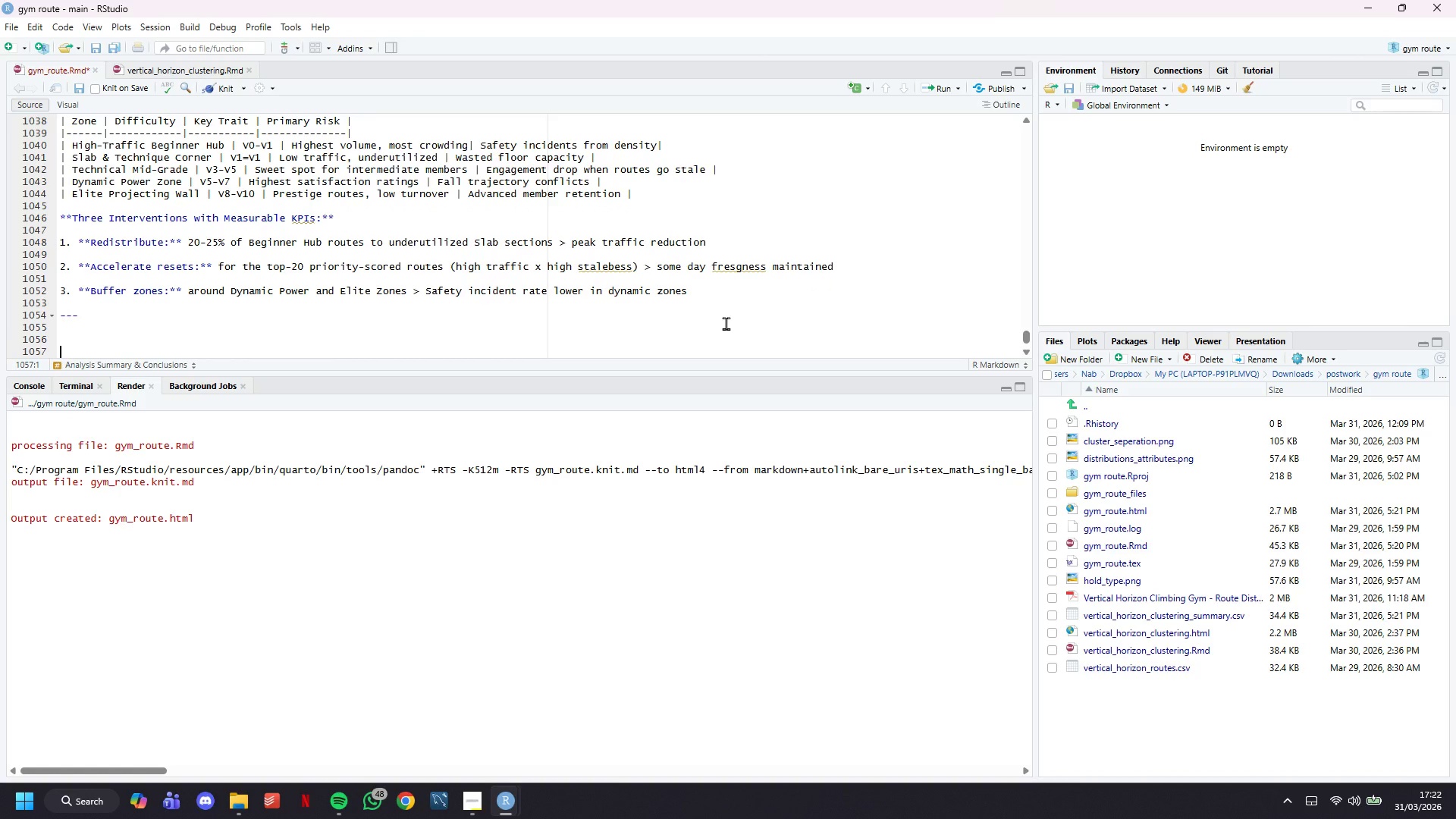 
type(# Zone Deep Dive - Individual Cluster Narratives)
 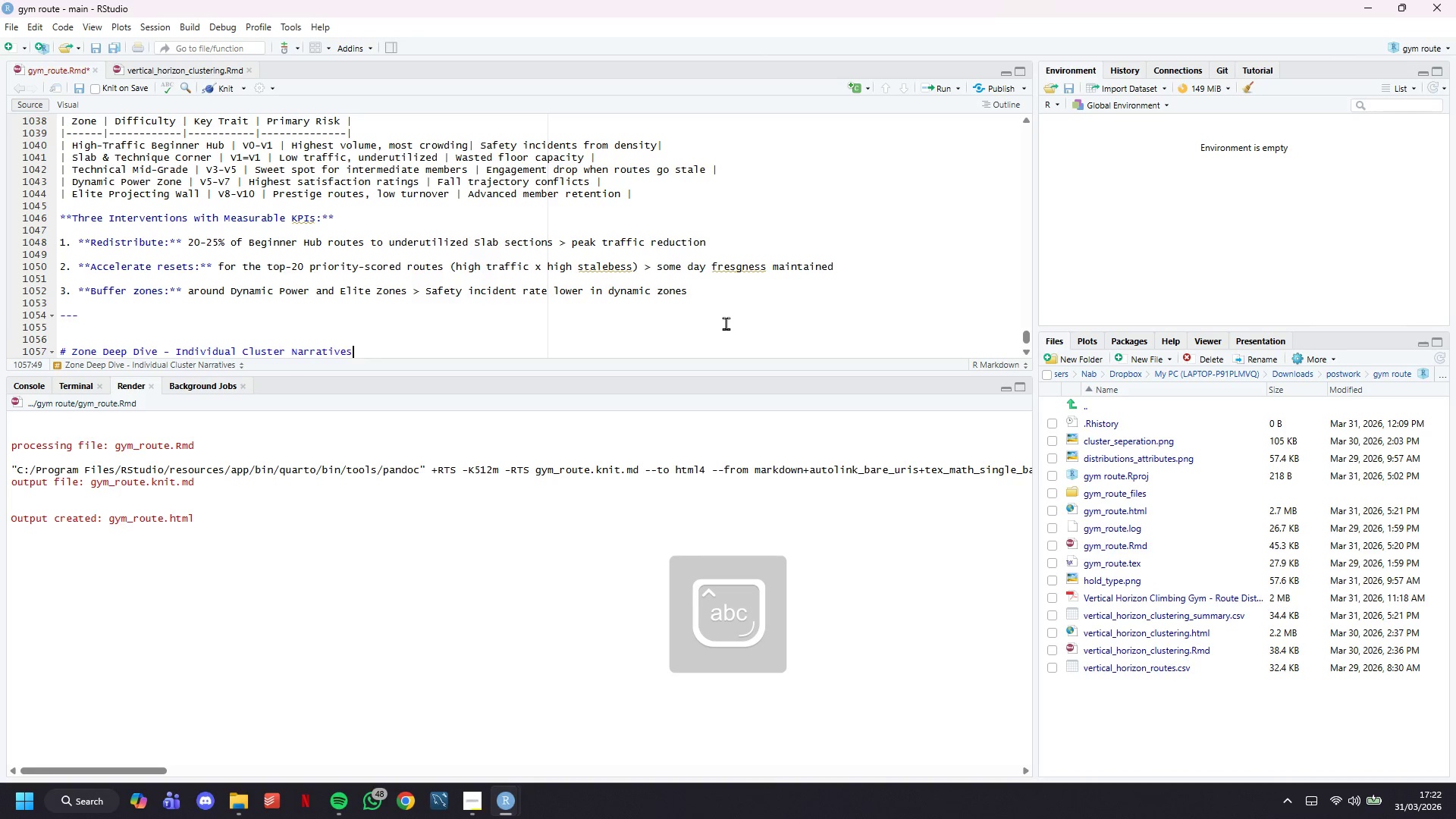 
key(Enter)
 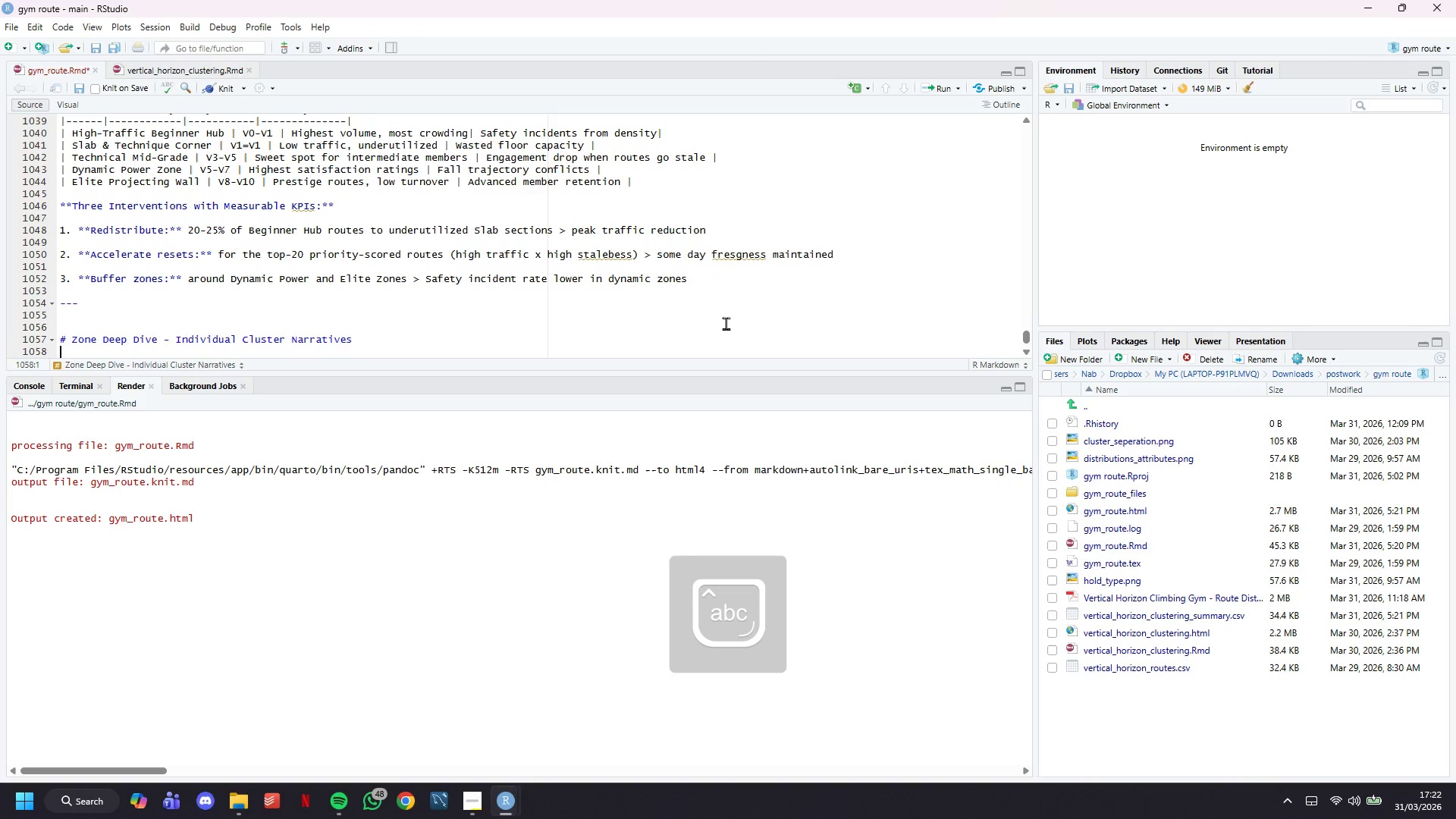 
key(Enter)
 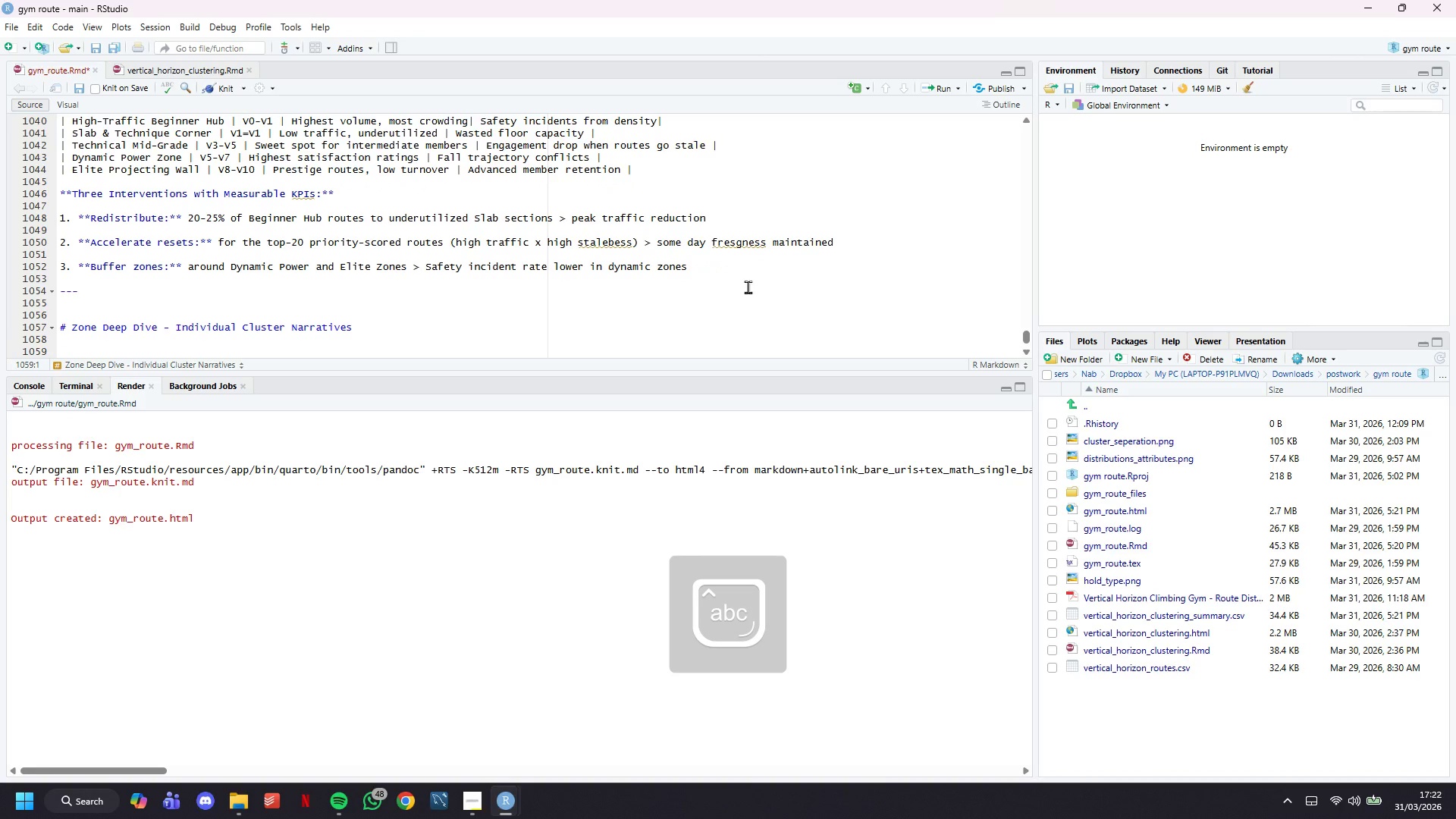 
key(Shift+Period)
 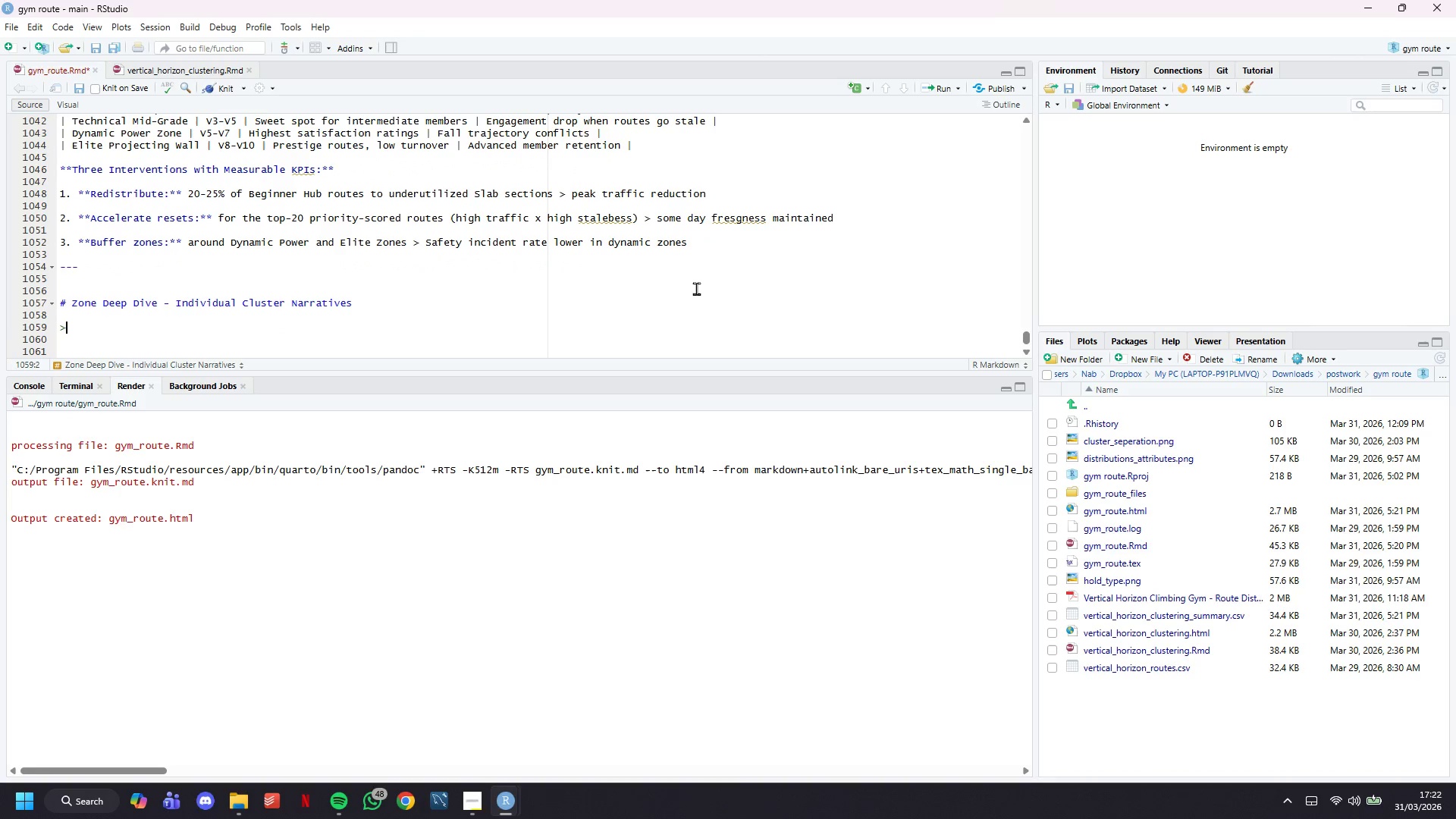 
scroll: coordinate [696, 288], scroll_direction: down, amount: 8.0
 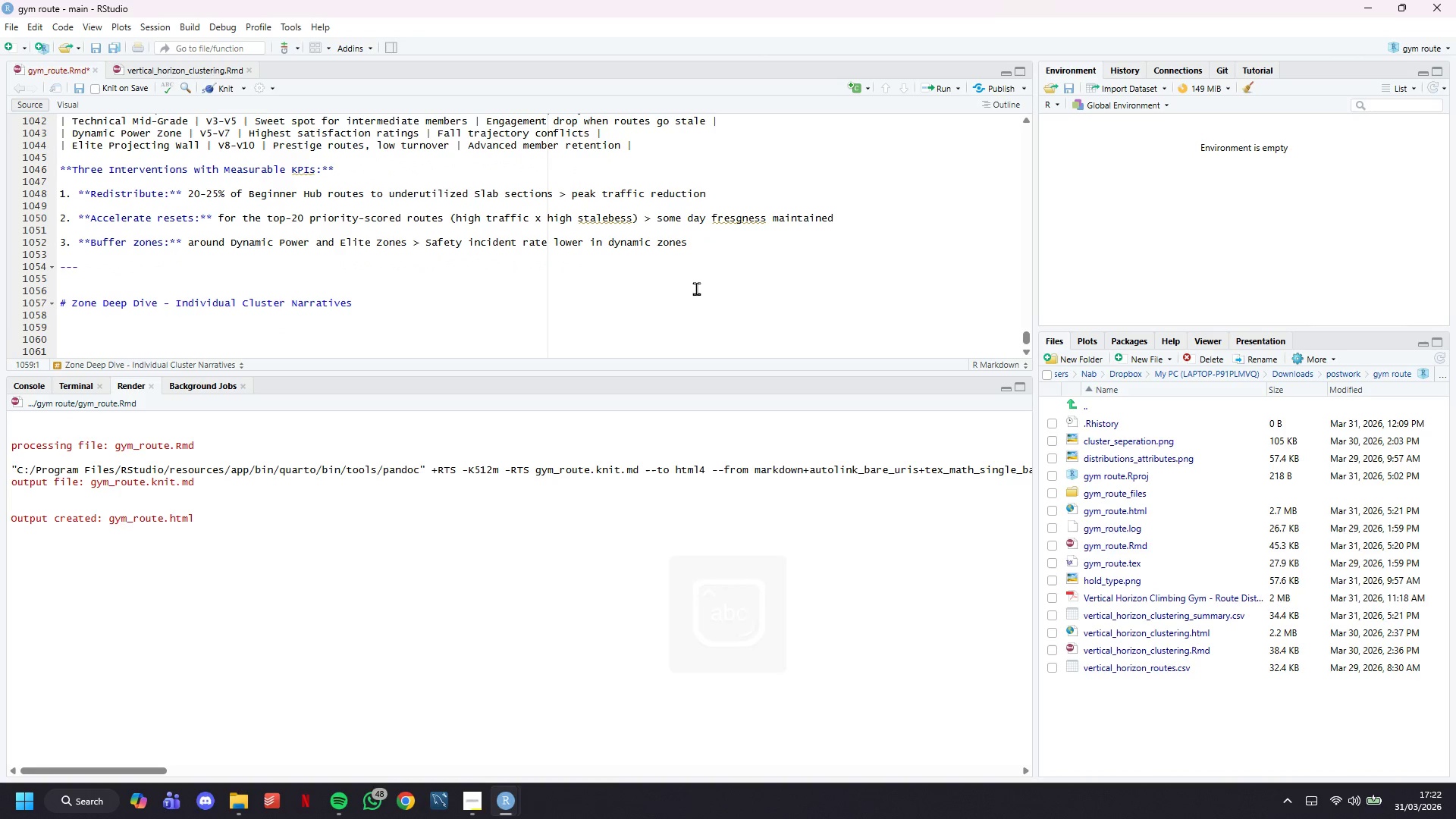 
type( &)
key(Backspace)
type(****)
 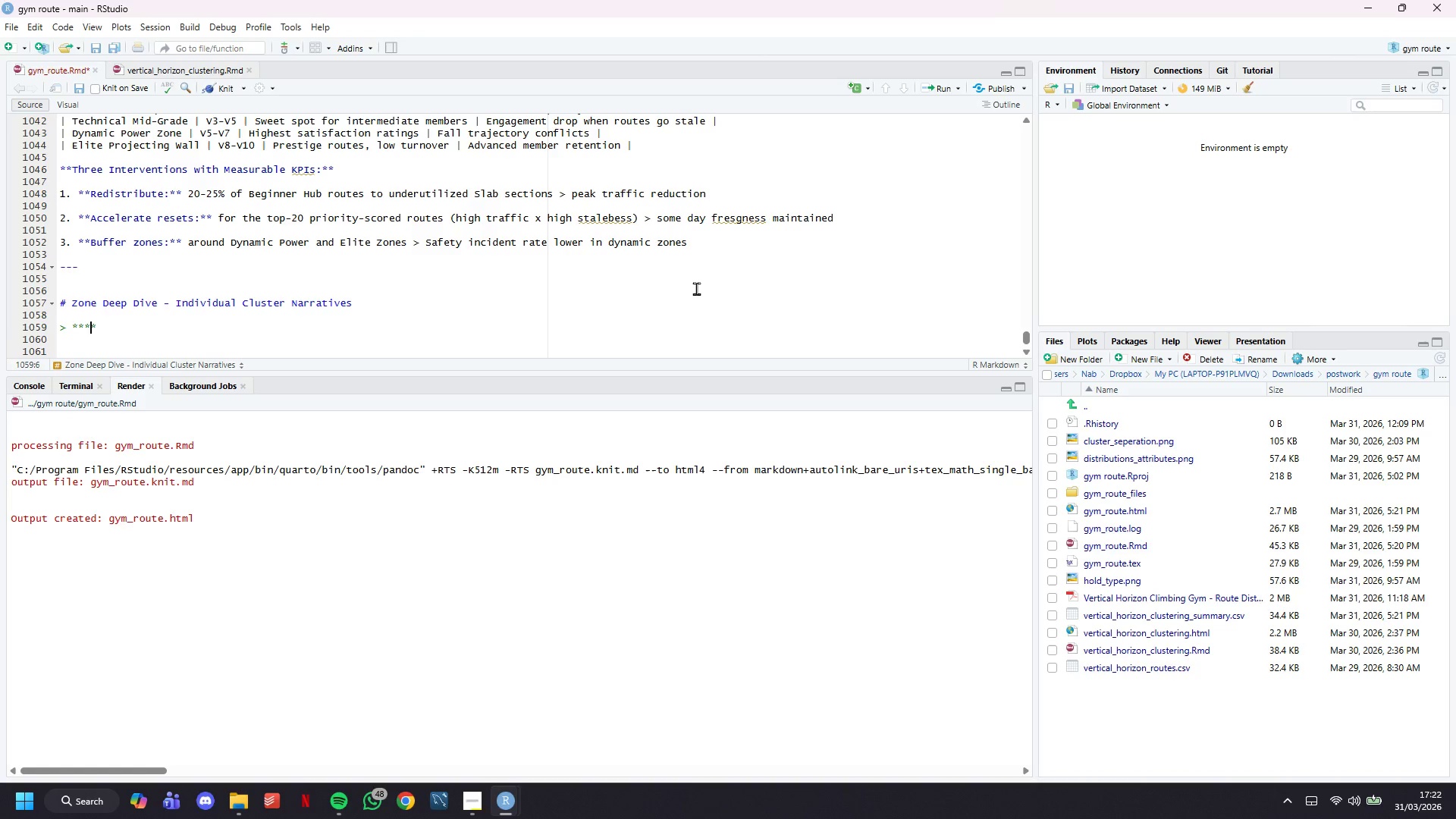 
 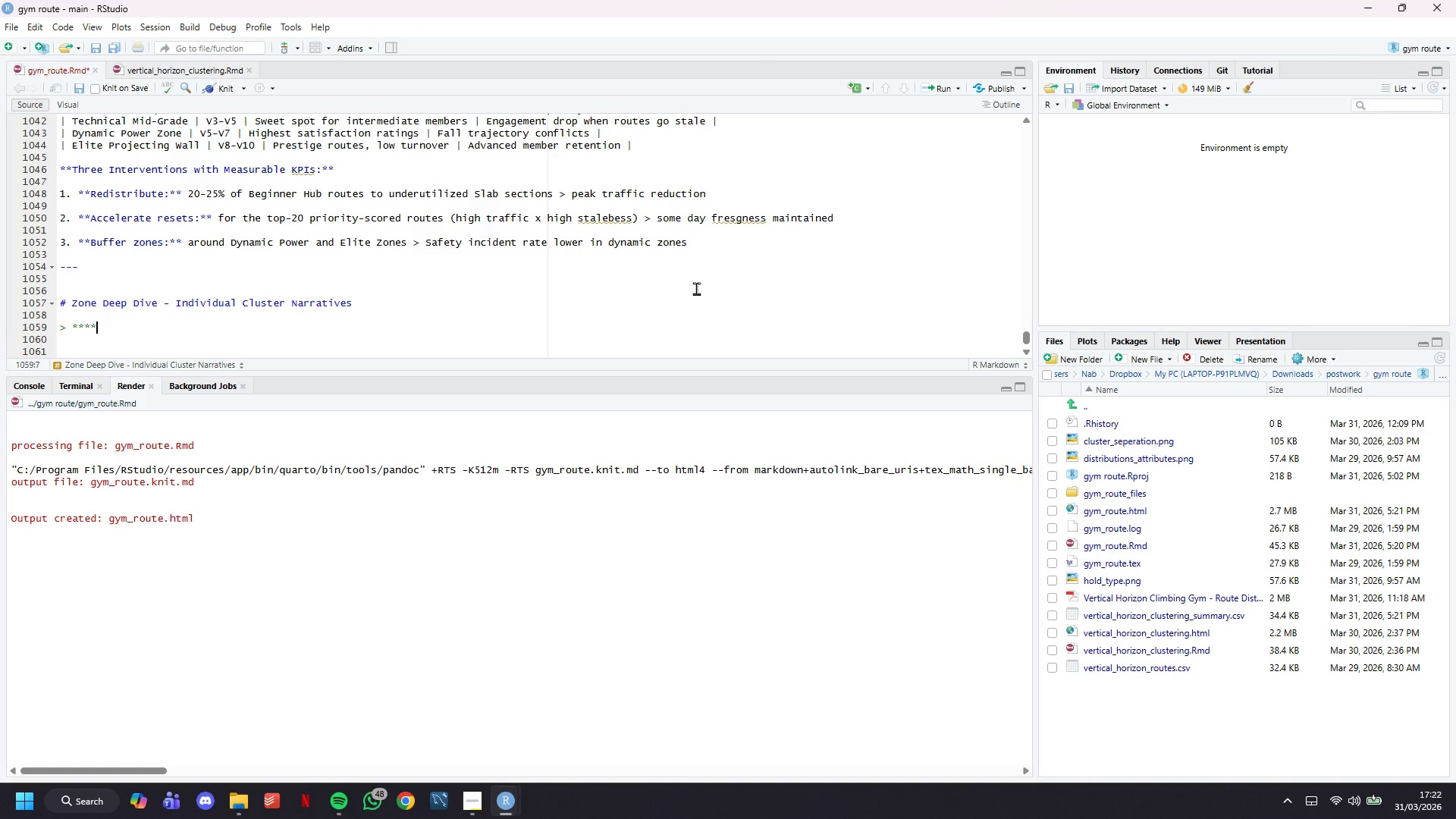 
key(ArrowLeft)
 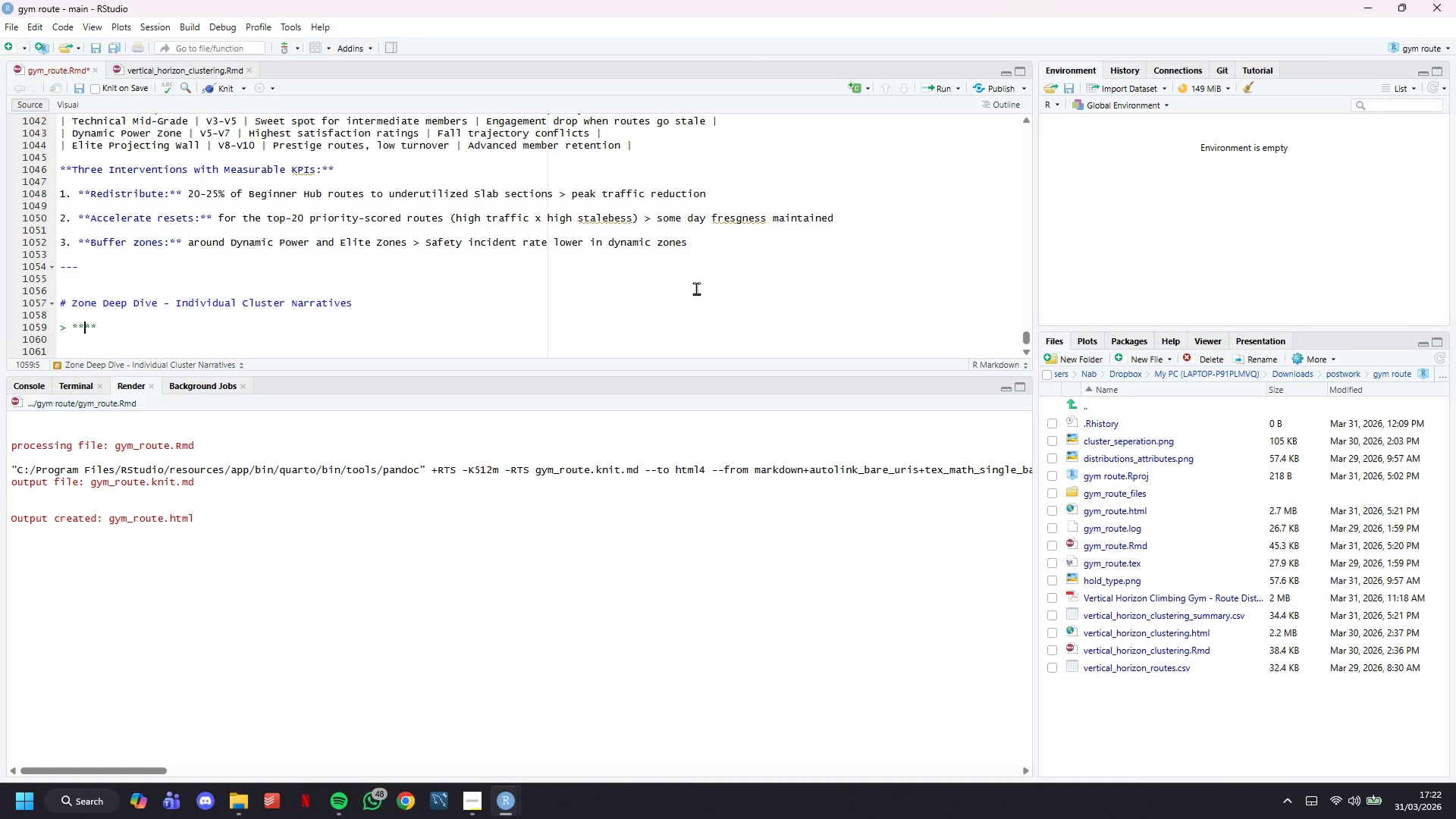 
key(ArrowLeft)
 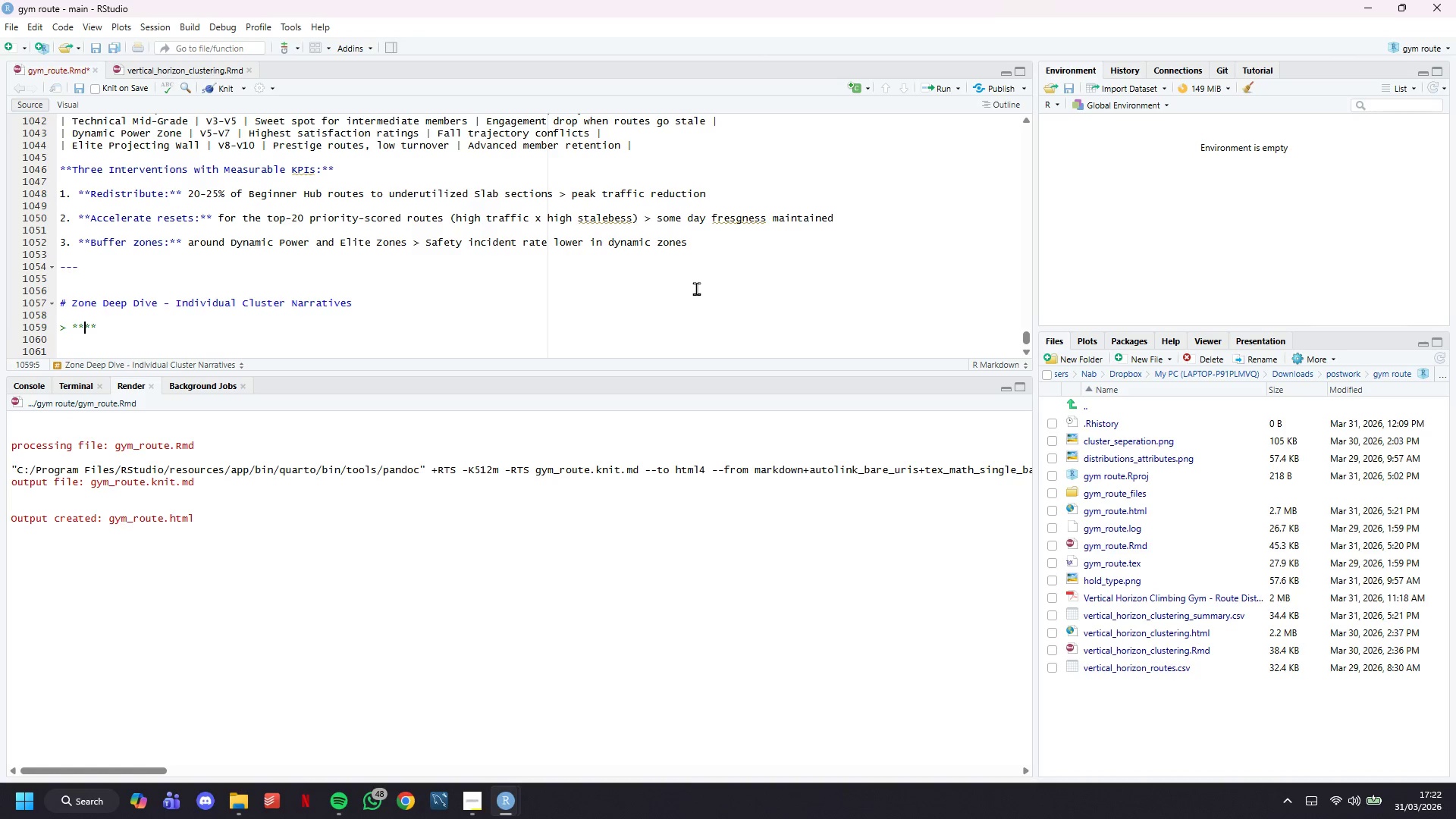 
type(Why a di)
key(Backspace)
type(eep dive section?)
 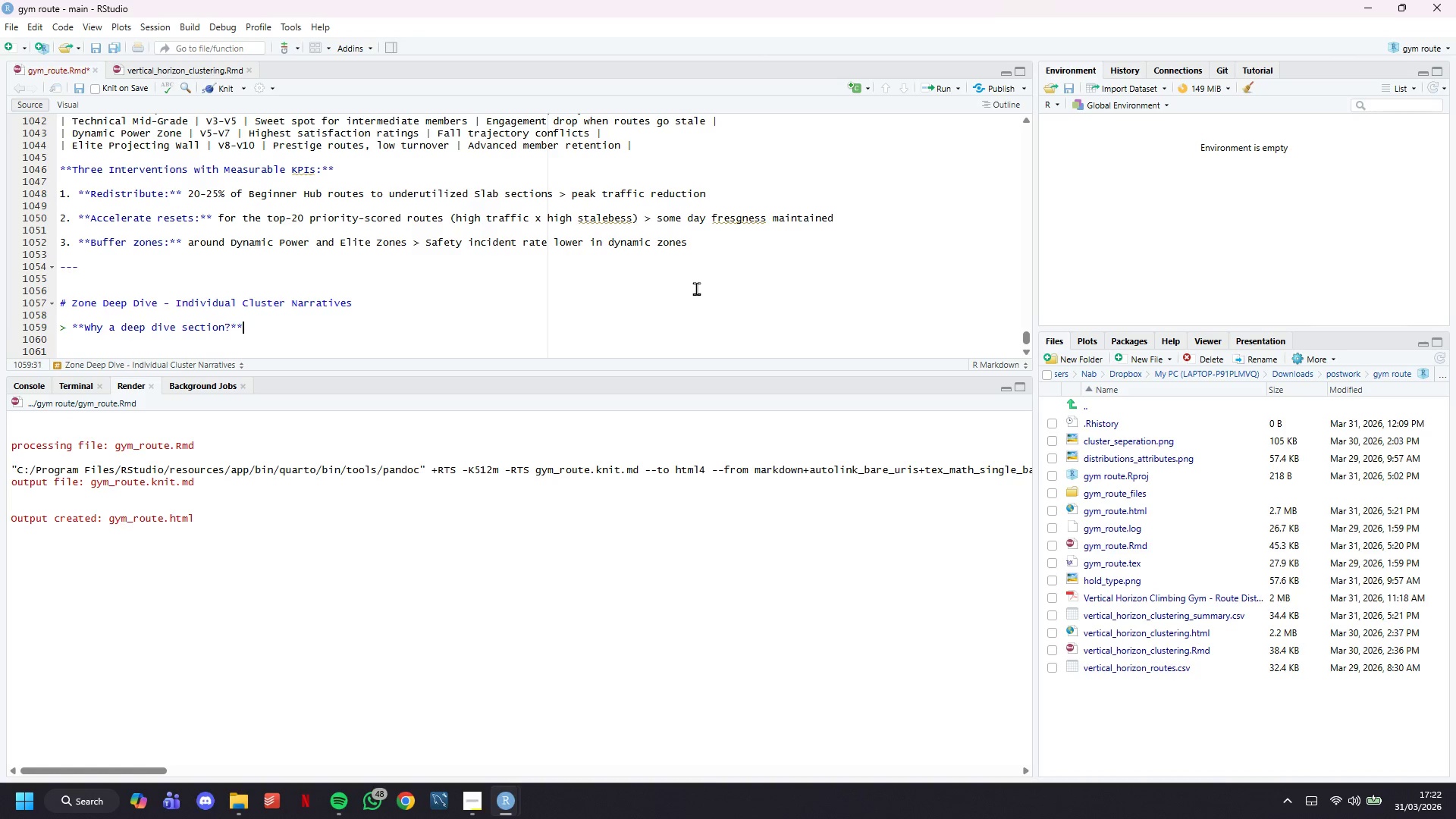 
 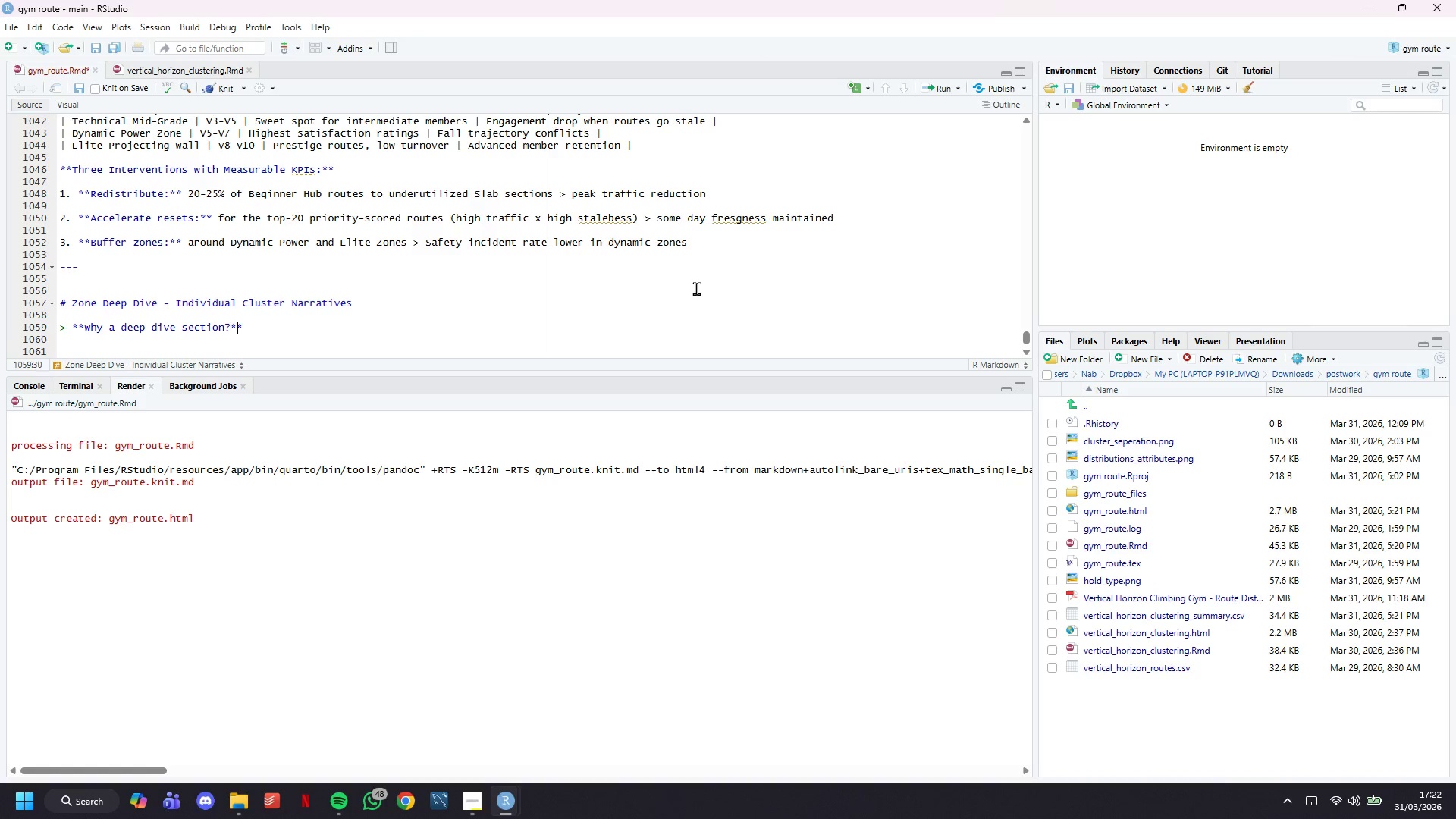 
key(ArrowRight)
 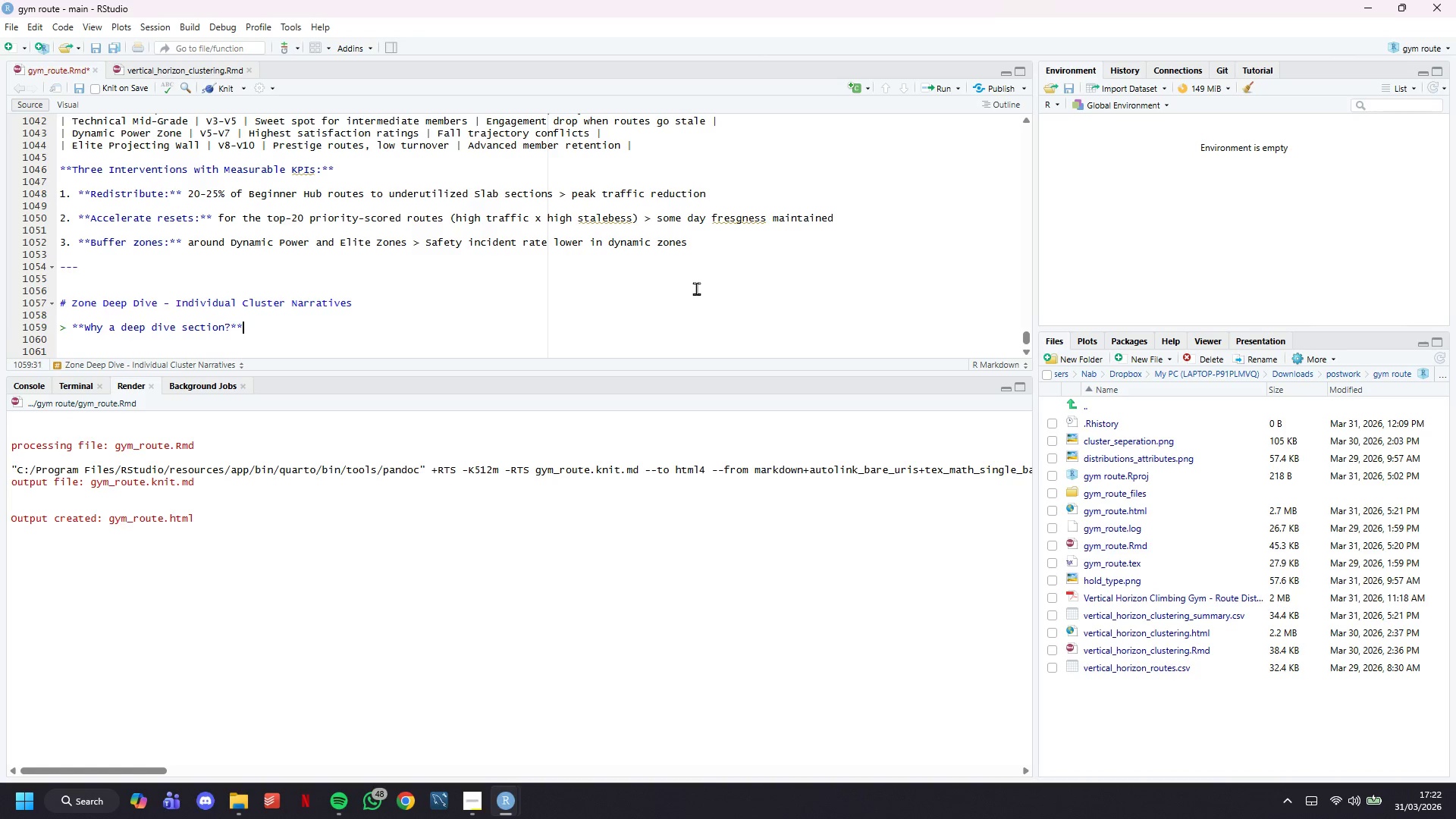 
key(ArrowRight)
 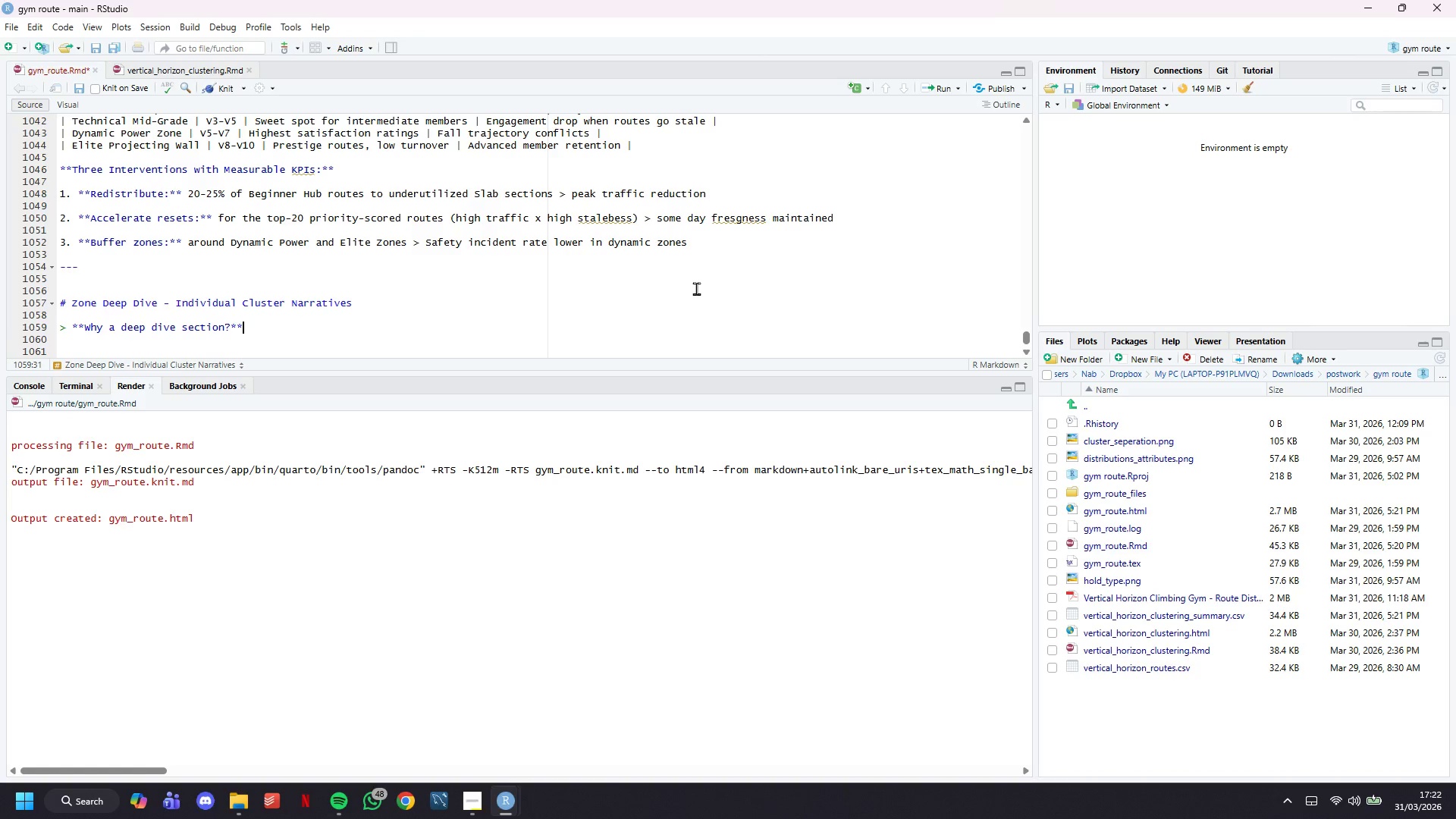 
type( The summary  table shows averages, but each zone has a distinct **)
 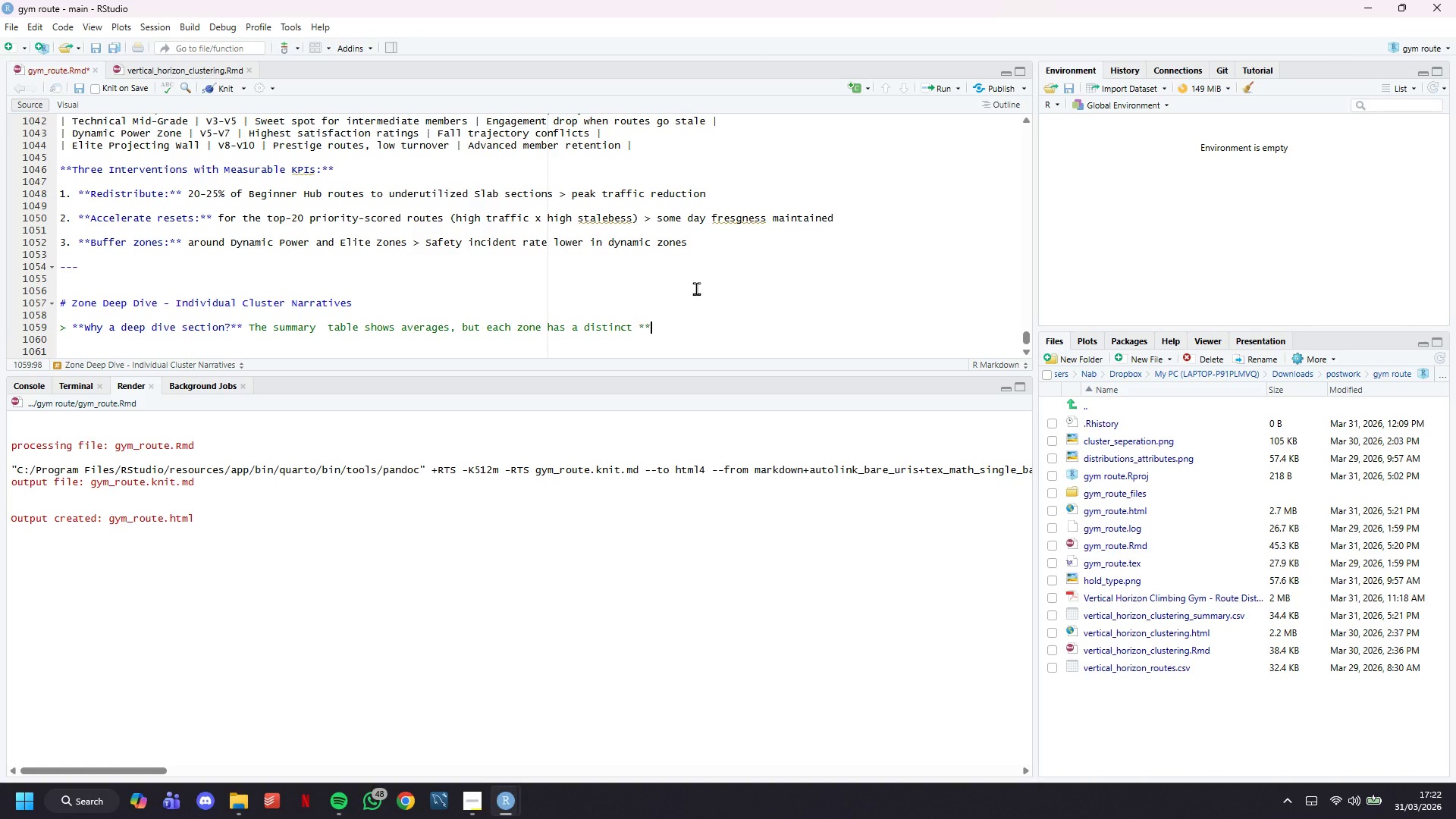 
 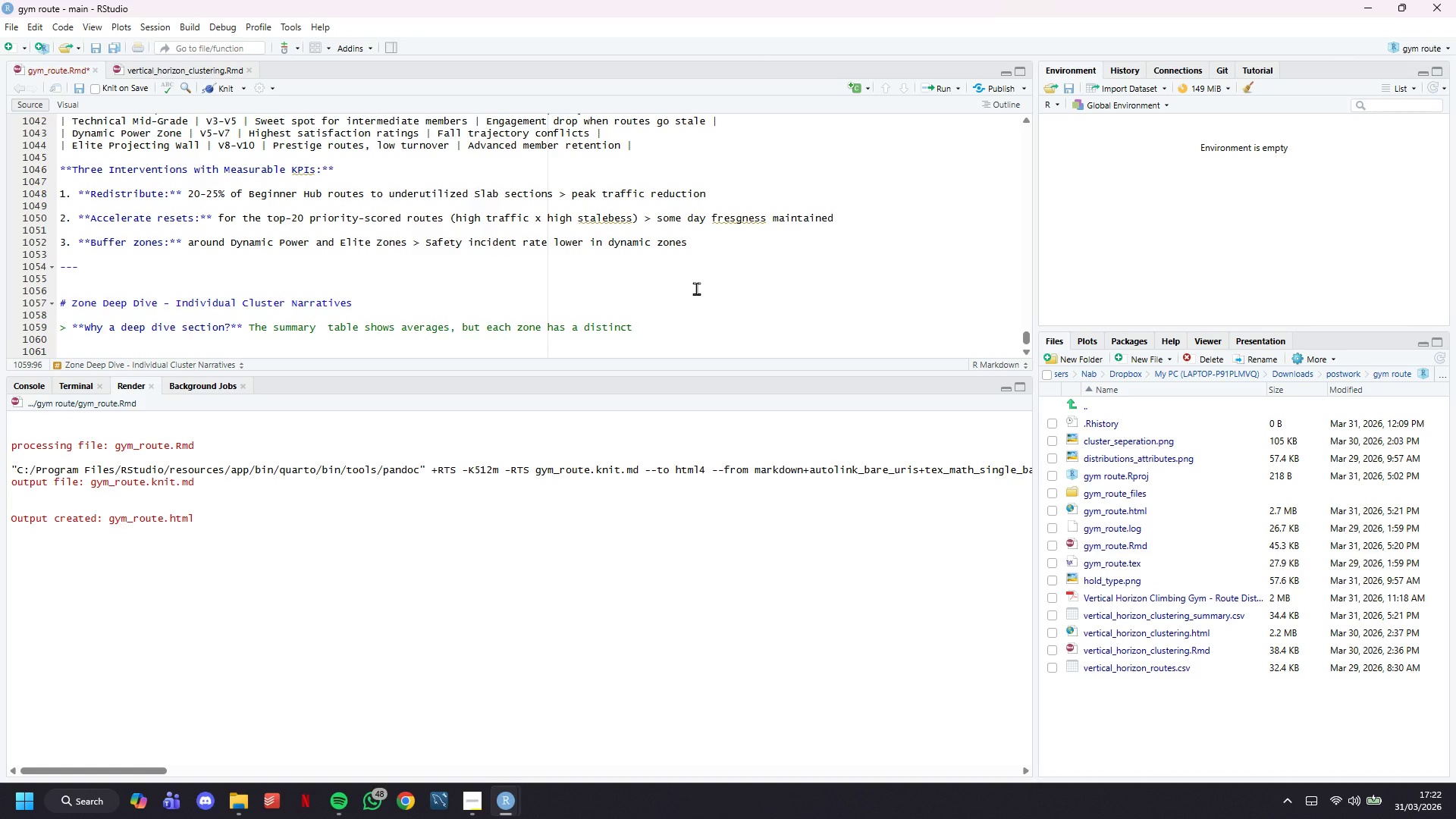 
key(ArrowLeft)
 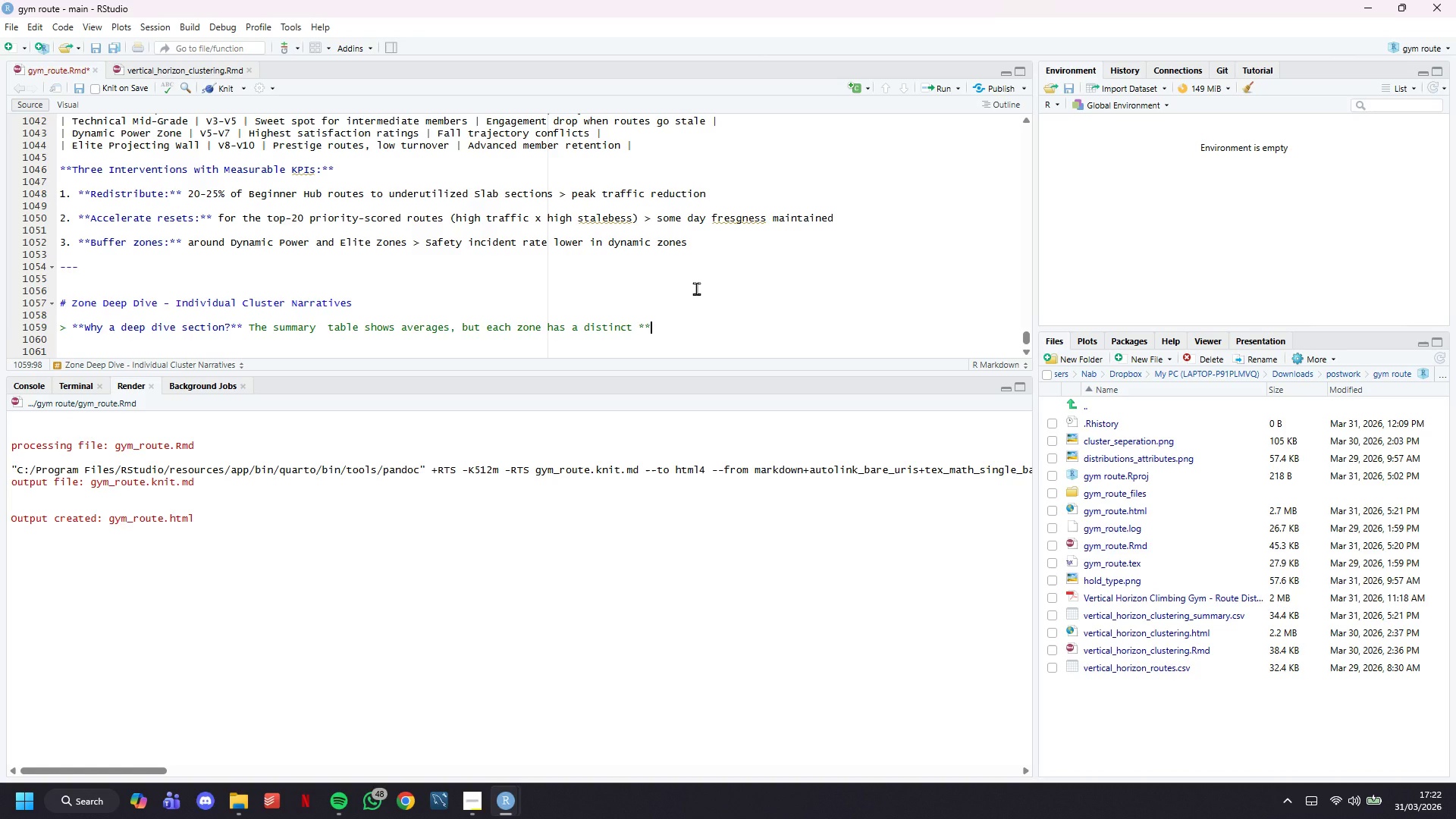 
type(operational personality)
 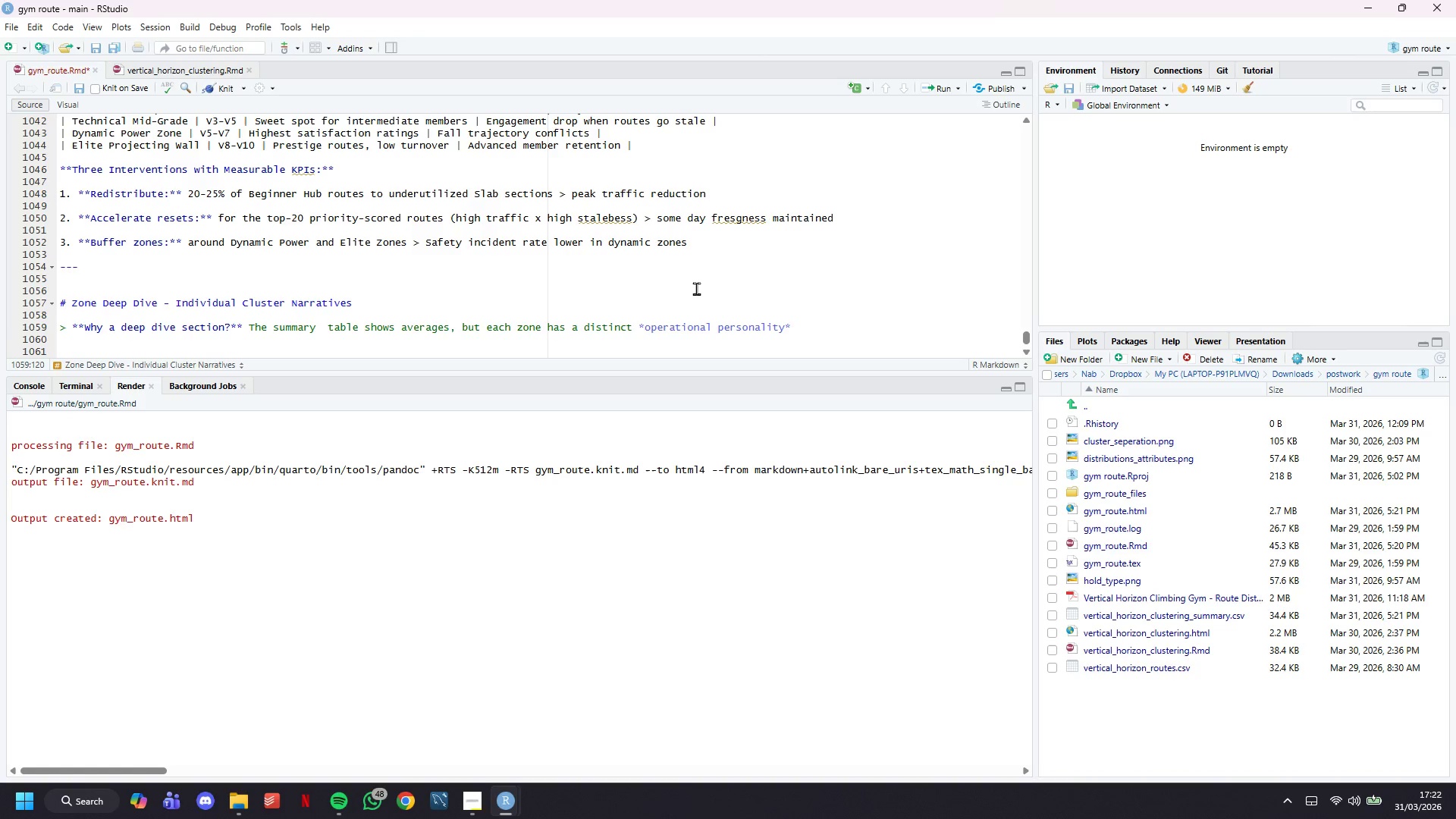 
key(ArrowRight)
 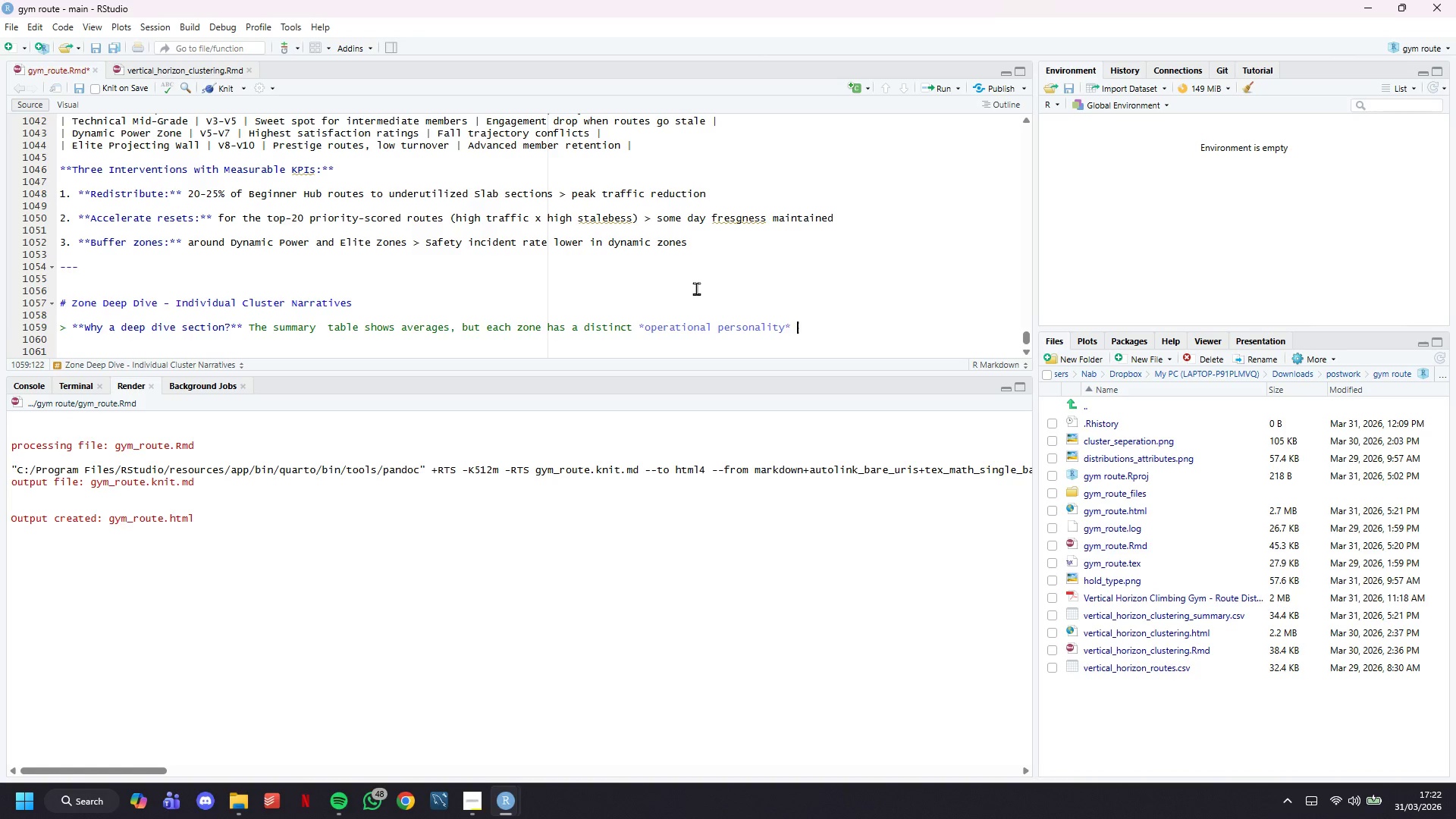 
type( that informs specific interventions/)
key(Backspace)
type(. Ths )
key(Backspace)
key(Backspace)
type(is seci)
key(Backspace)
type(tion translates centroid statistics into plain-language natt)
key(Backspace)
key(Backspace)
type(rratives the route-setting team can act on directly.)
 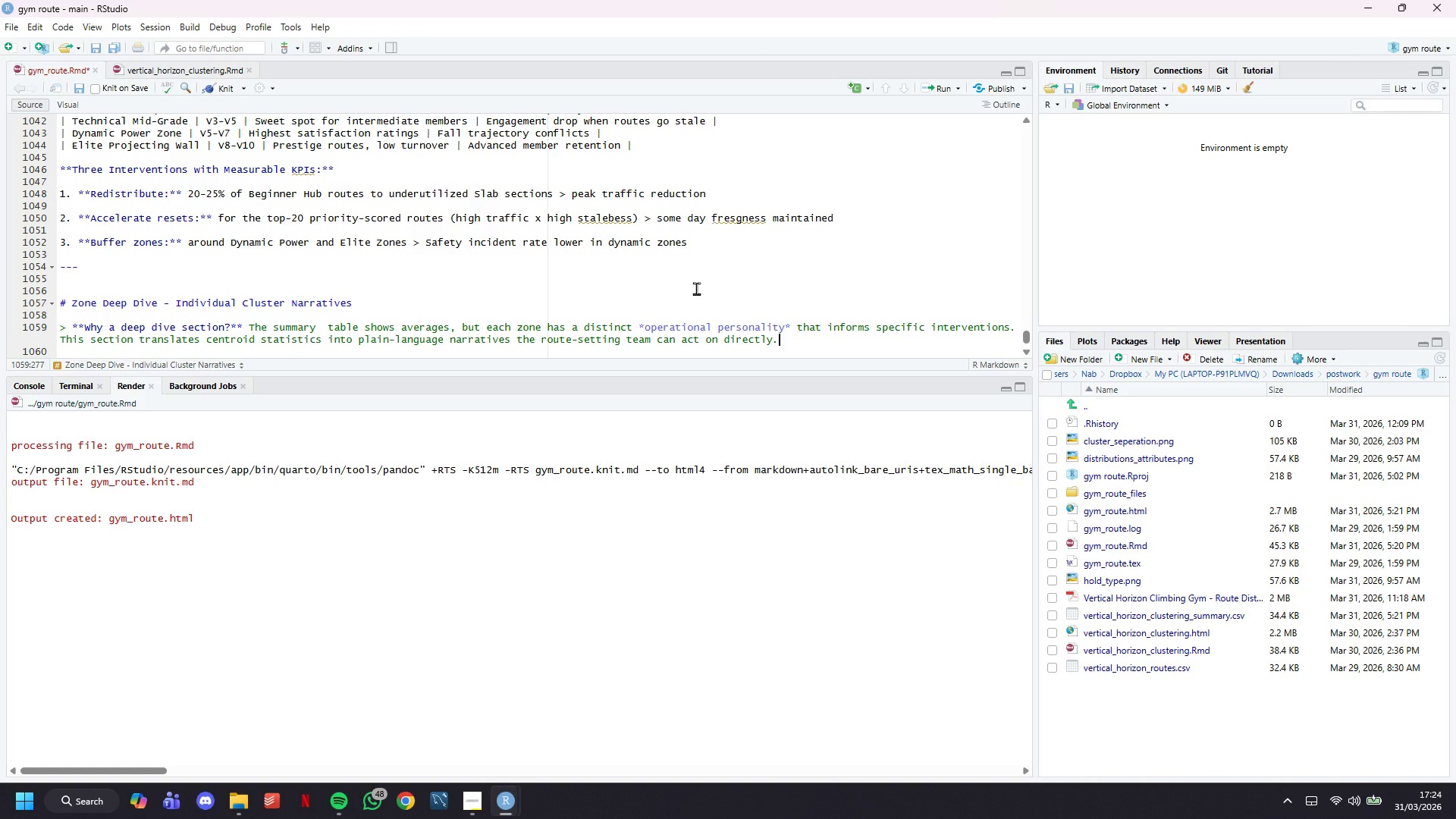 
wait(67.31)
 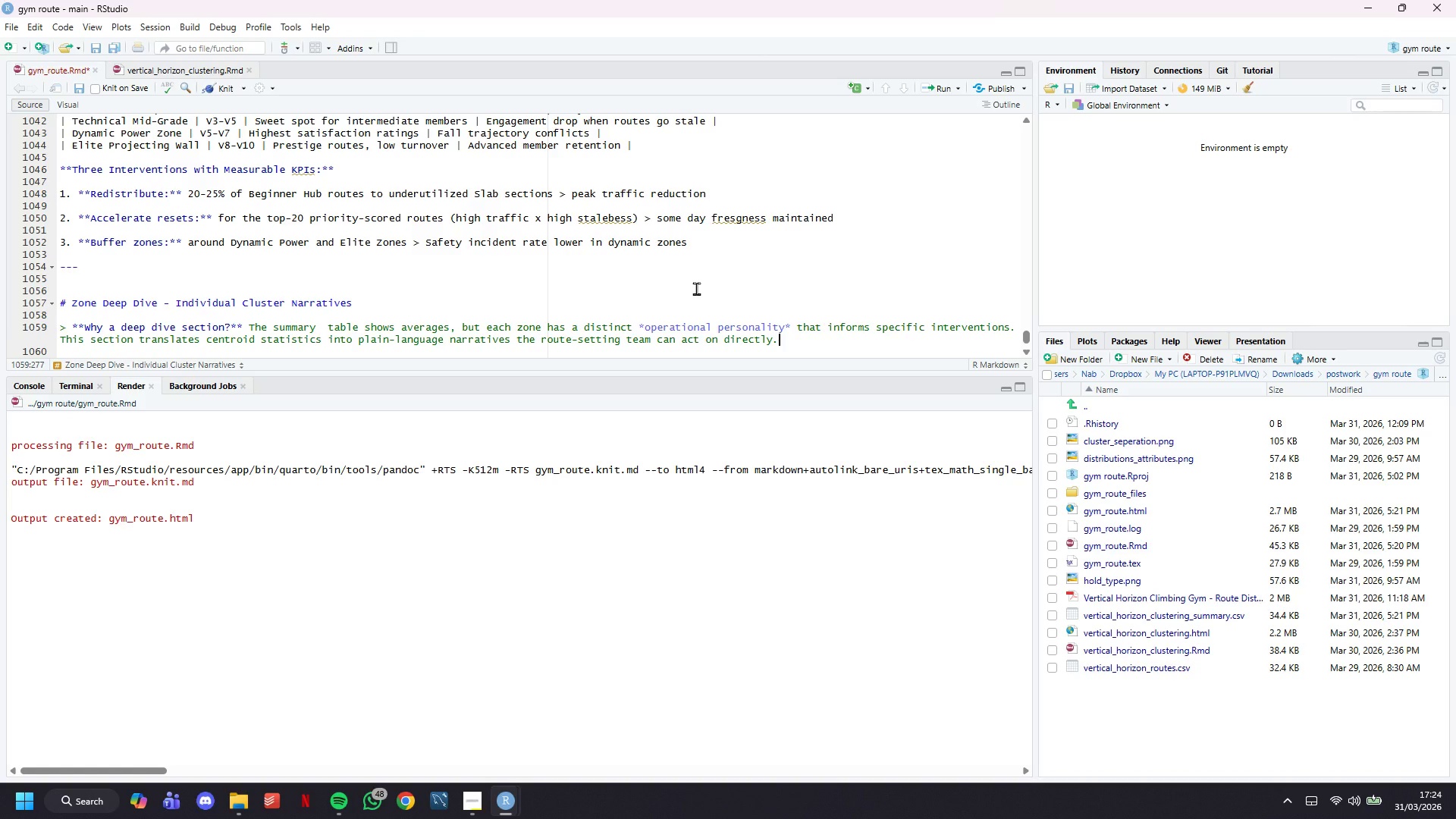 
scroll: coordinate [539, 295], scroll_direction: down, amount: 6.0
 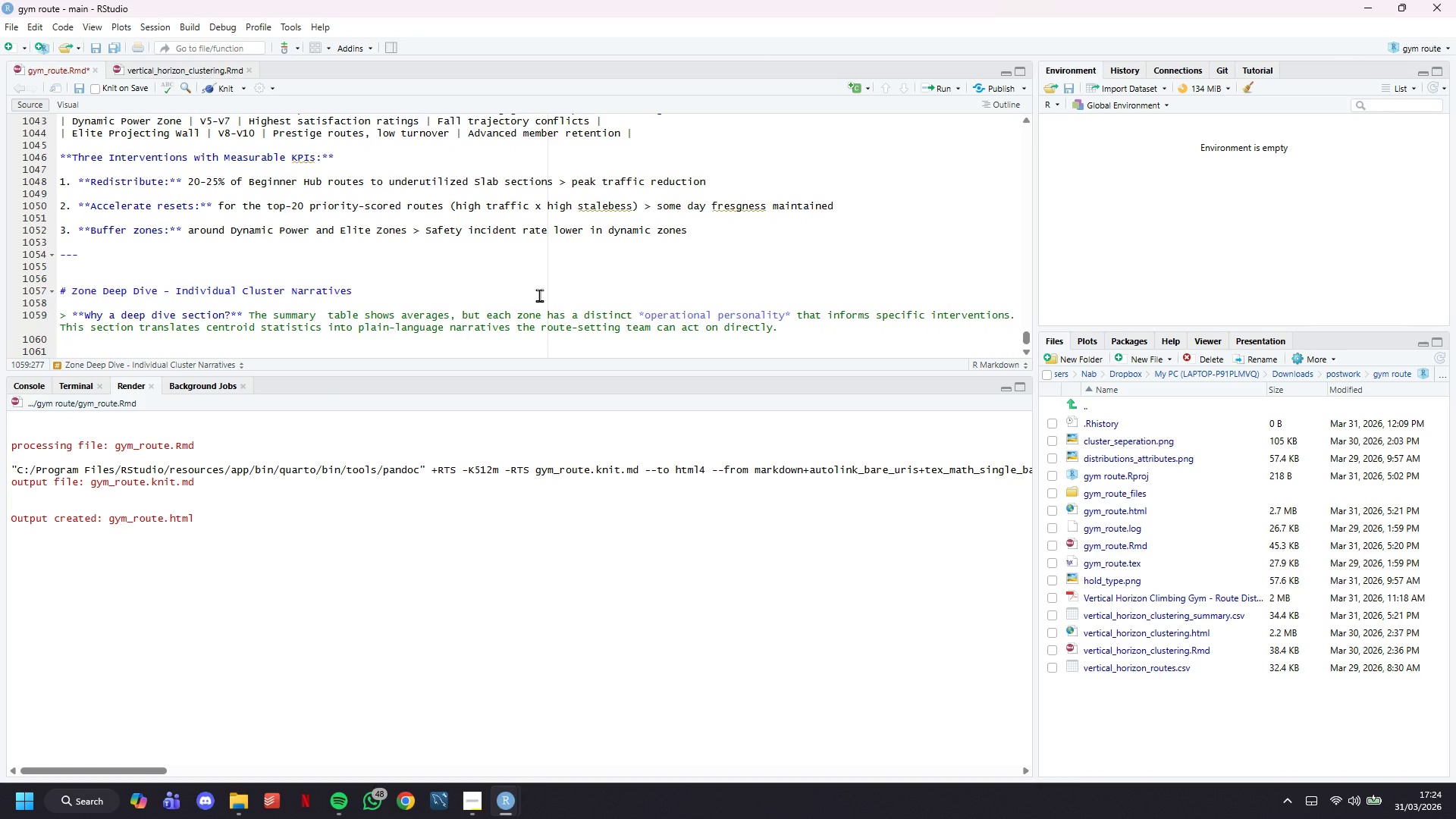 
key(Enter)
 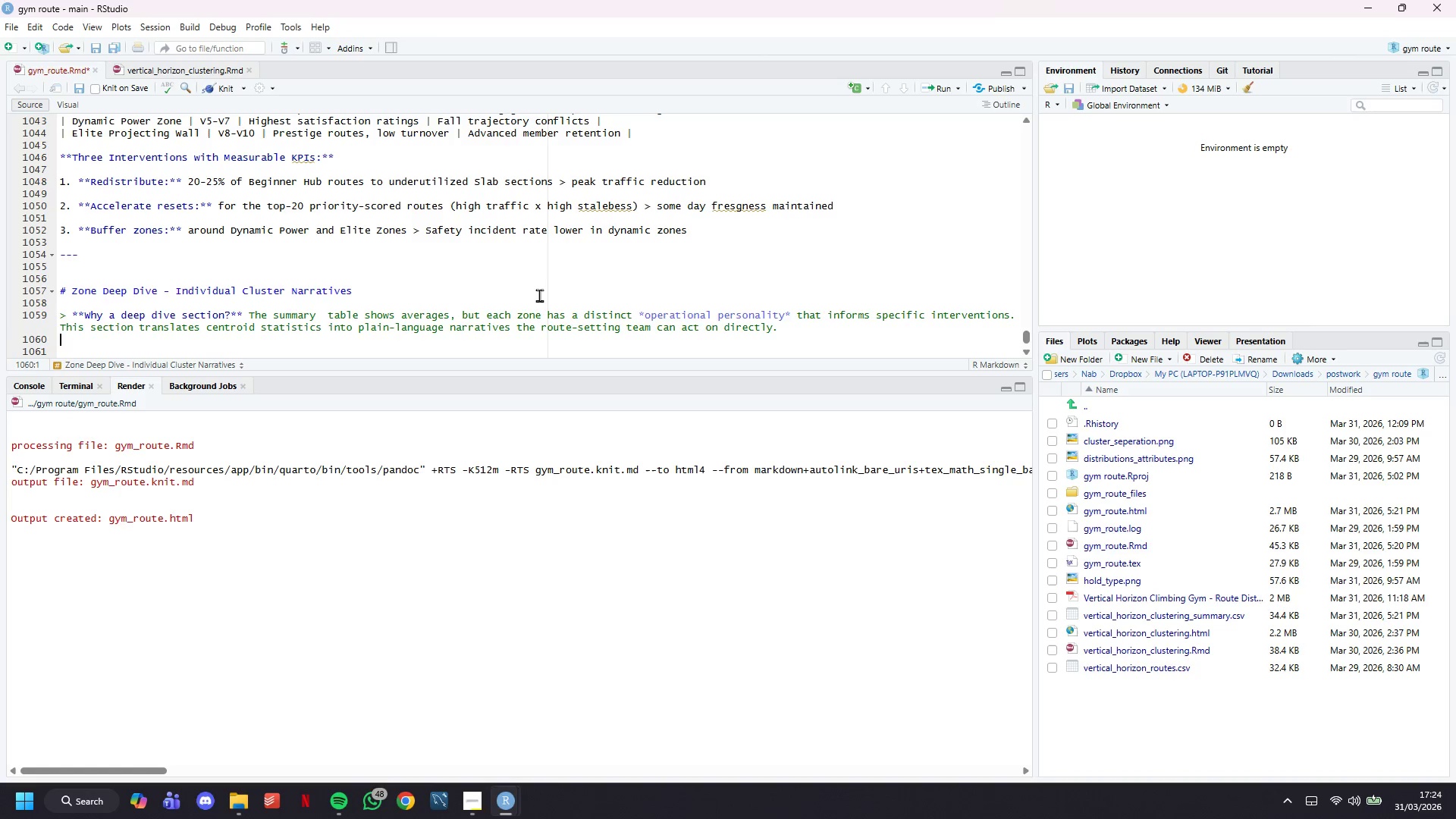 
key(Enter)
 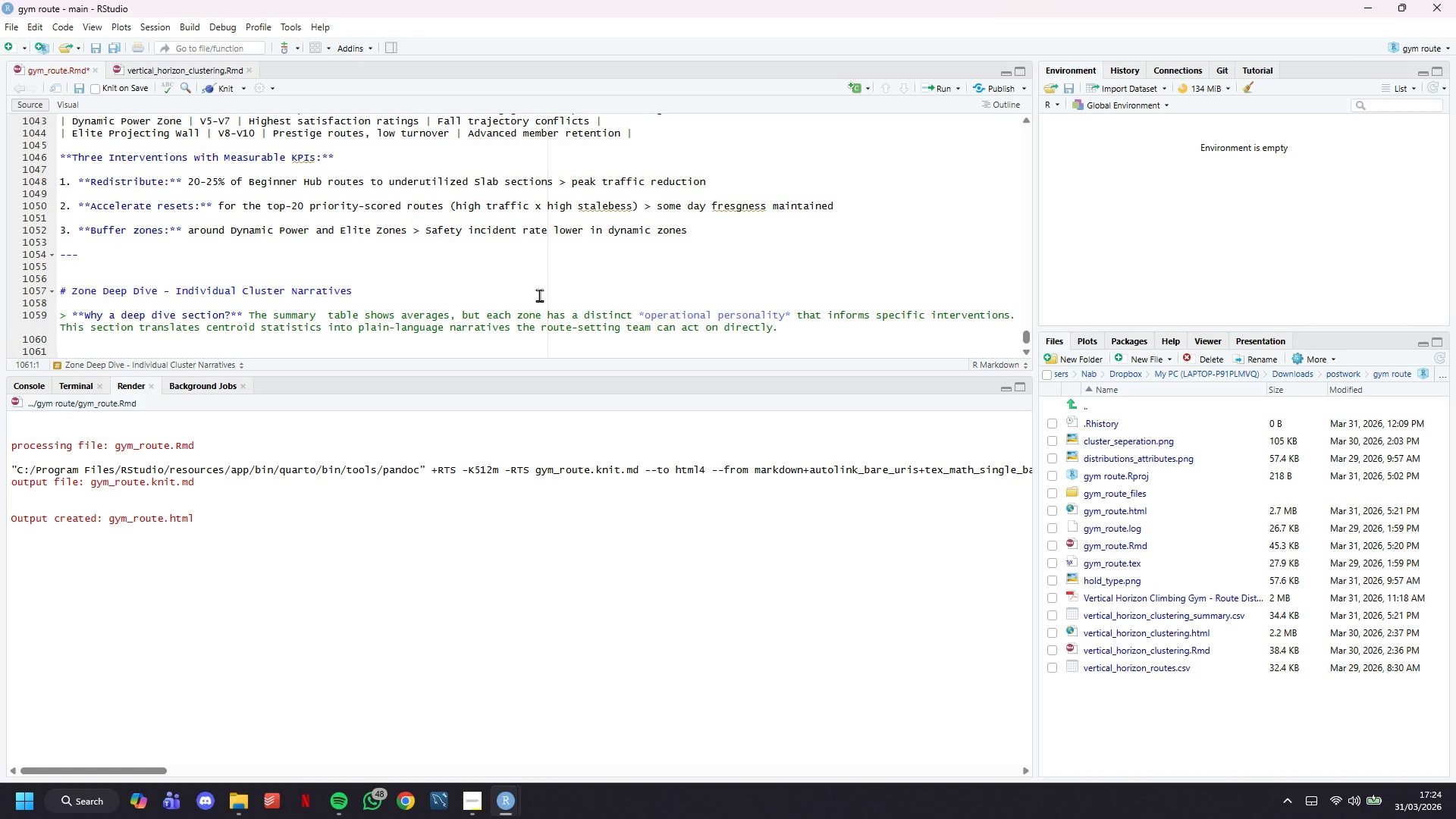 
key(Backquote)
 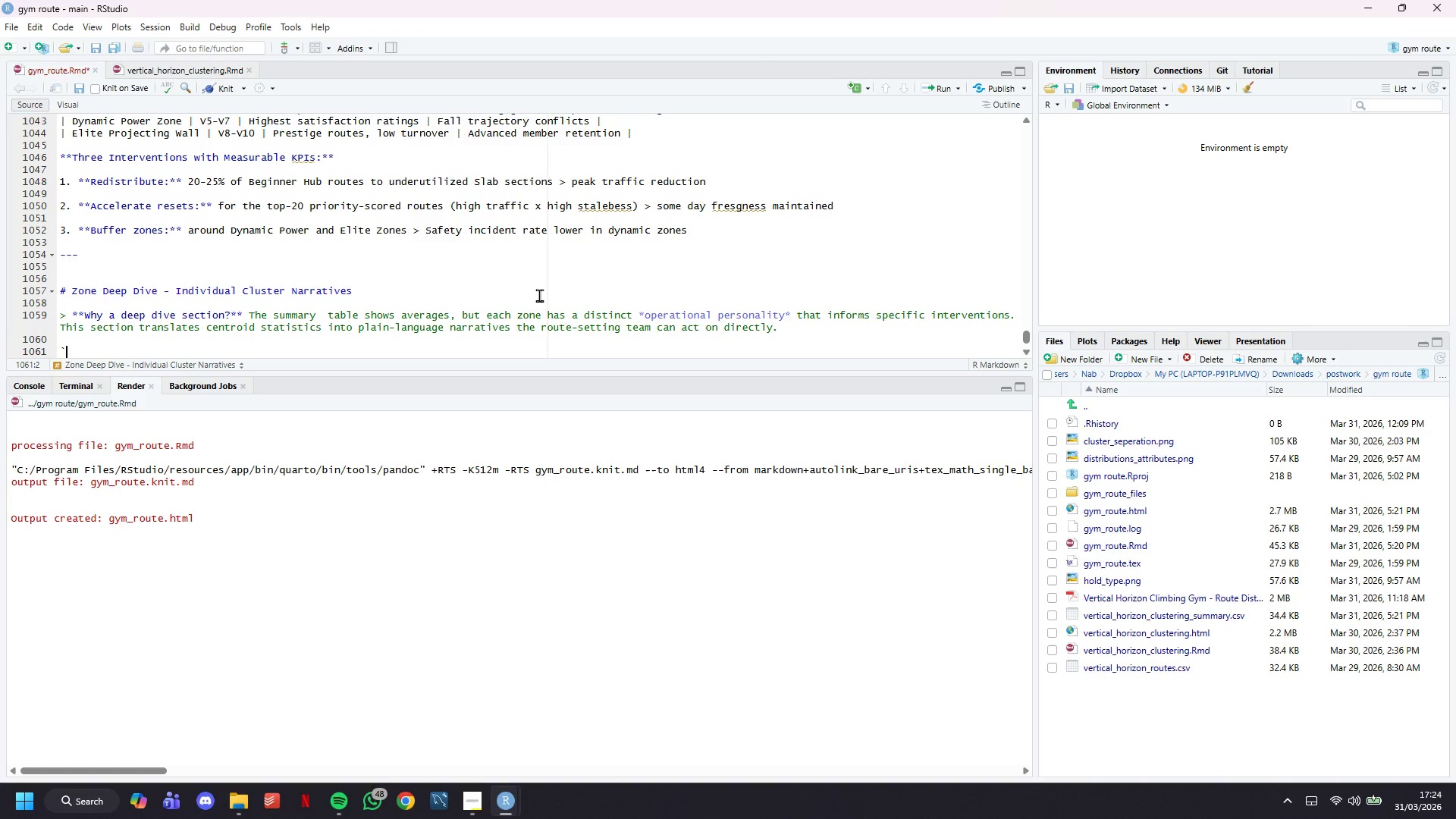 
key(Backquote)
 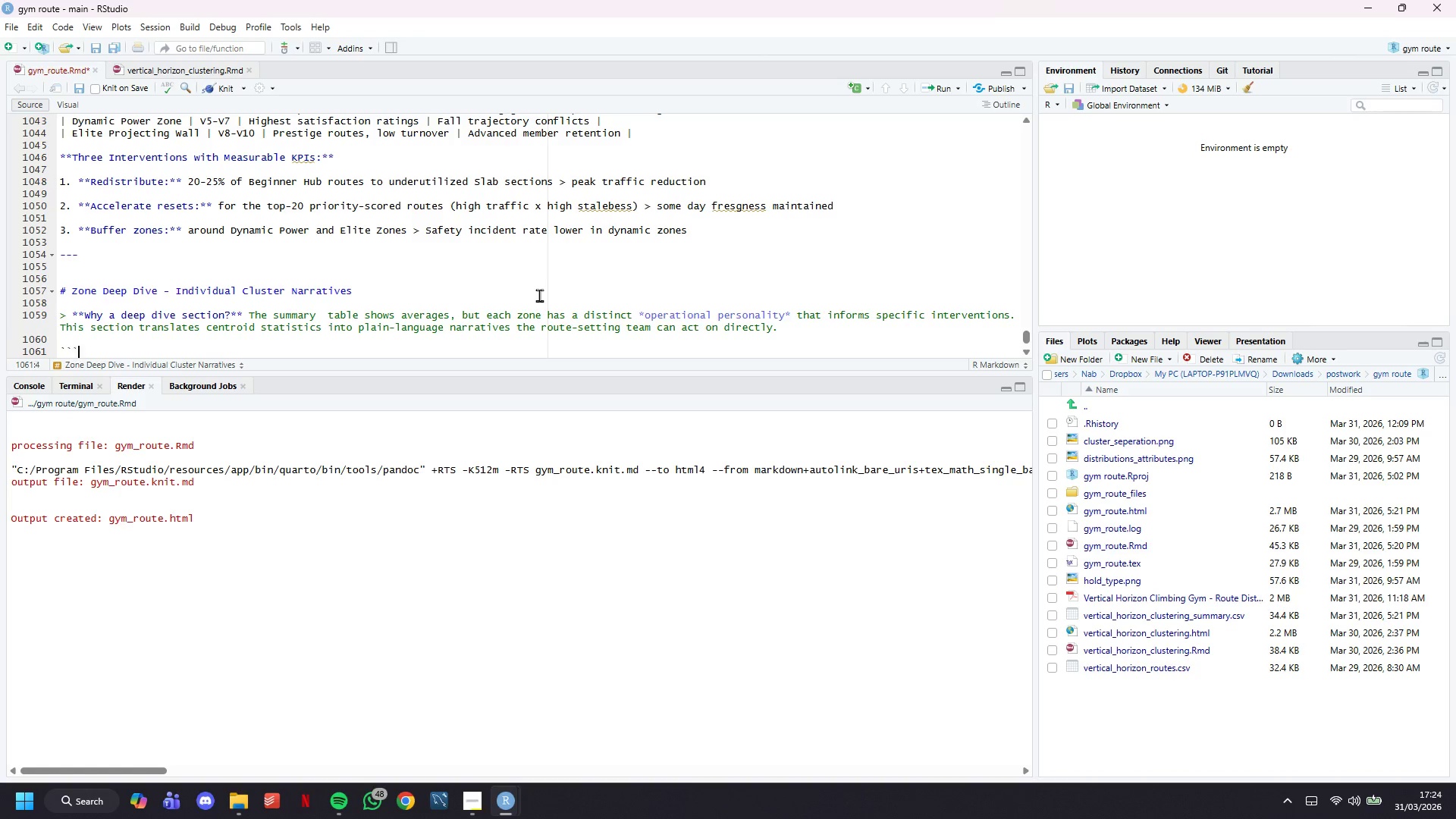 
key(Backquote)
 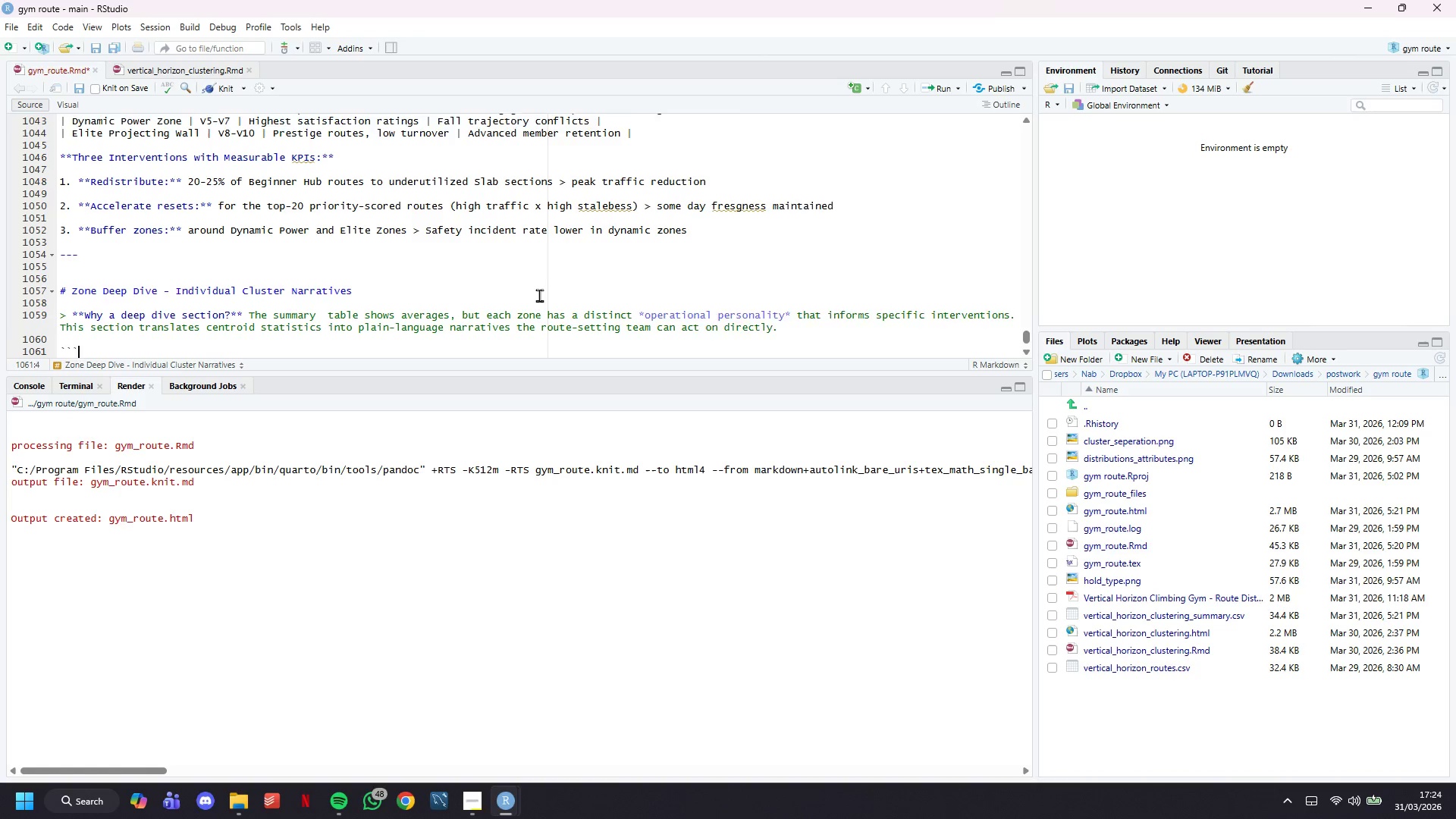 
key(Enter)
 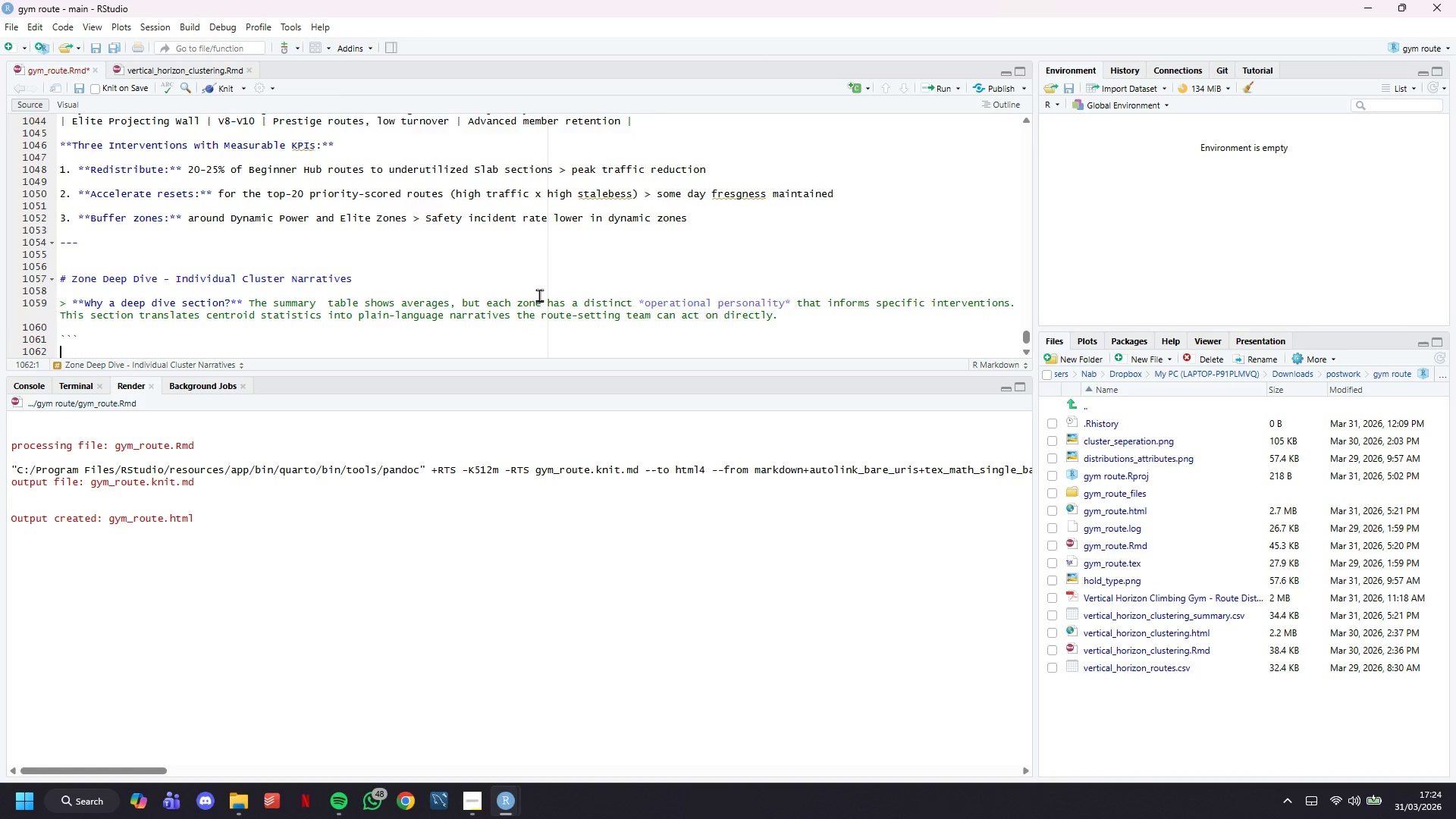 
key(Enter)
 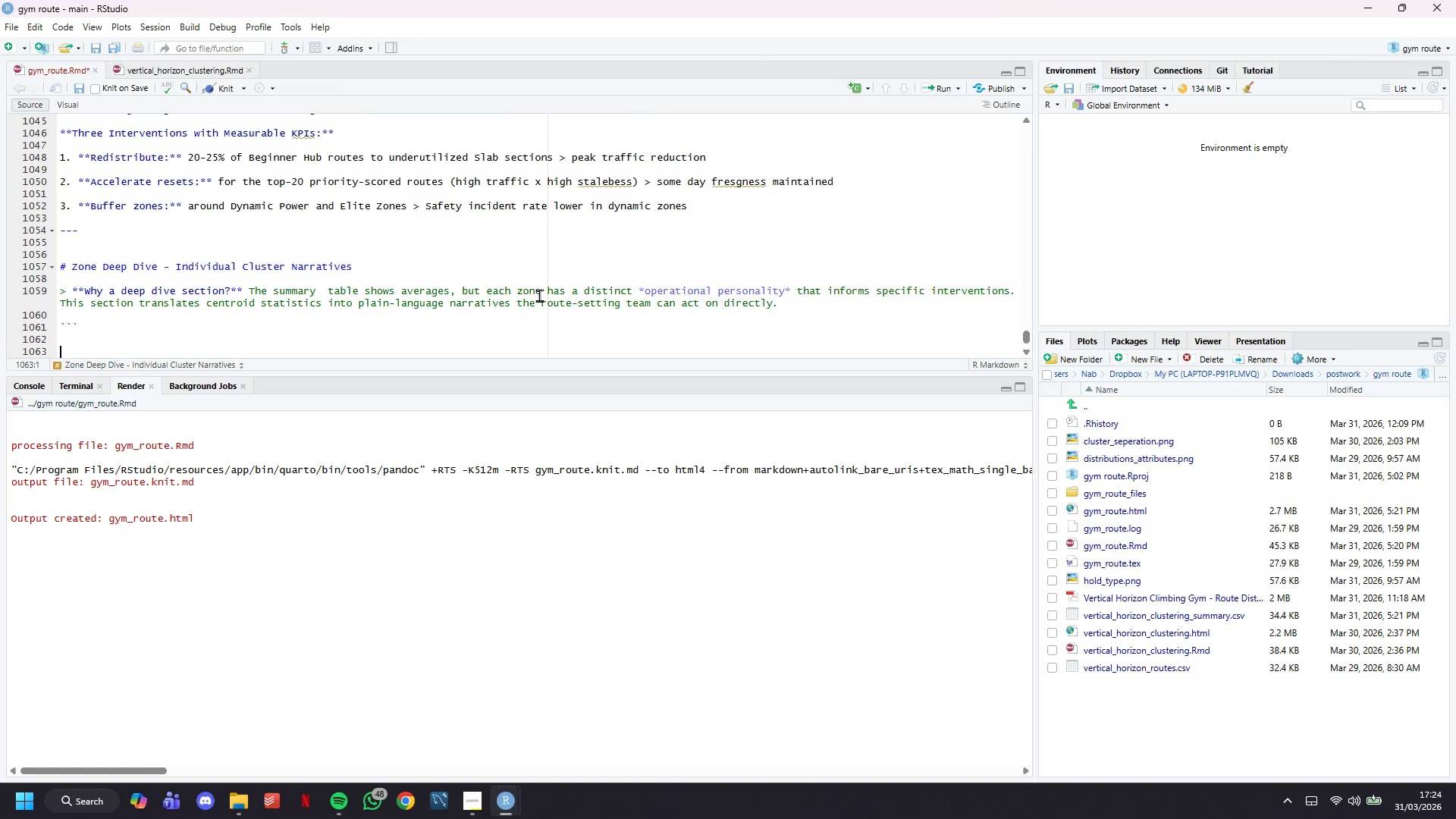 
key(Enter)
 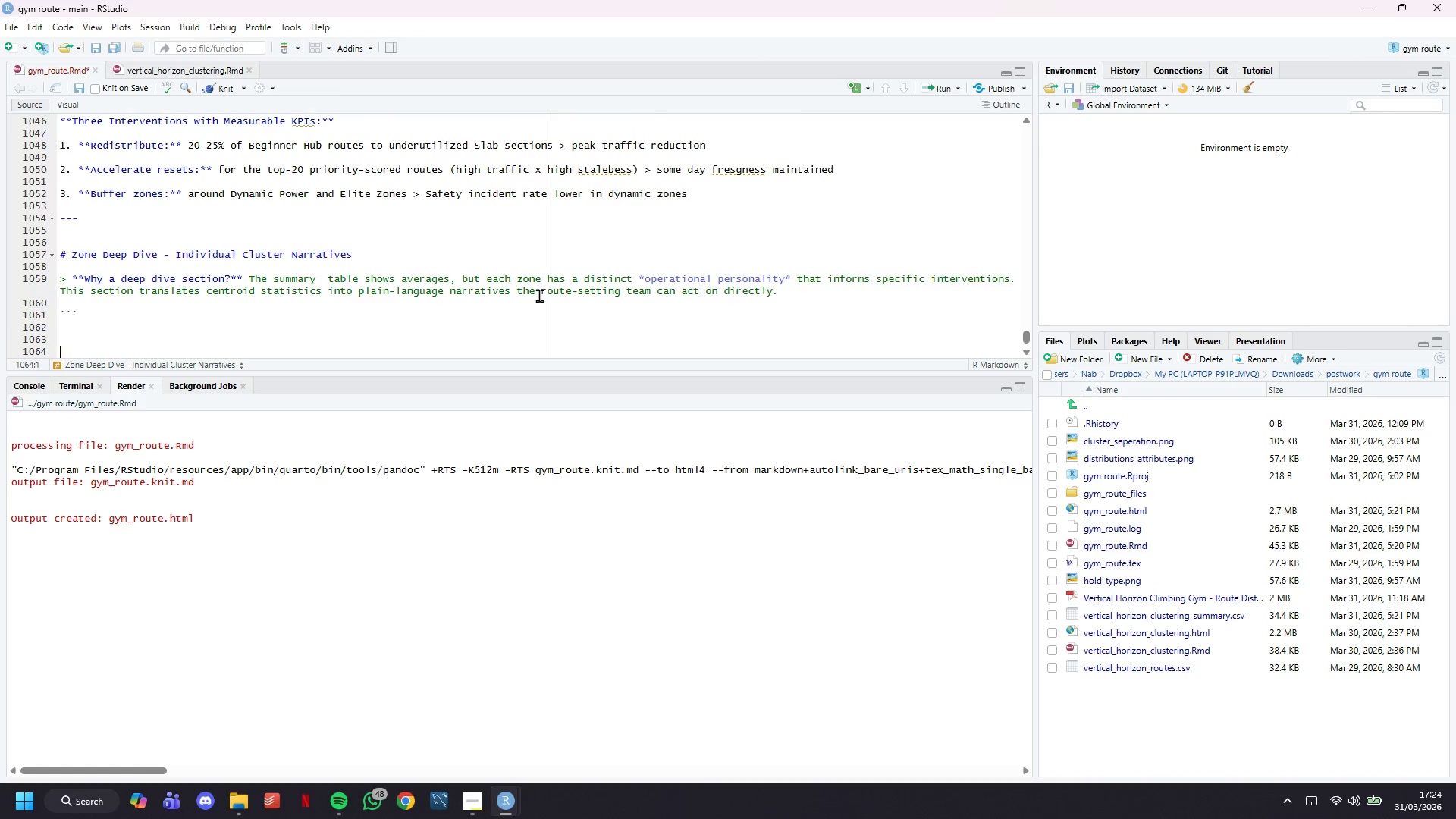 
key(Backquote)
 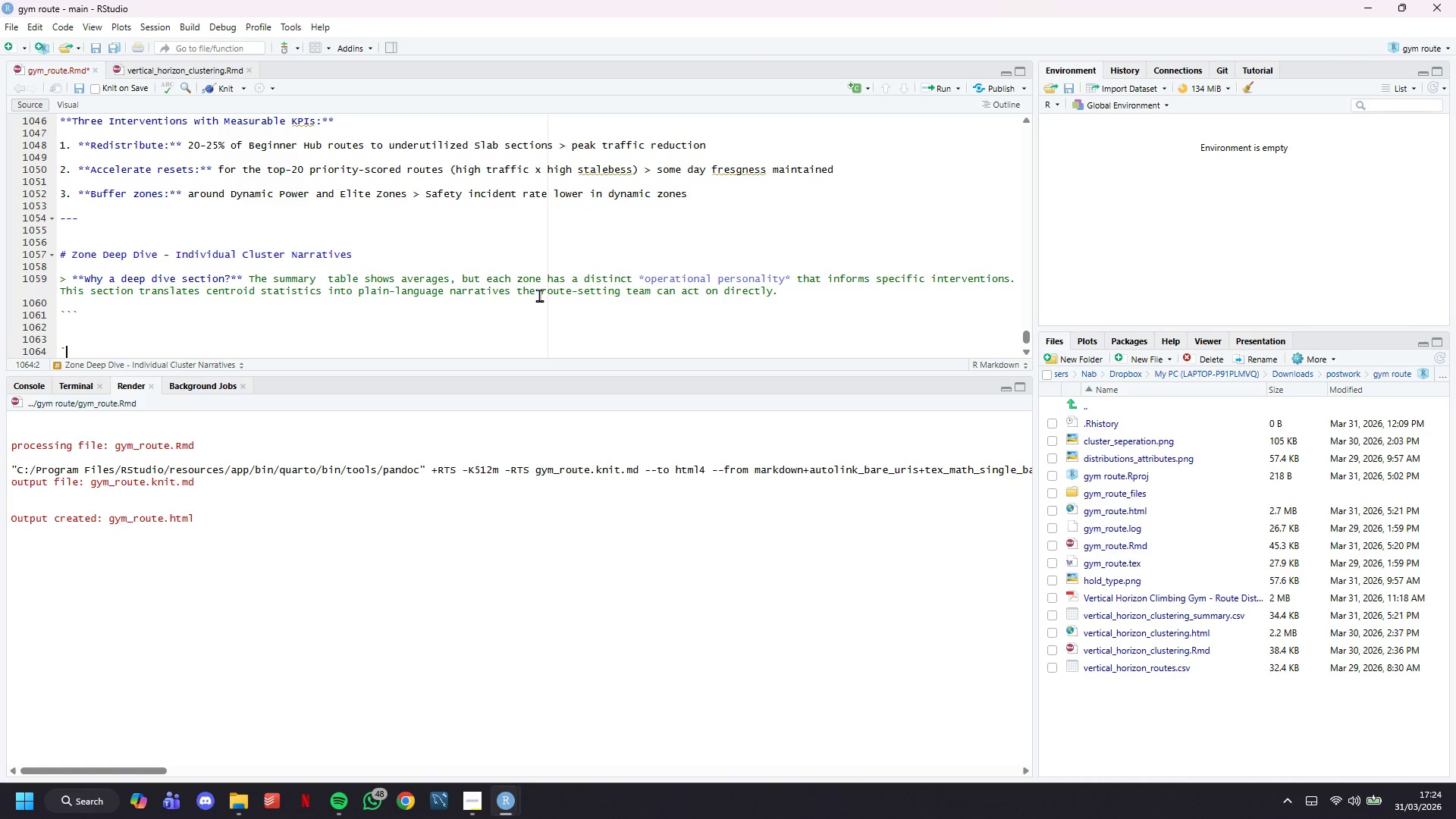 
key(Backquote)
 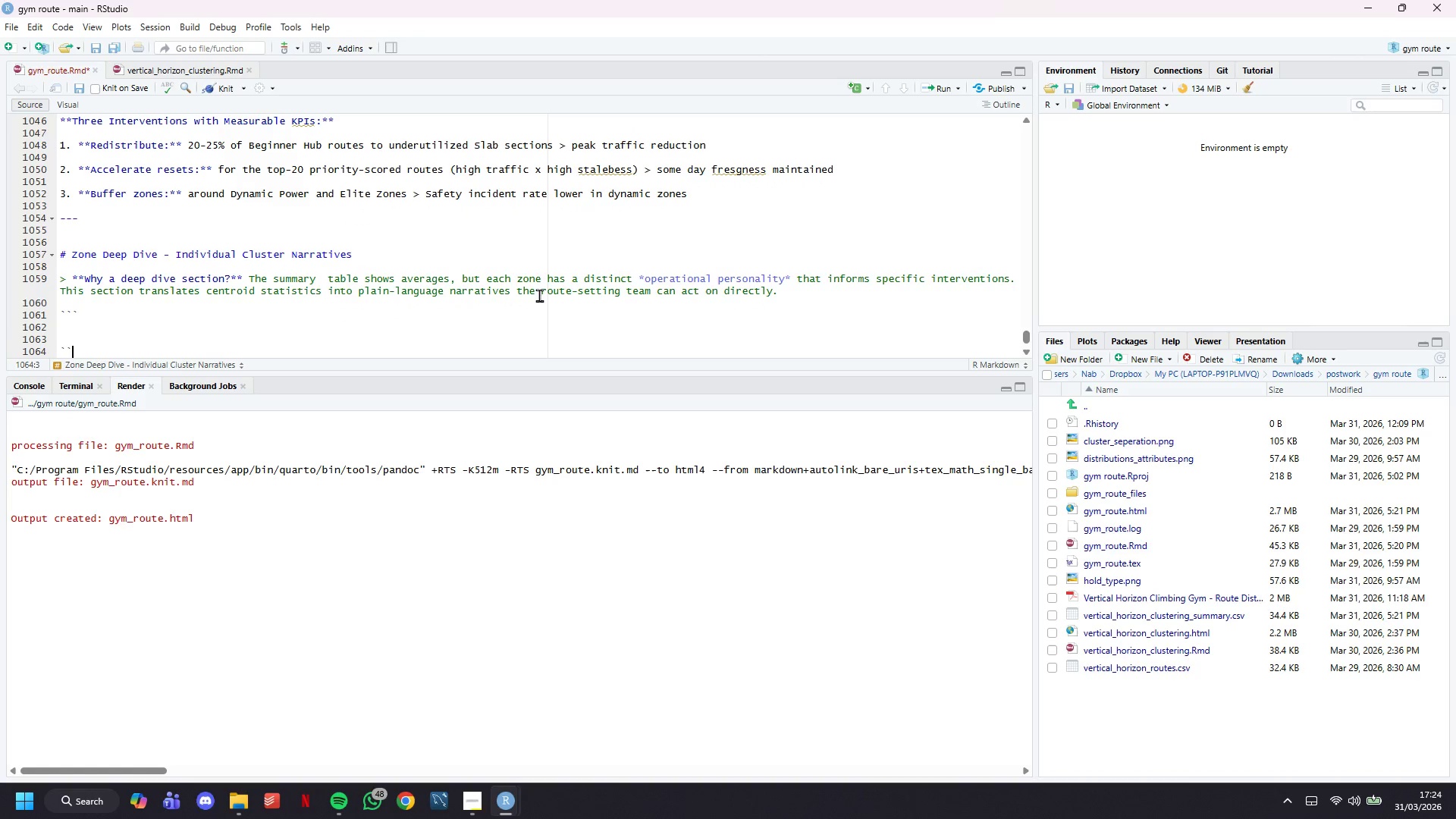 
key(Backquote)
 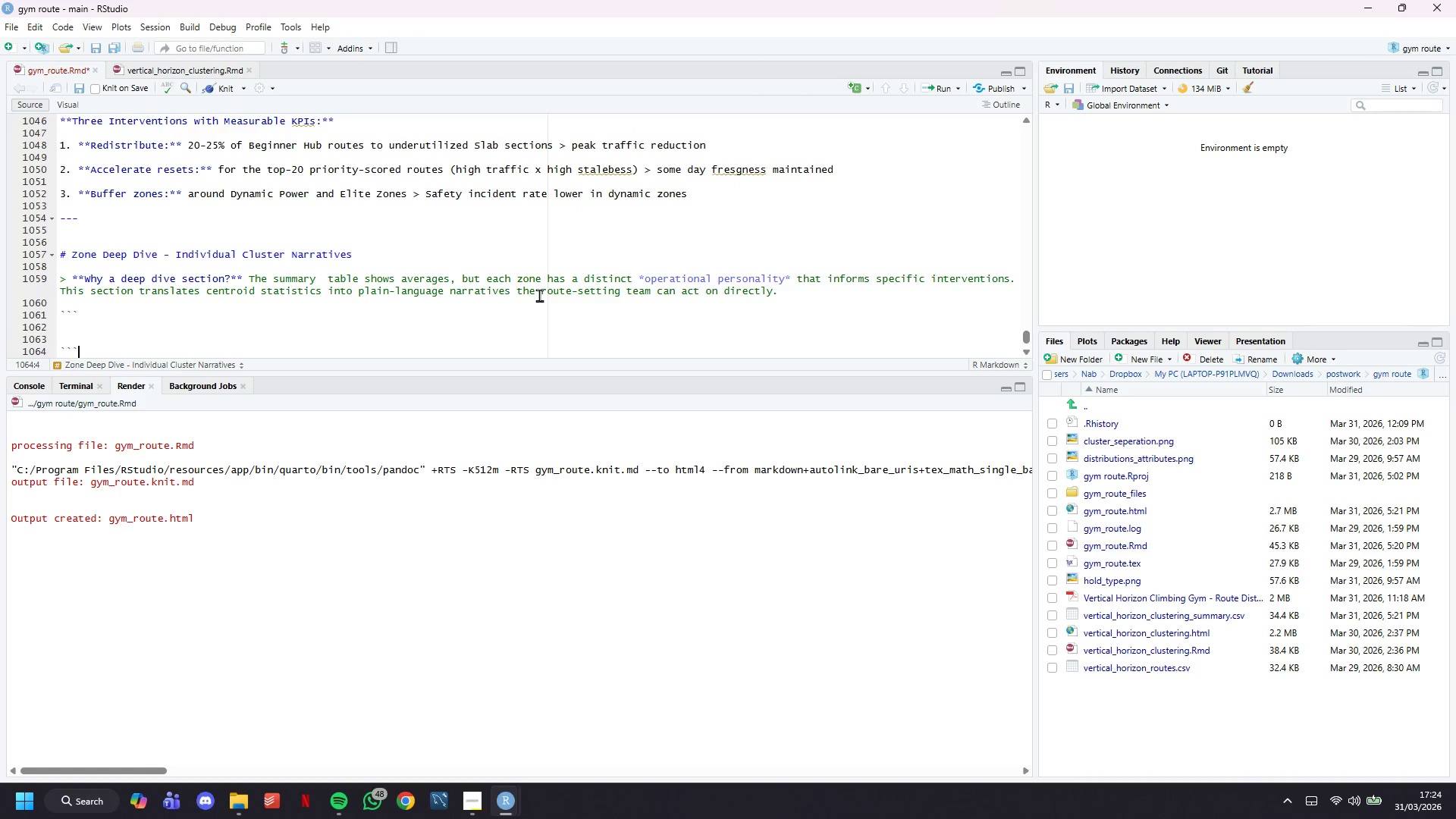 
key(ArrowDown)
 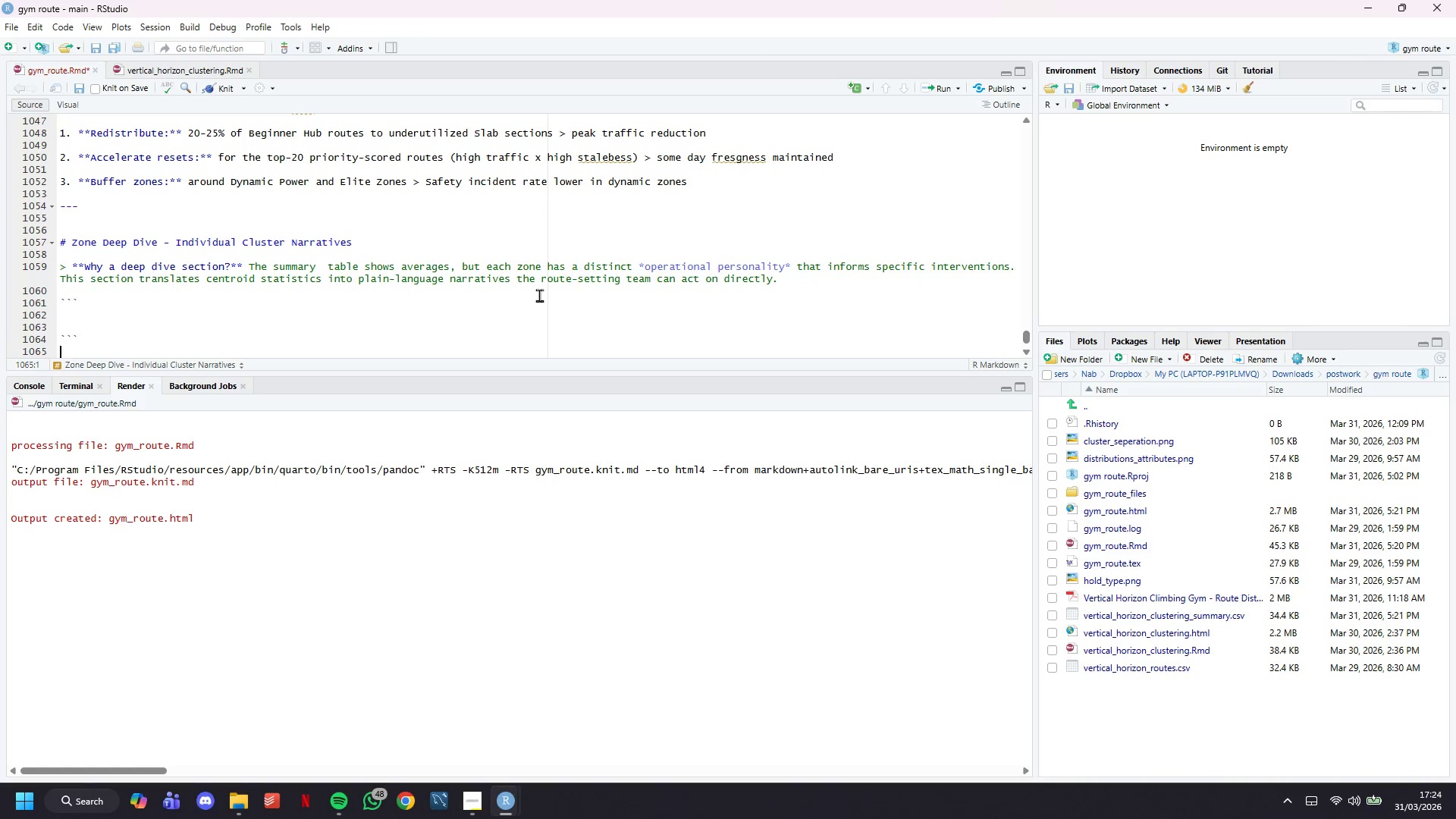 
key(ArrowUp)
 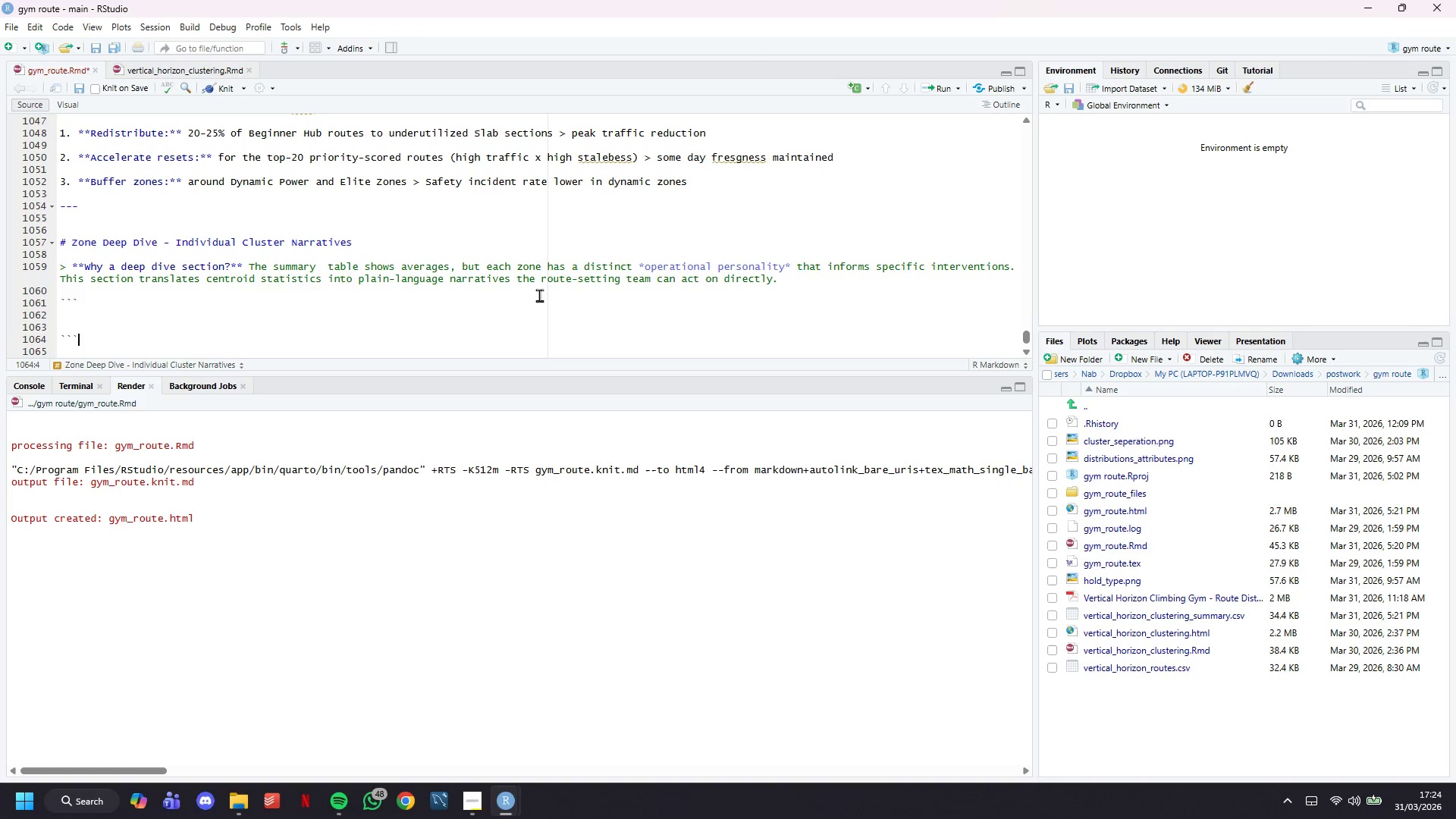 
key(ArrowUp)
 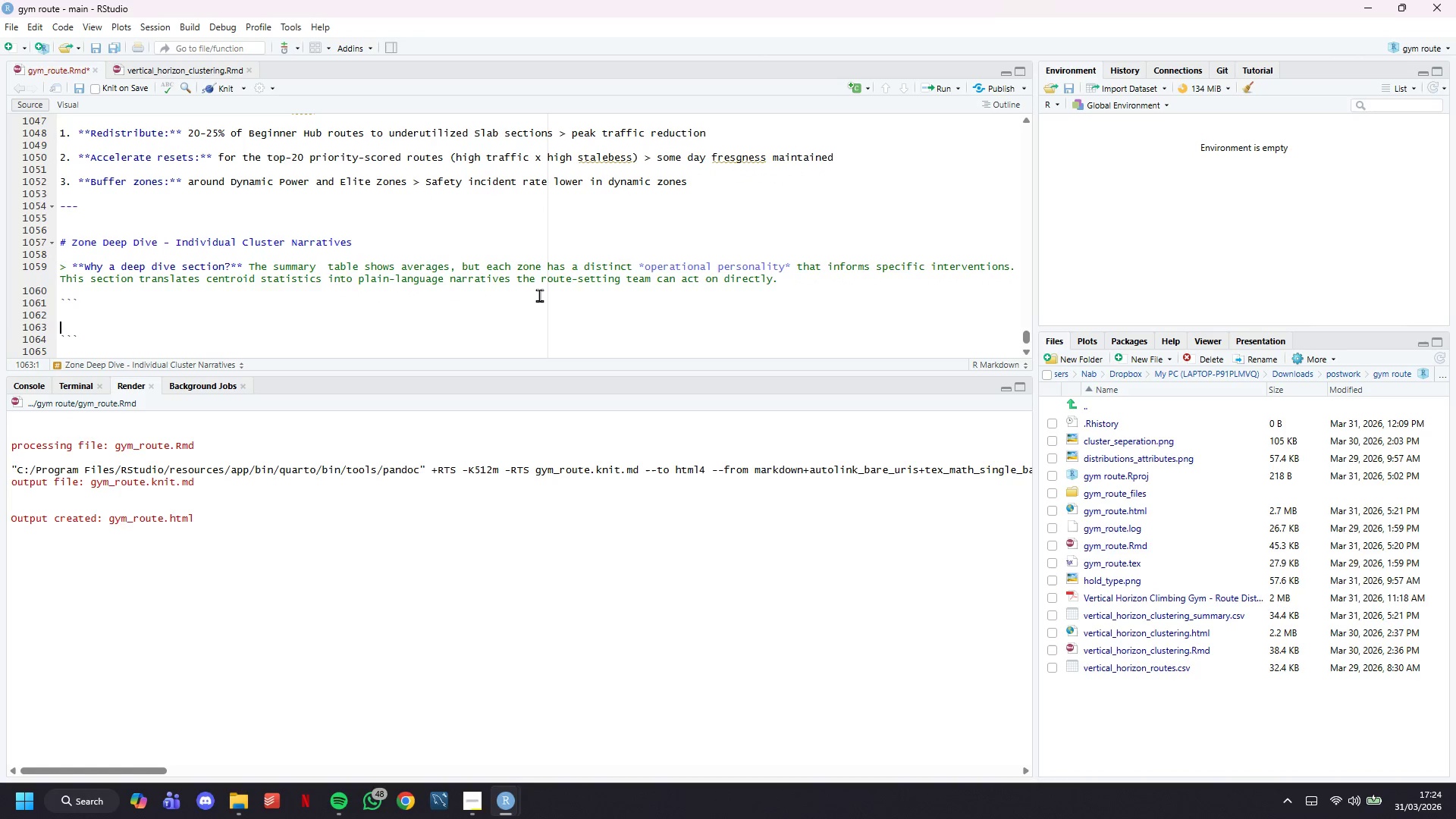 
key(ArrowUp)
 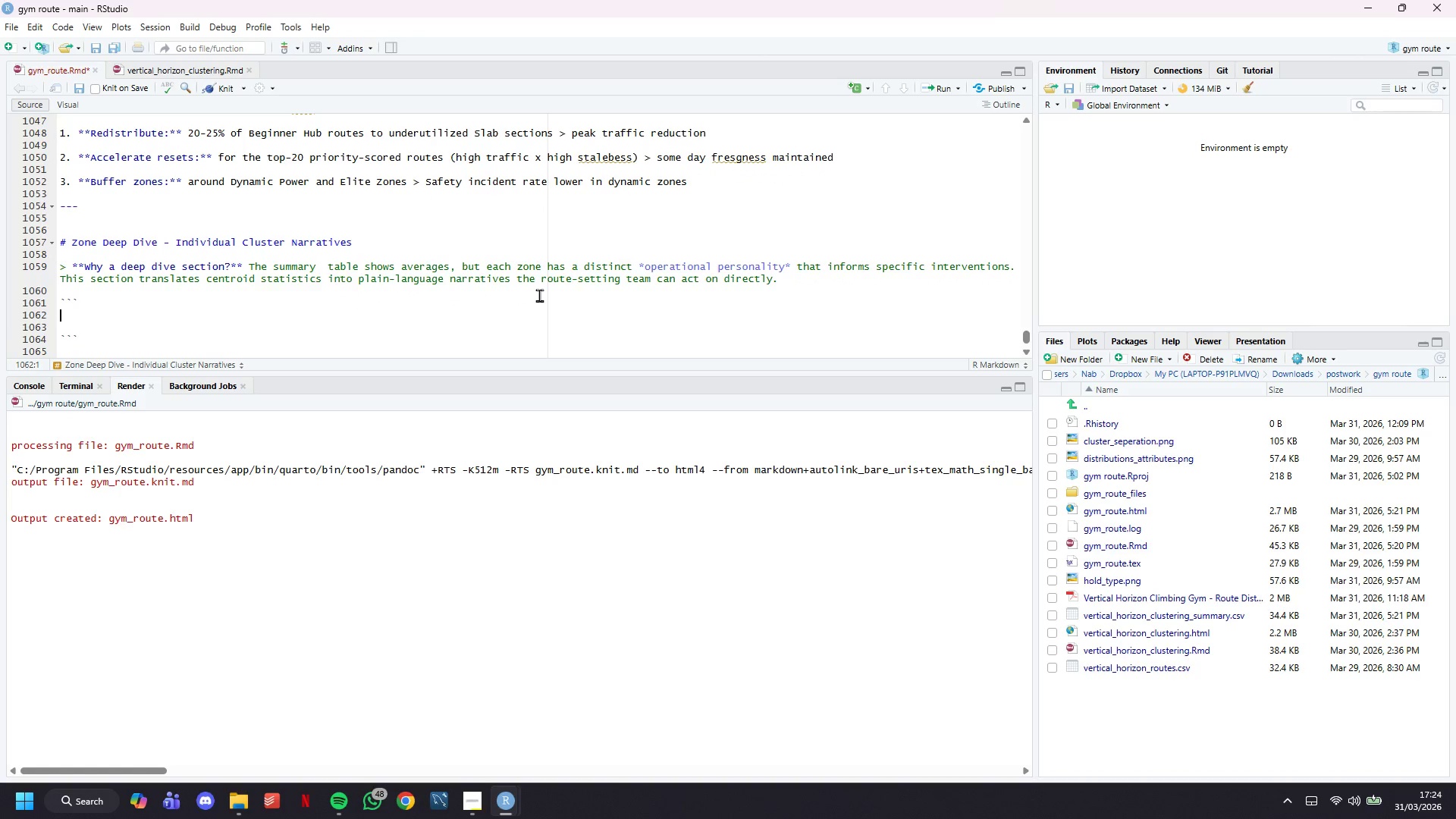 
key(ArrowUp)
 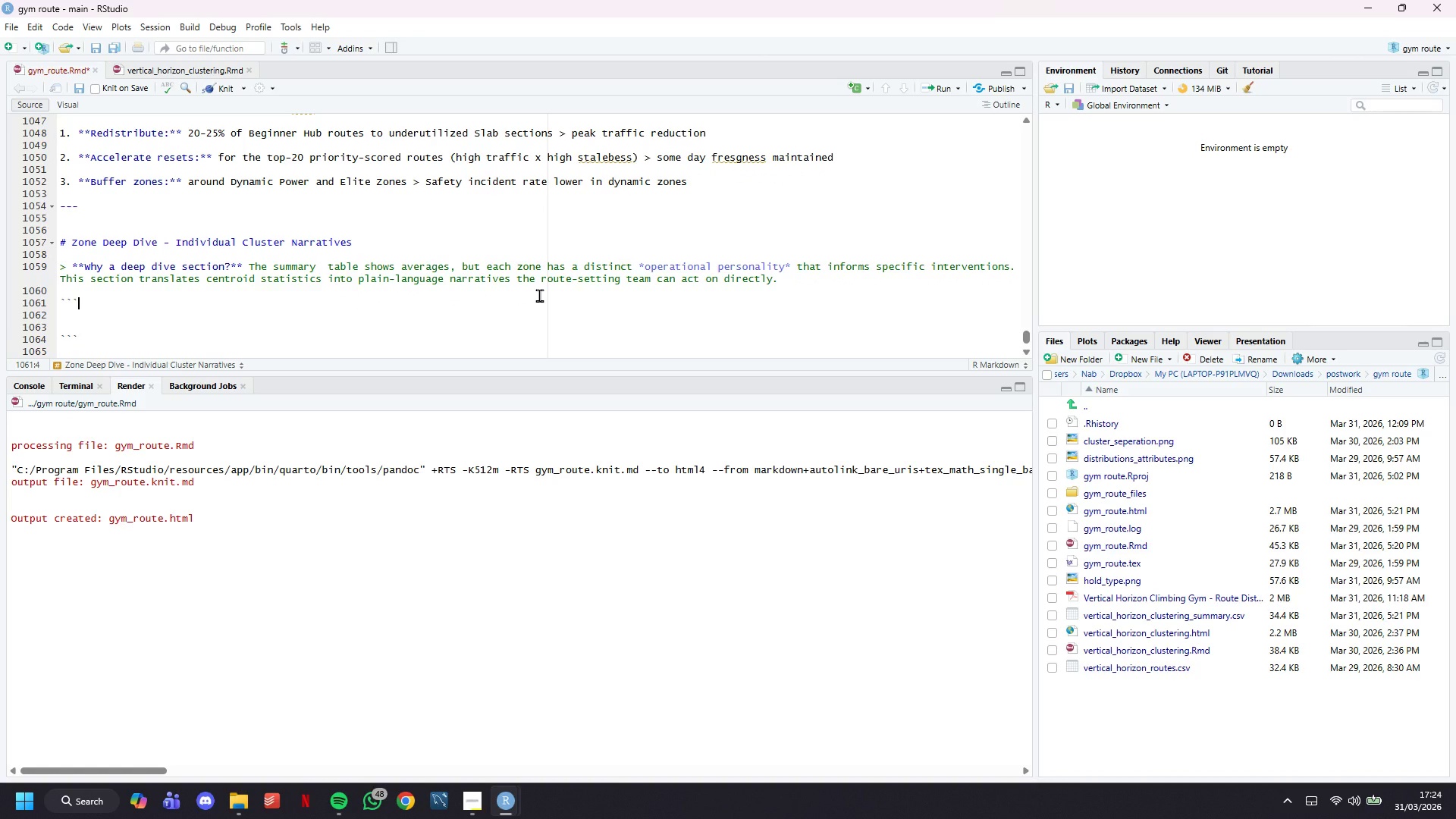 
type({r zone-deep-dive-setup,)
 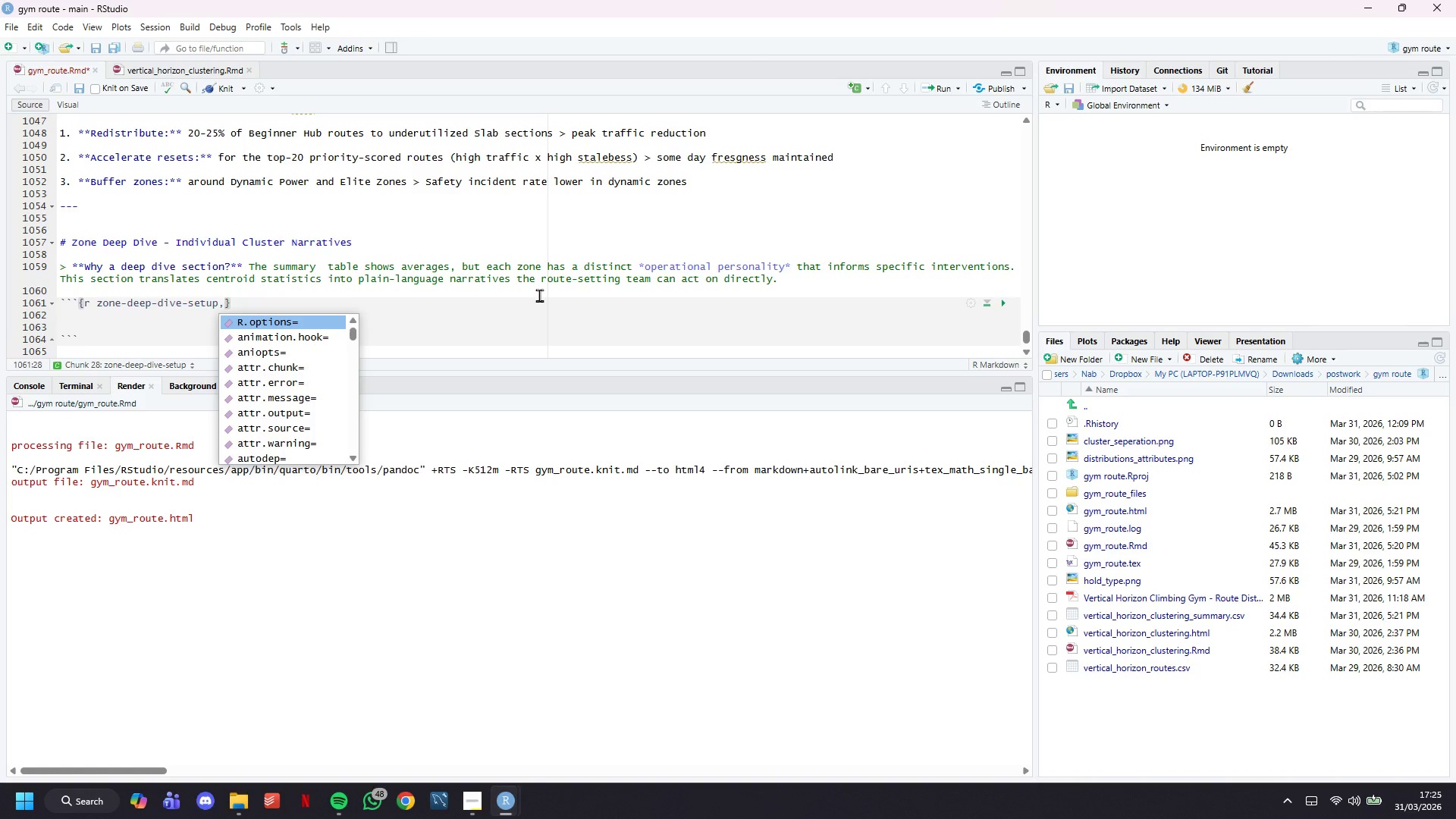 
wait(7.3)
 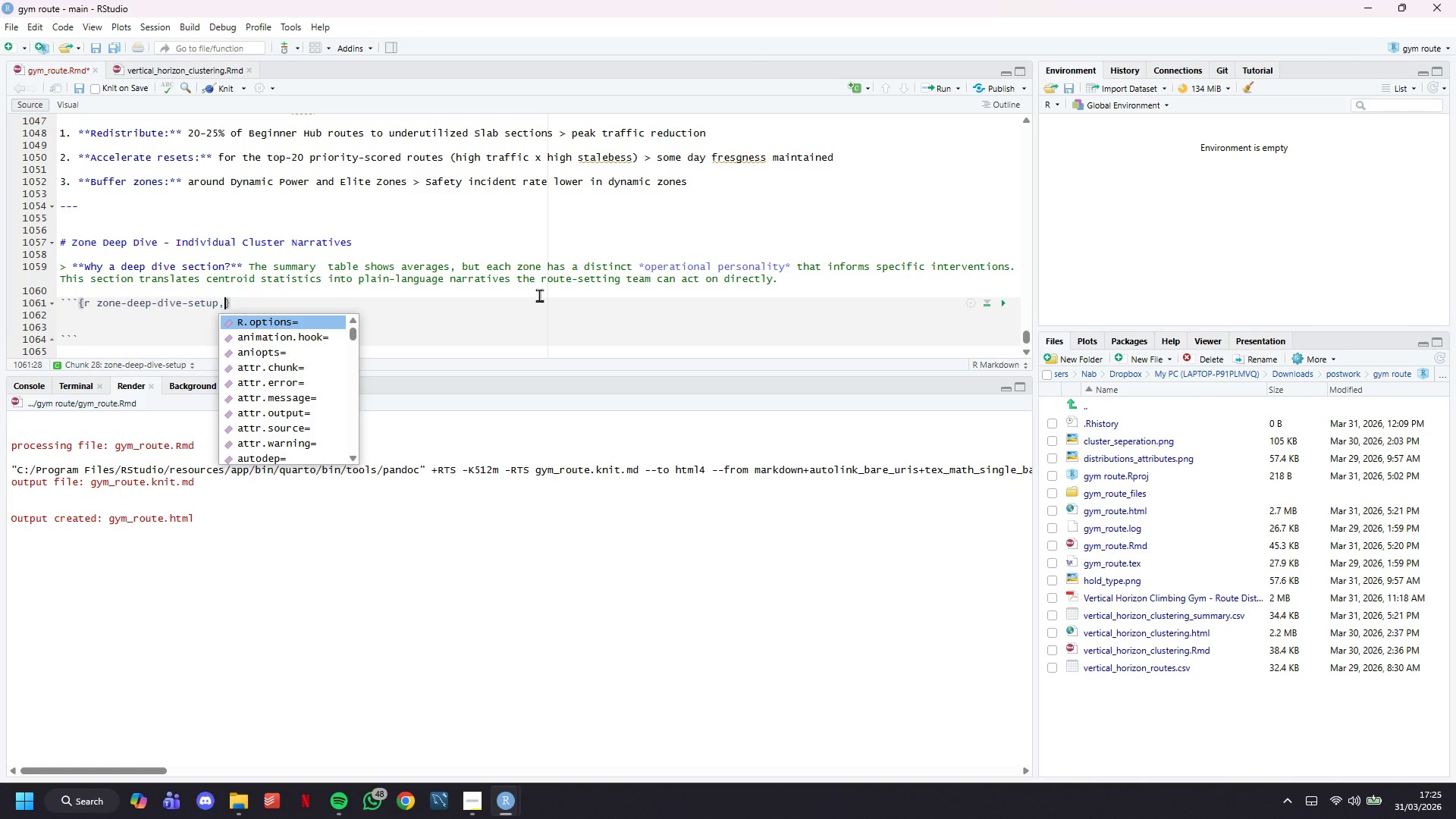 
type( echo=FALSE)
 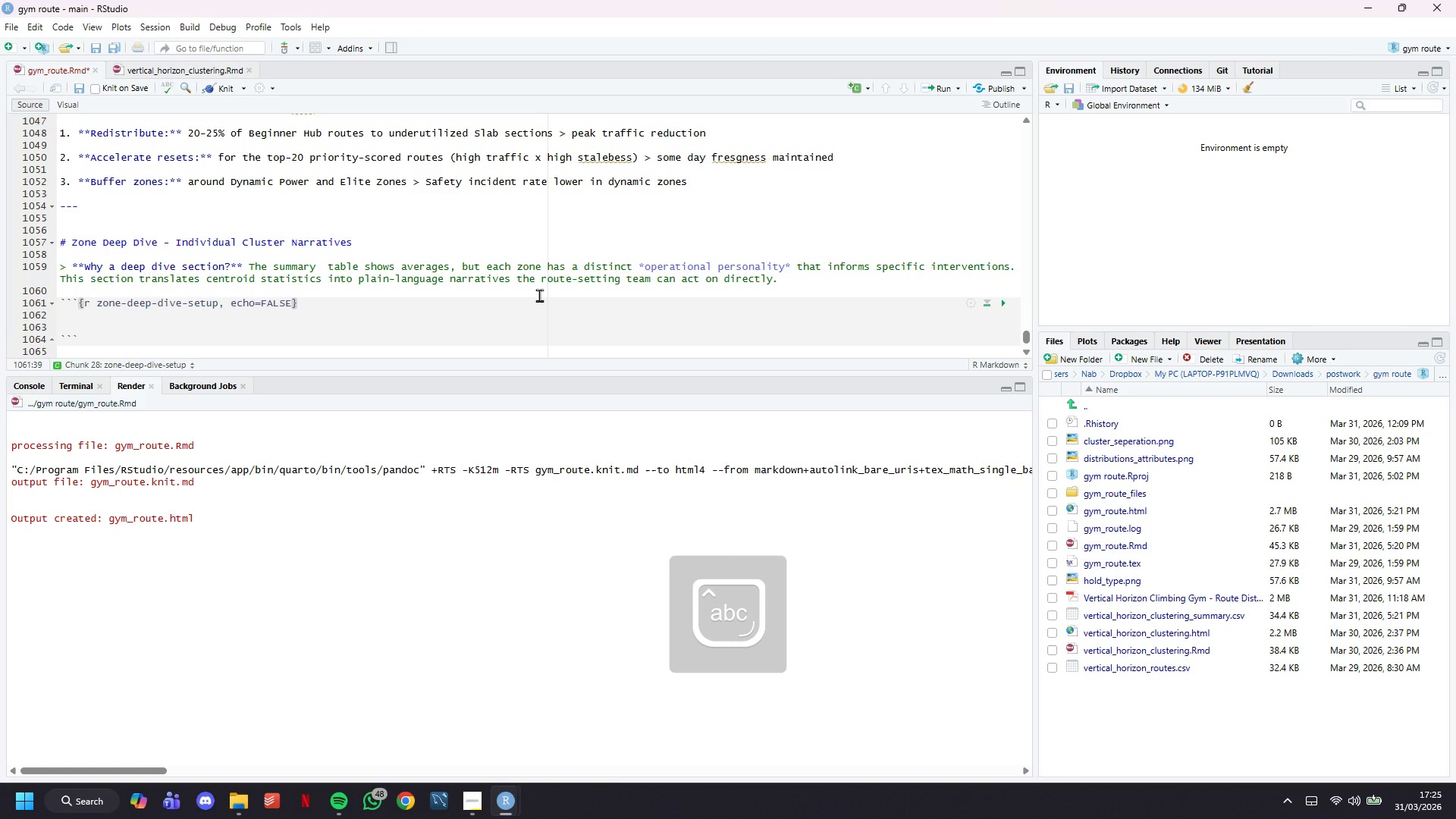 
key(ArrowRight)
 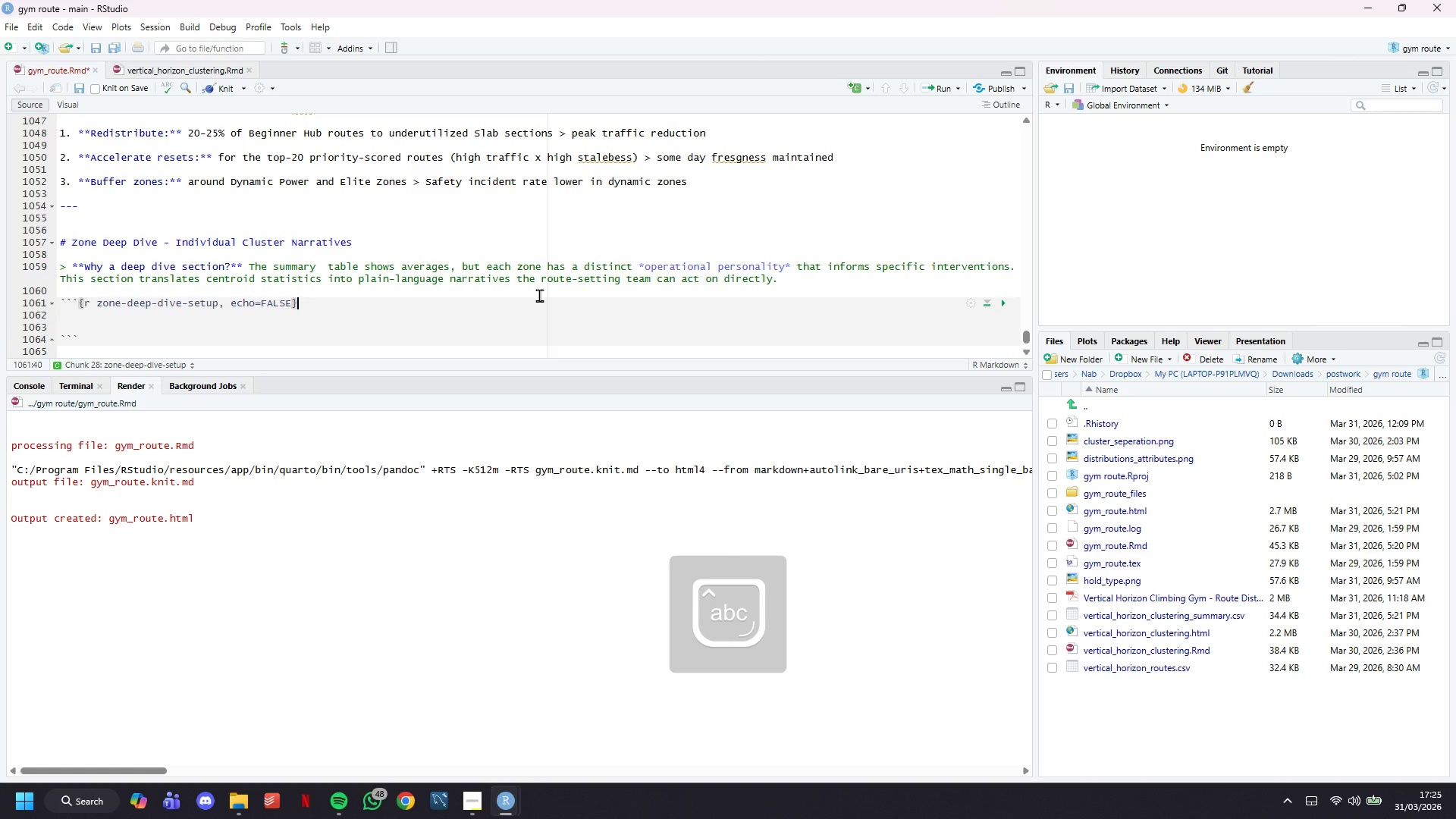 
key(Enter)
 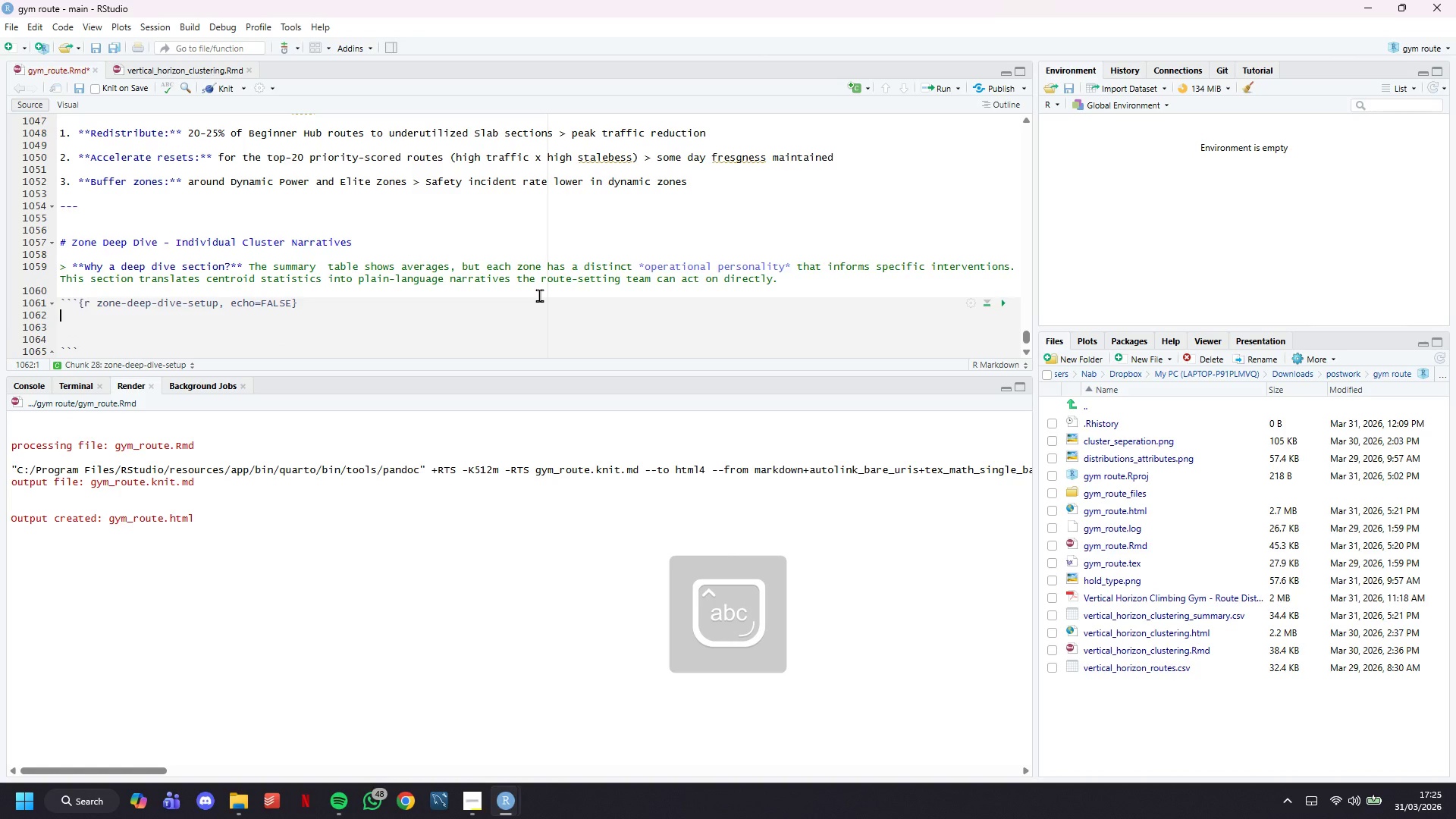 
type(# H)
key(Backspace)
type(Helper : extract profile for one zone)
 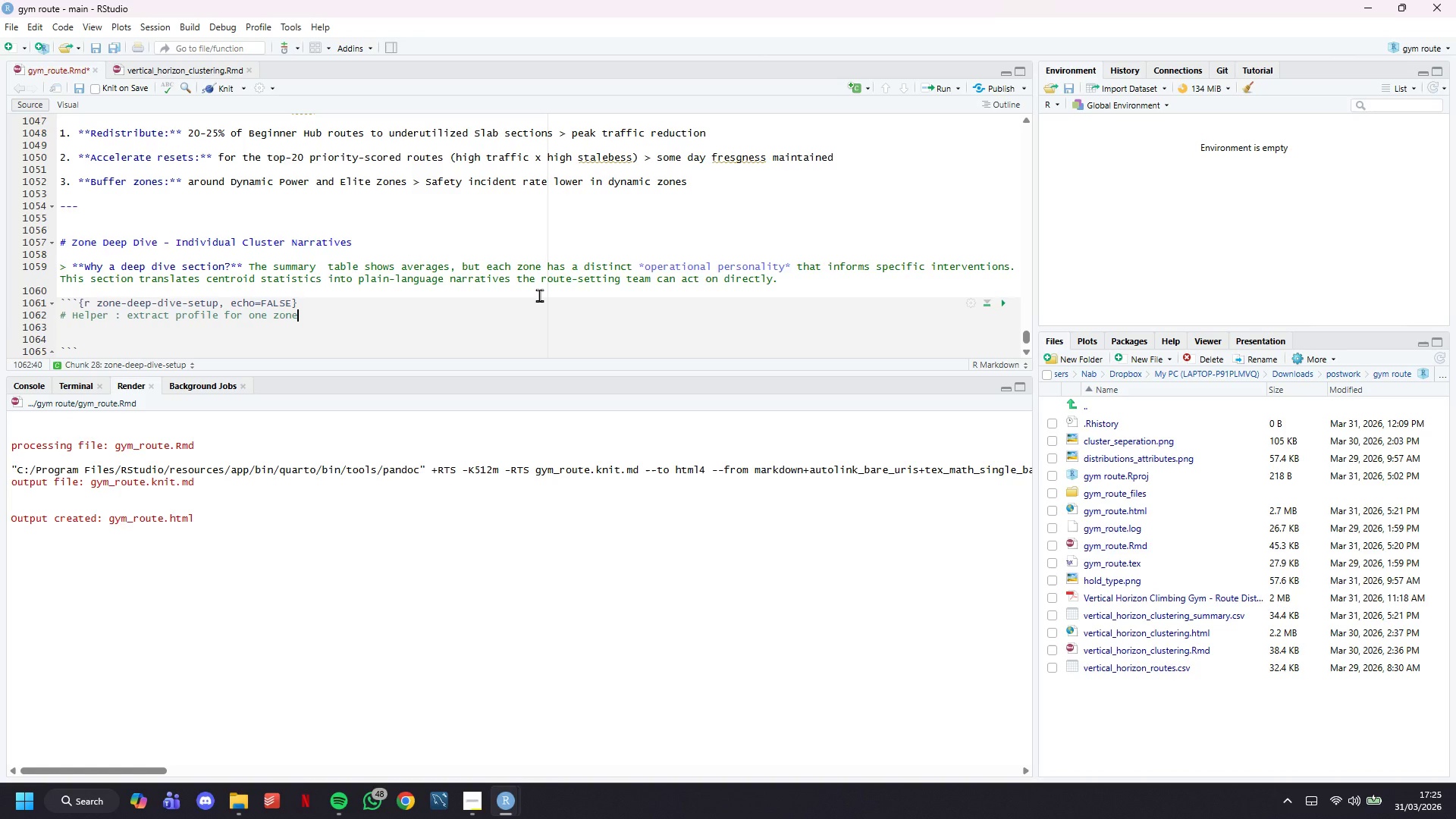 
key(Enter)
 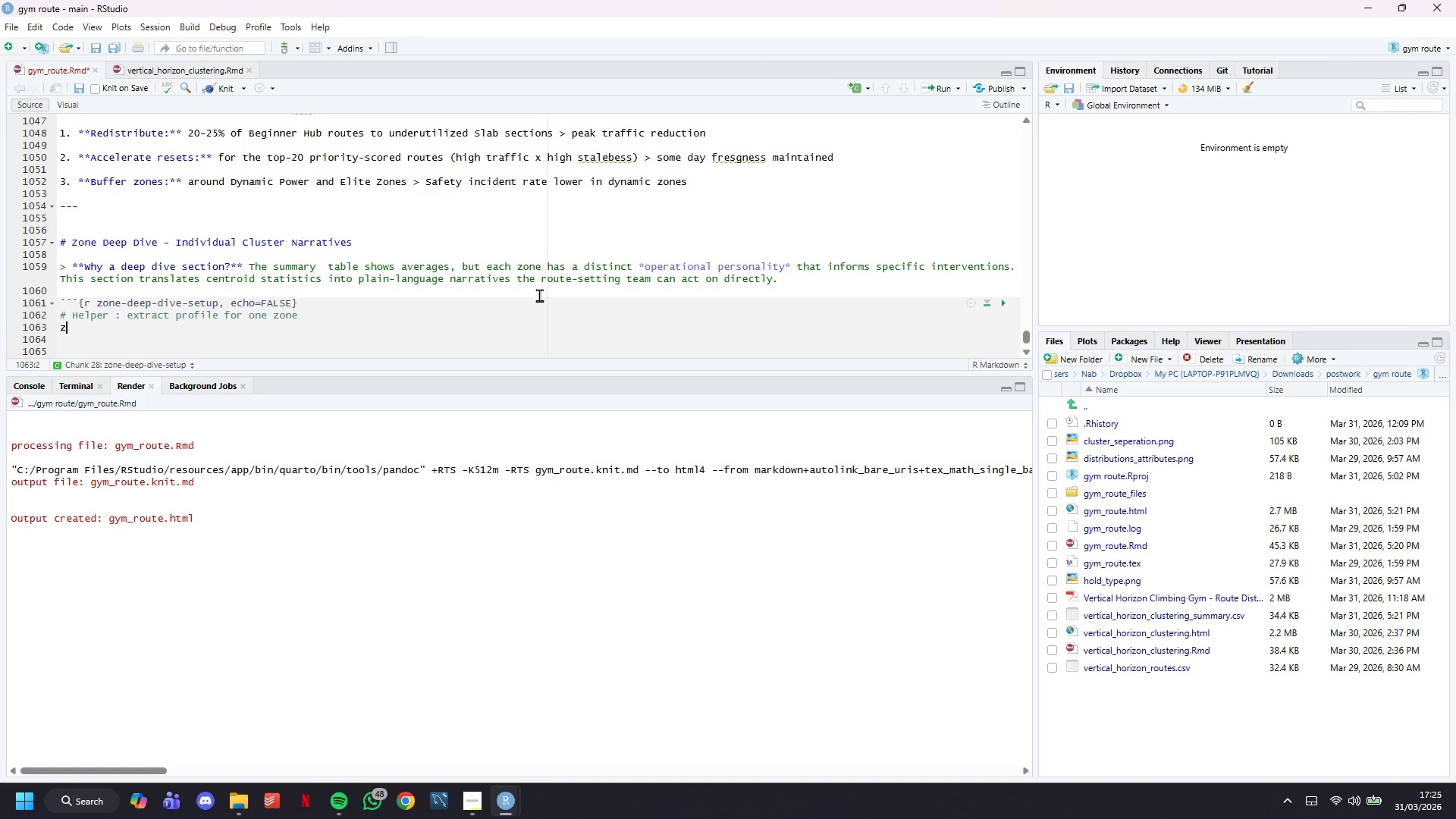 
type(zone_profile <- function(zone)
 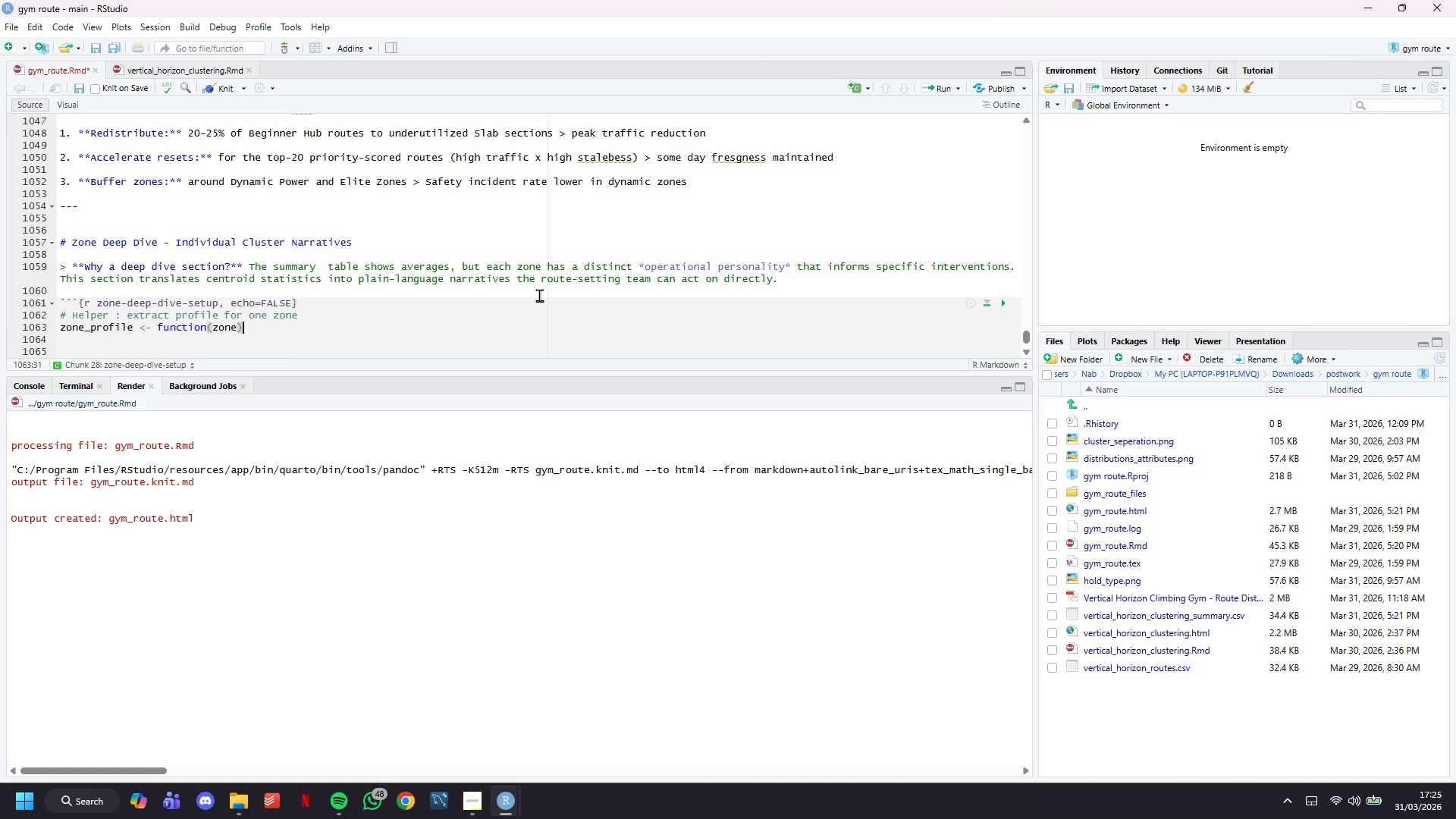 
 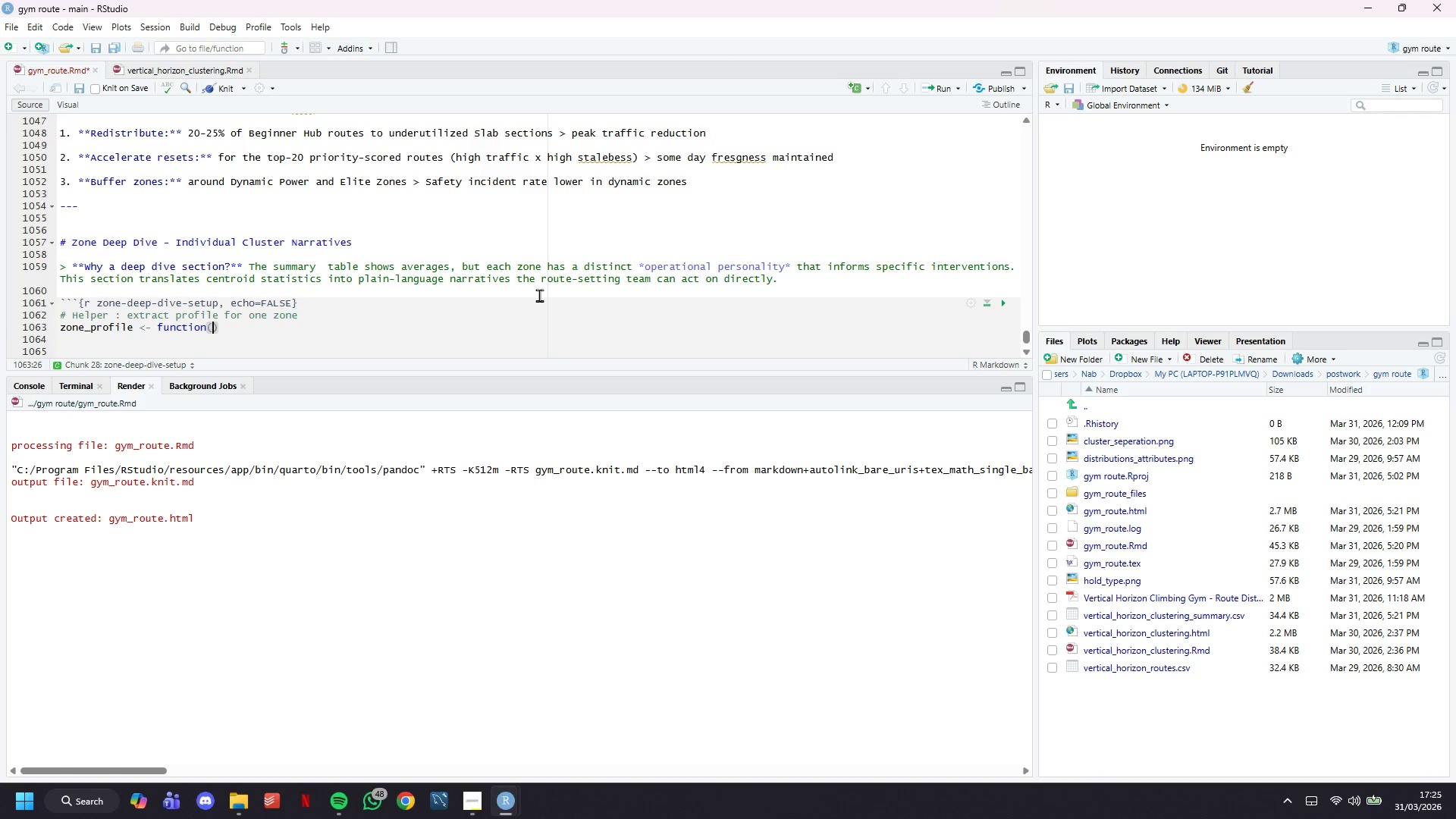 
key(ArrowRight)
 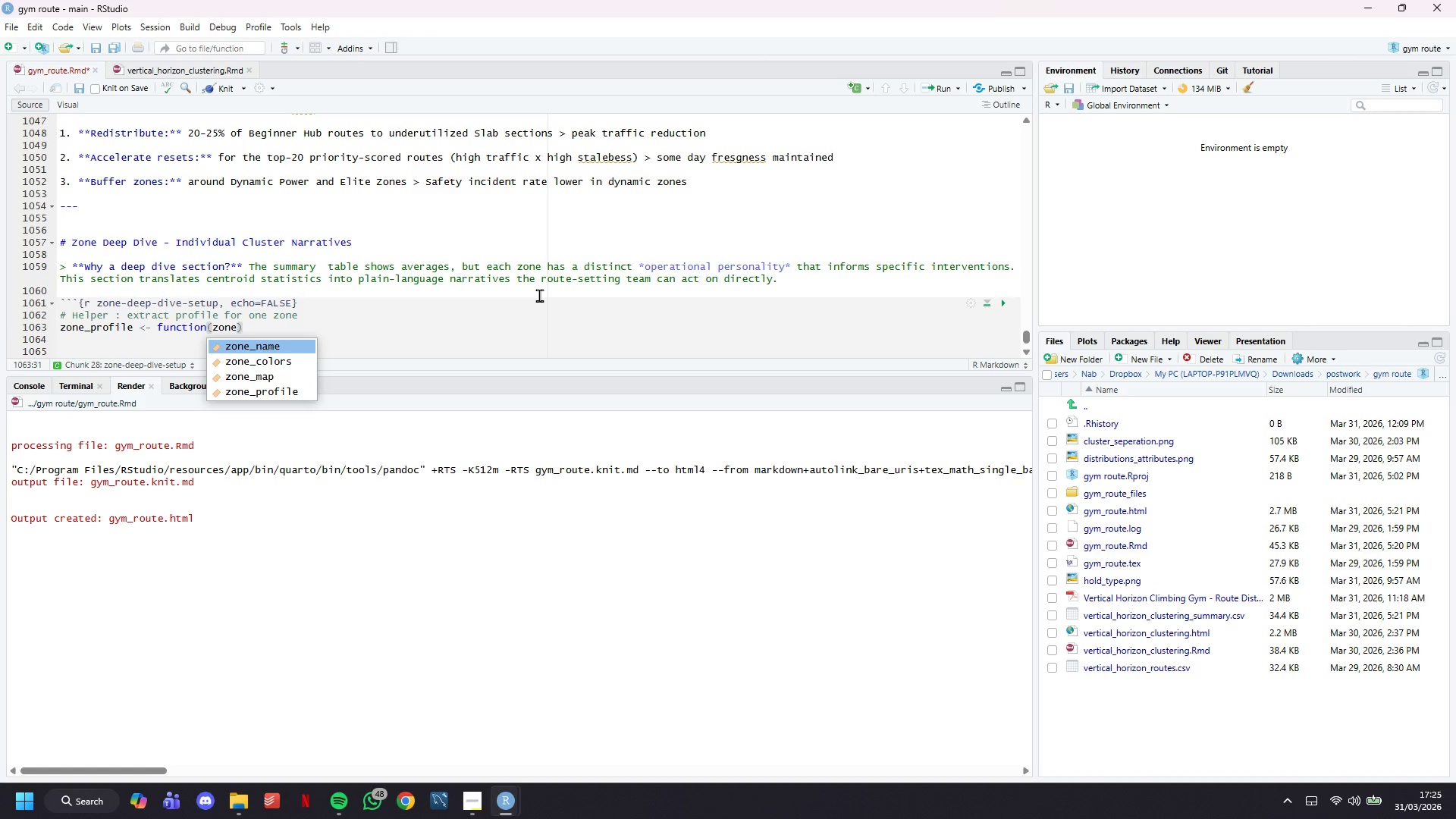 
key(Space)
 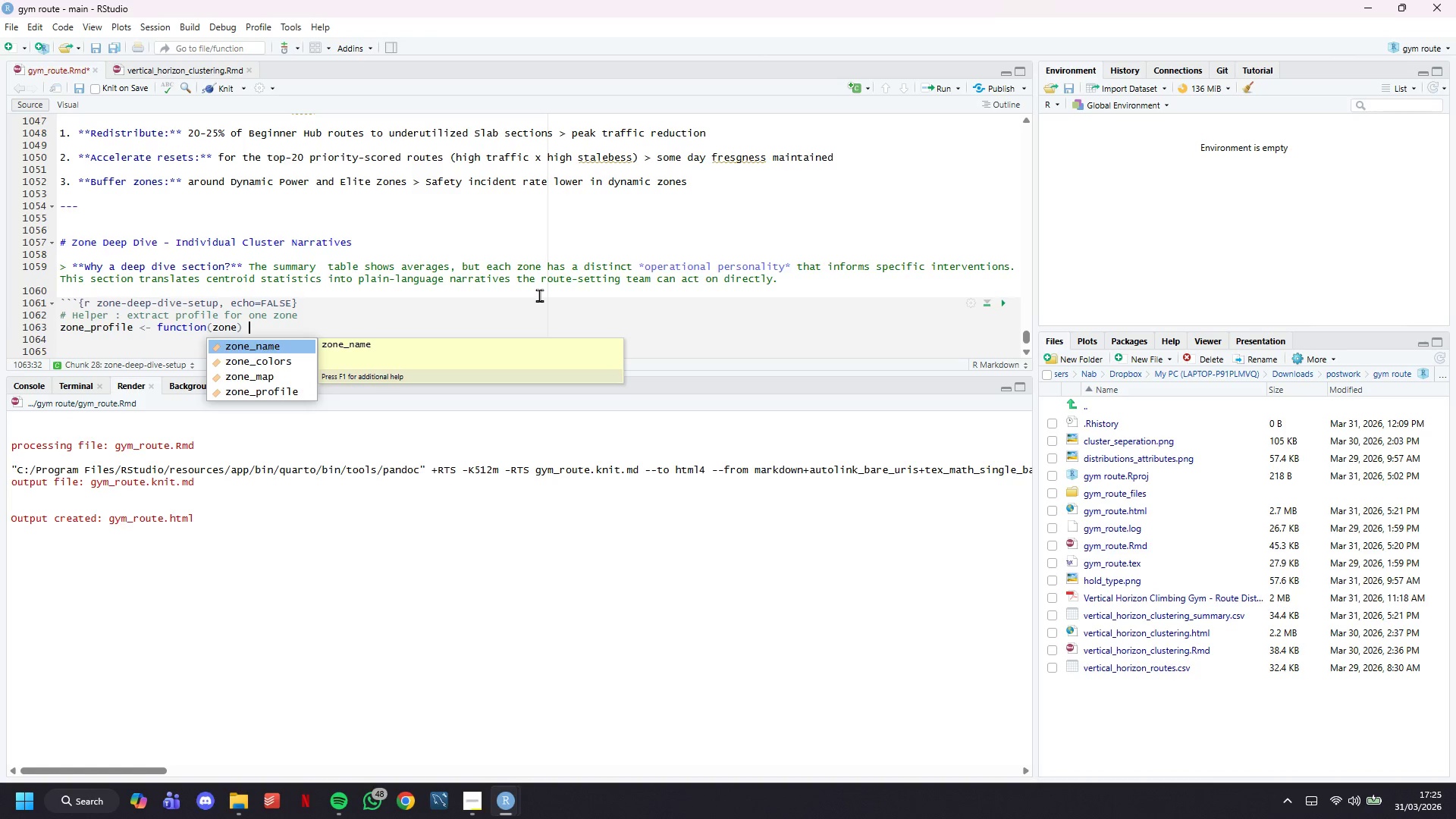 
key(Shift+BracketLeft)
 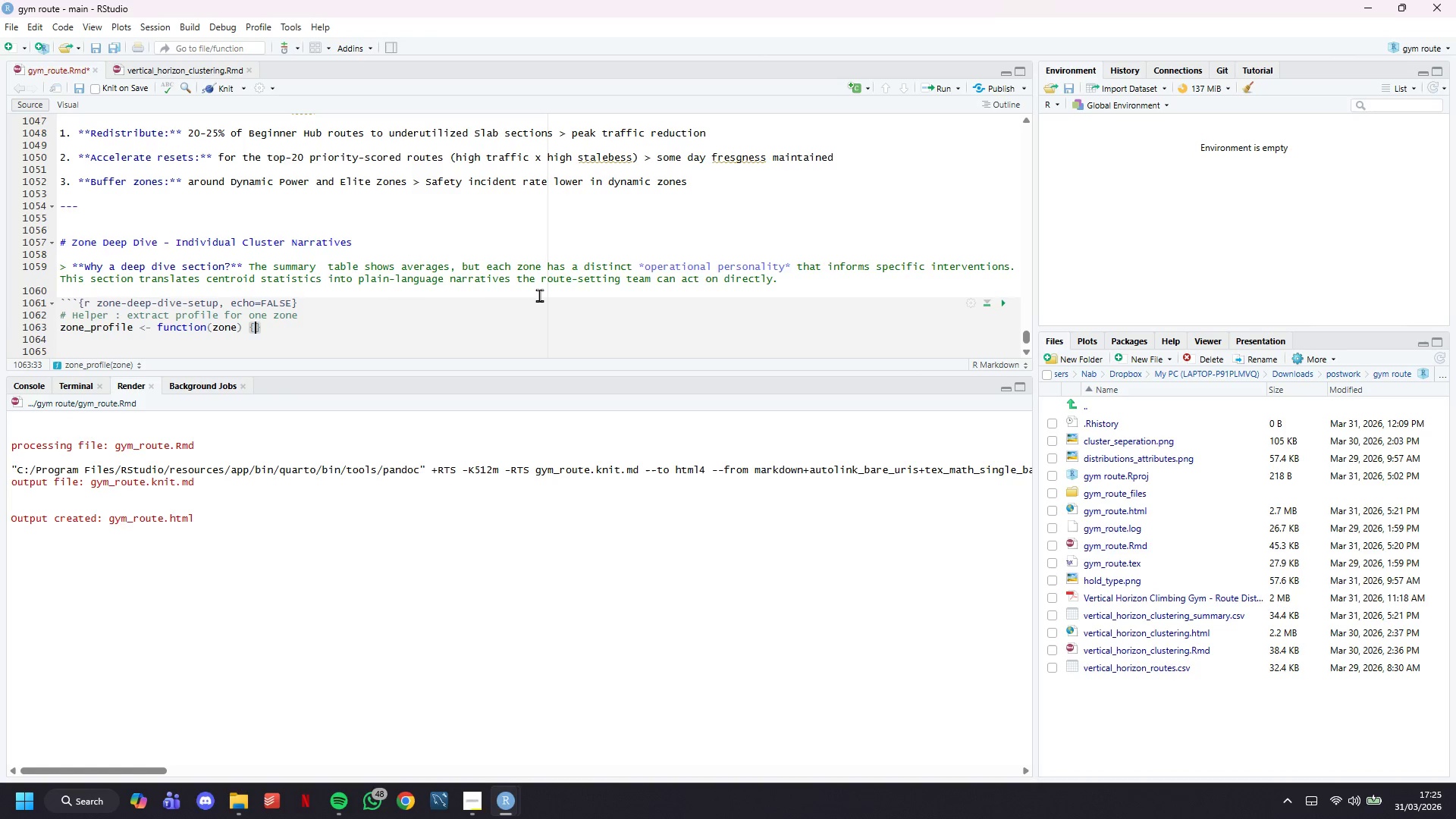 
key(Enter)
 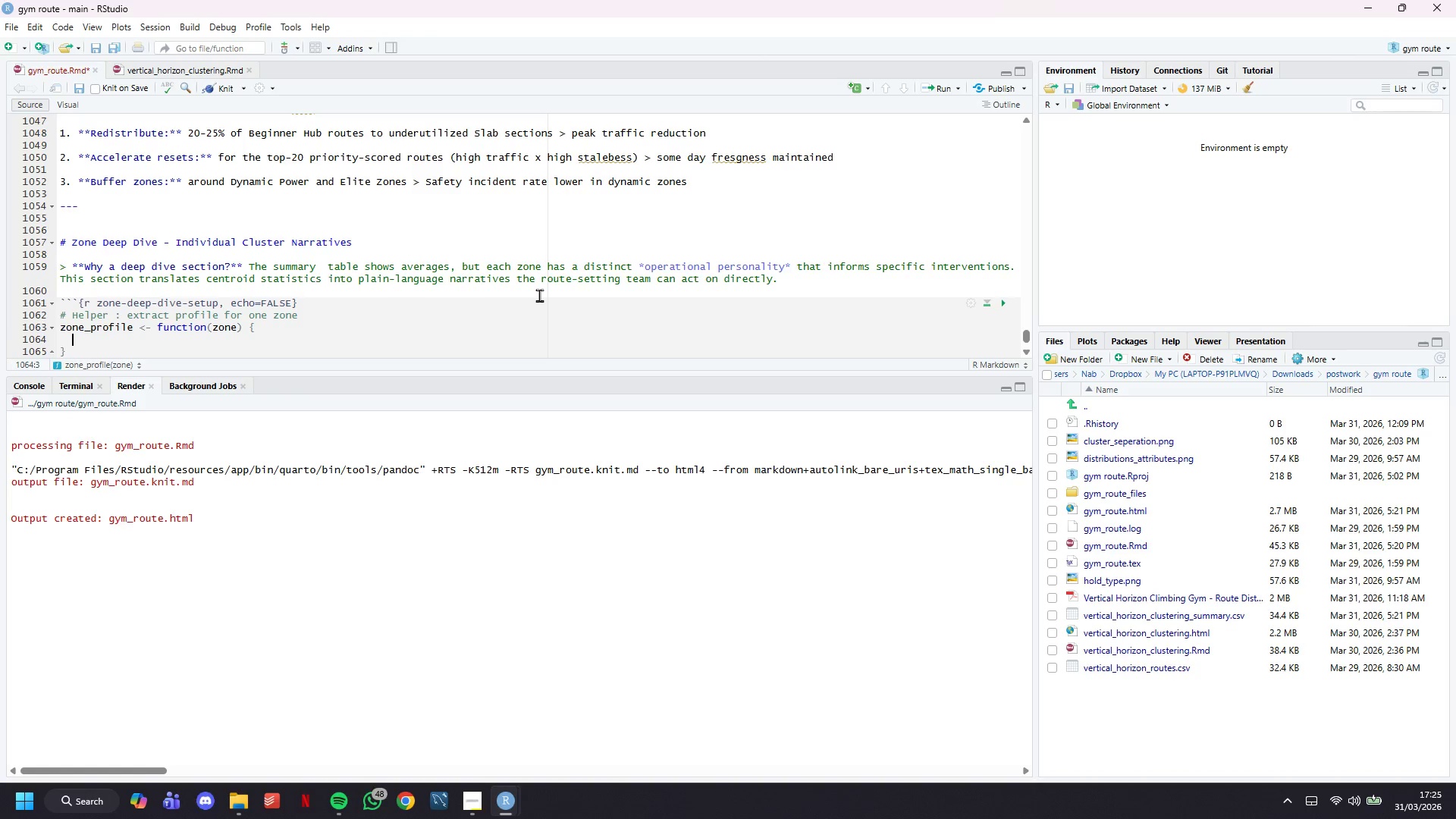 
type(cluster_profiles %>% filter(zone_name == zone)
 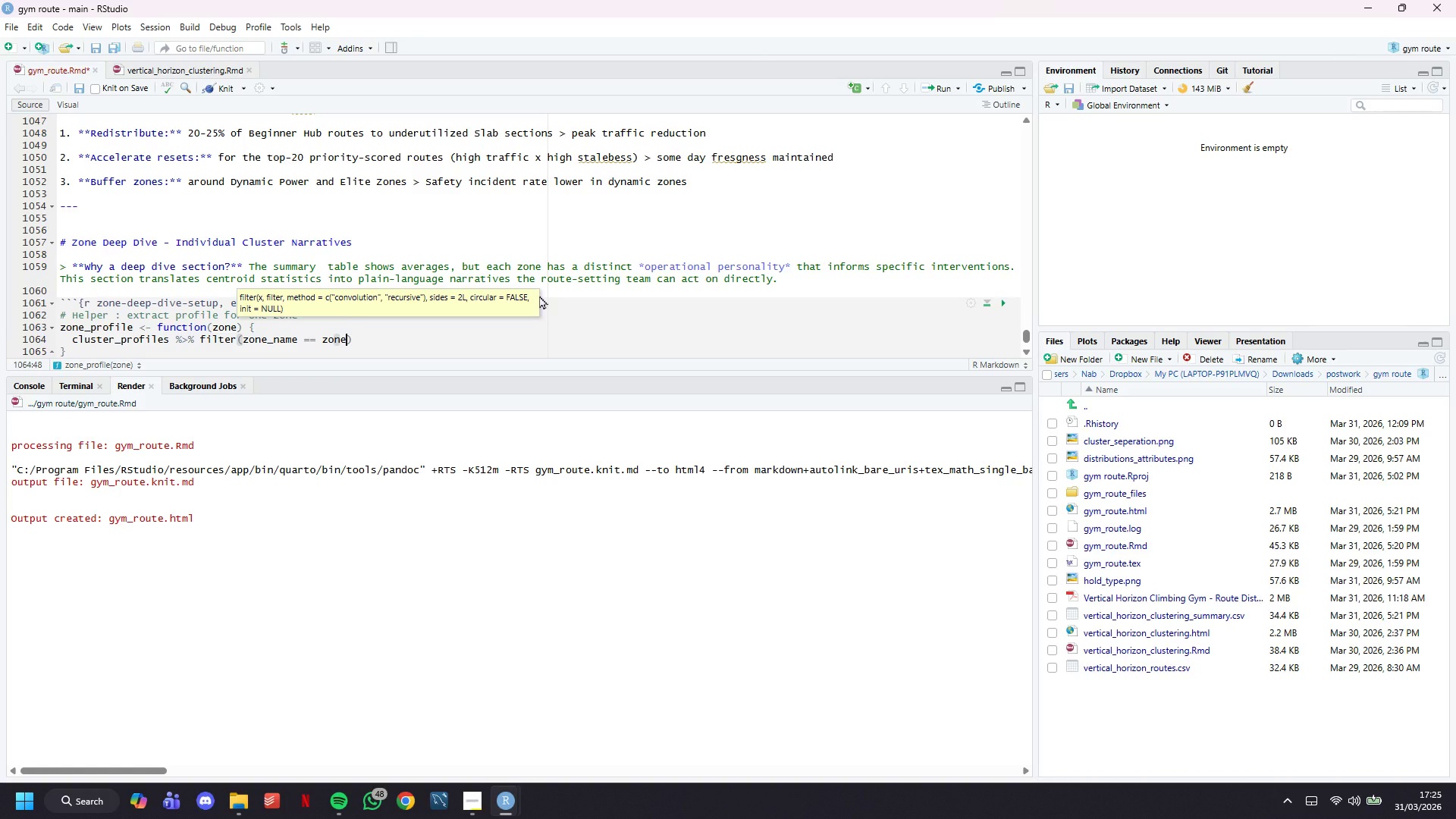 
 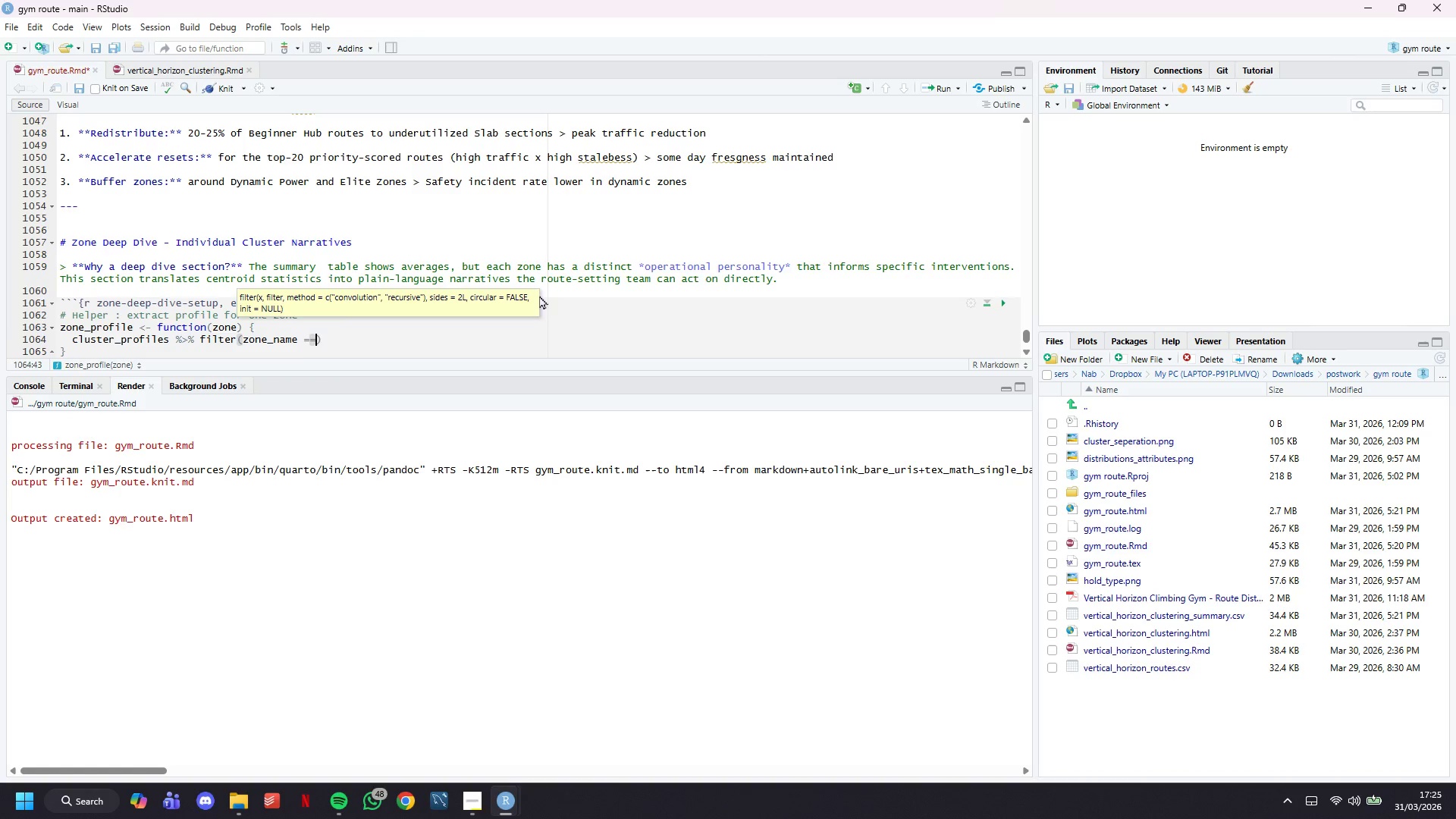 
key(ArrowRight)
 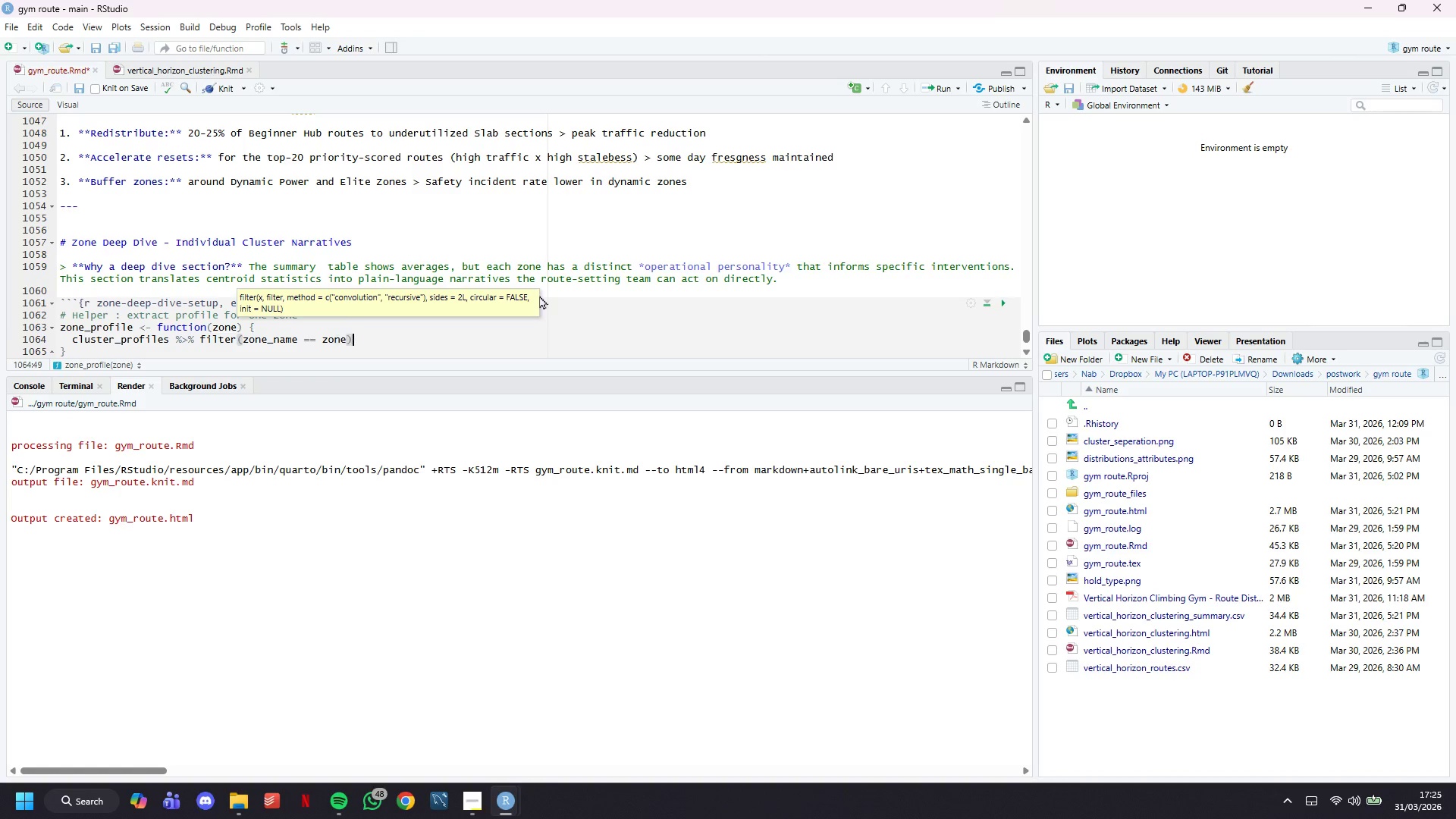 
key(ArrowDown)
 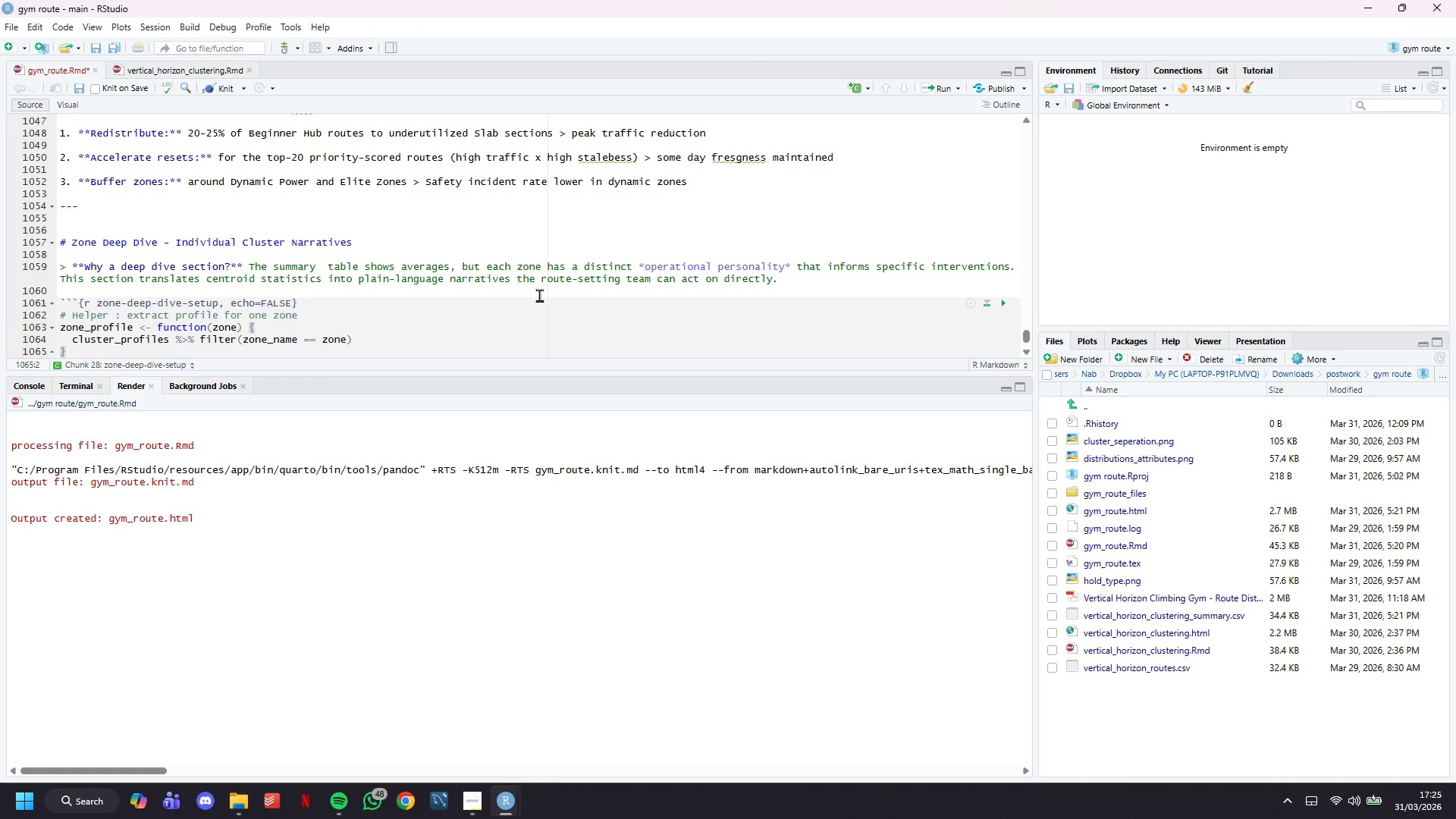 
key(Enter)
 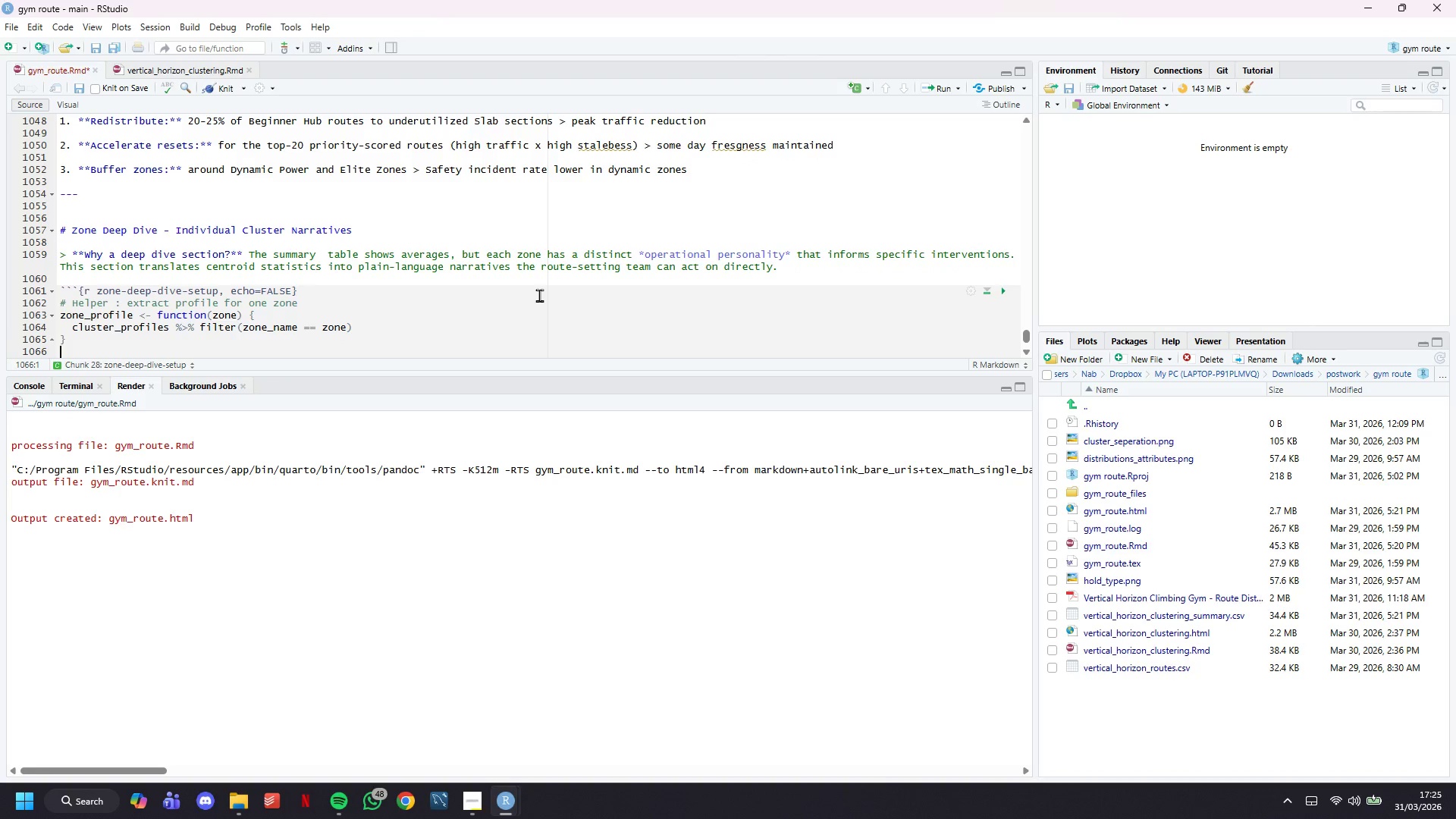 
key(ArrowDown)
 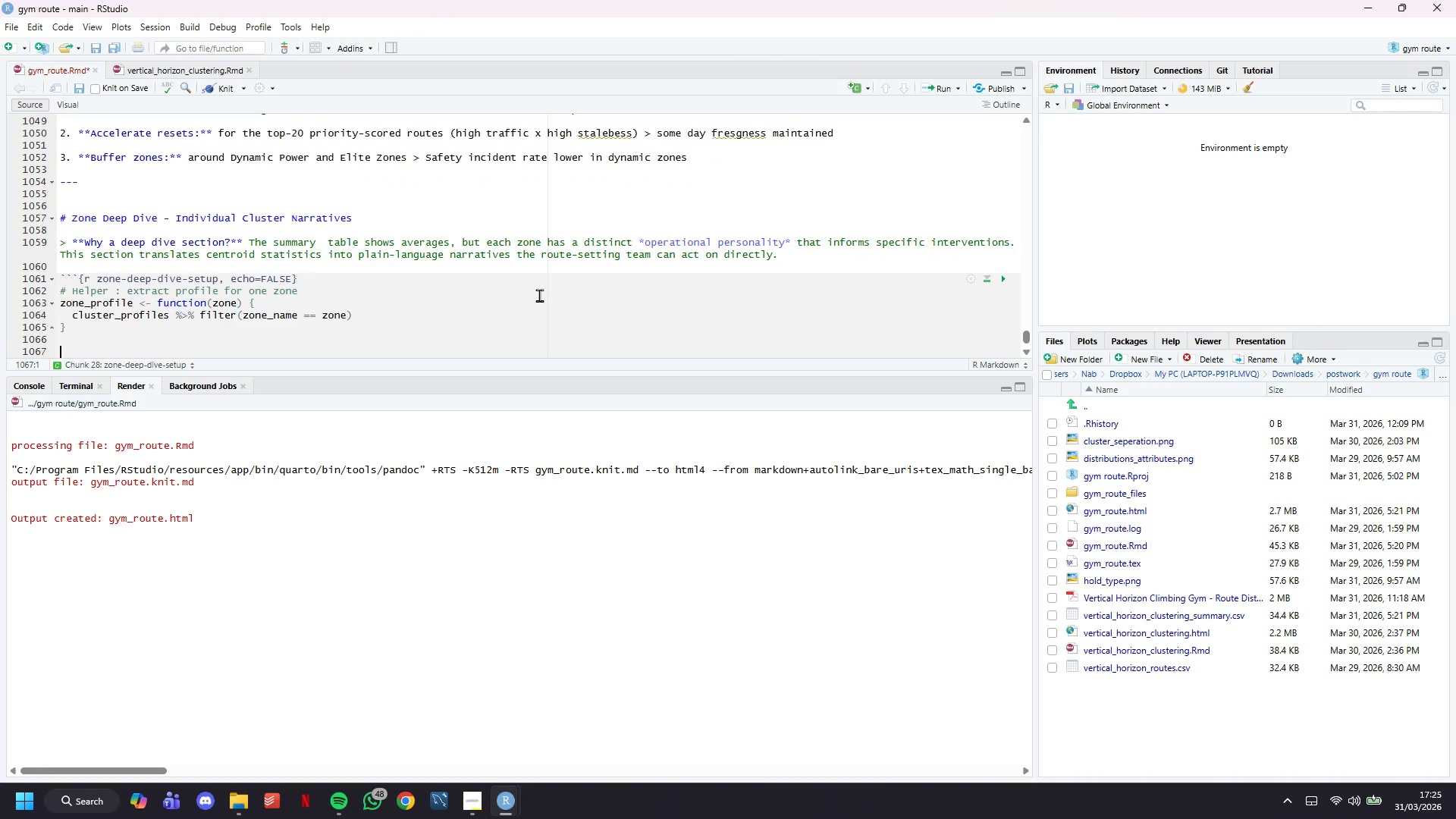 
key(ArrowUp)
 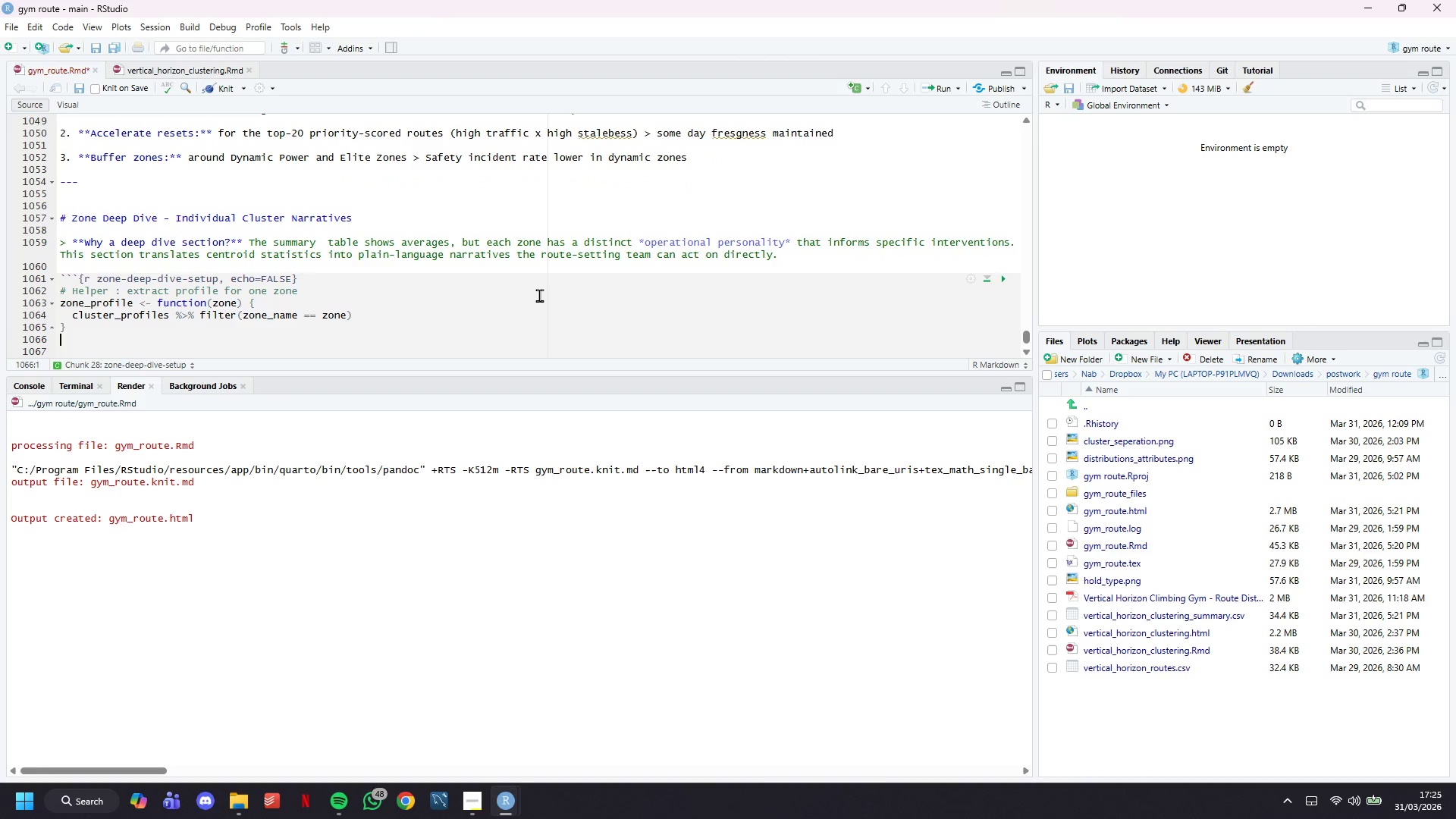 
key(ArrowDown)
 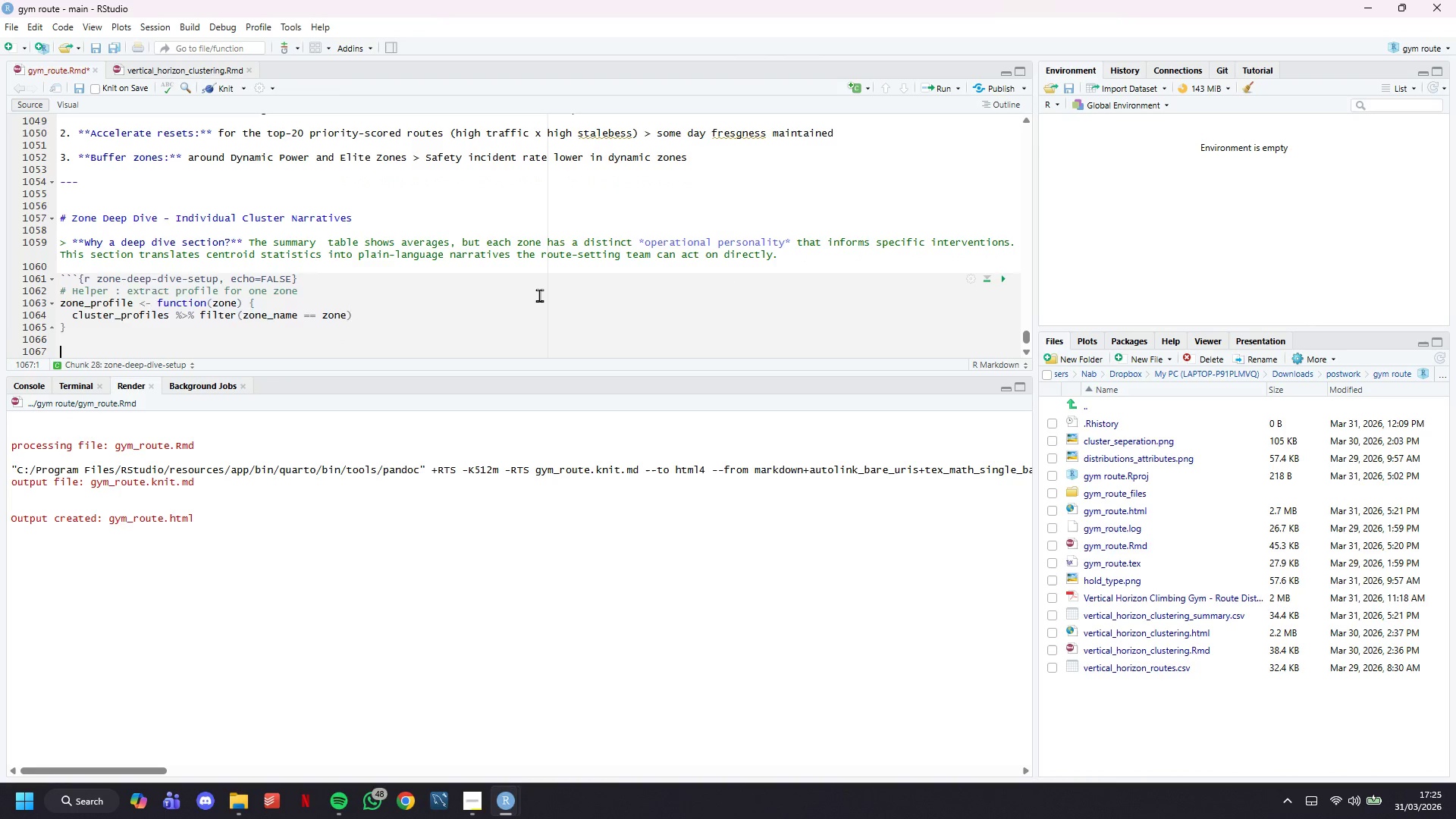 
key(ArrowDown)
 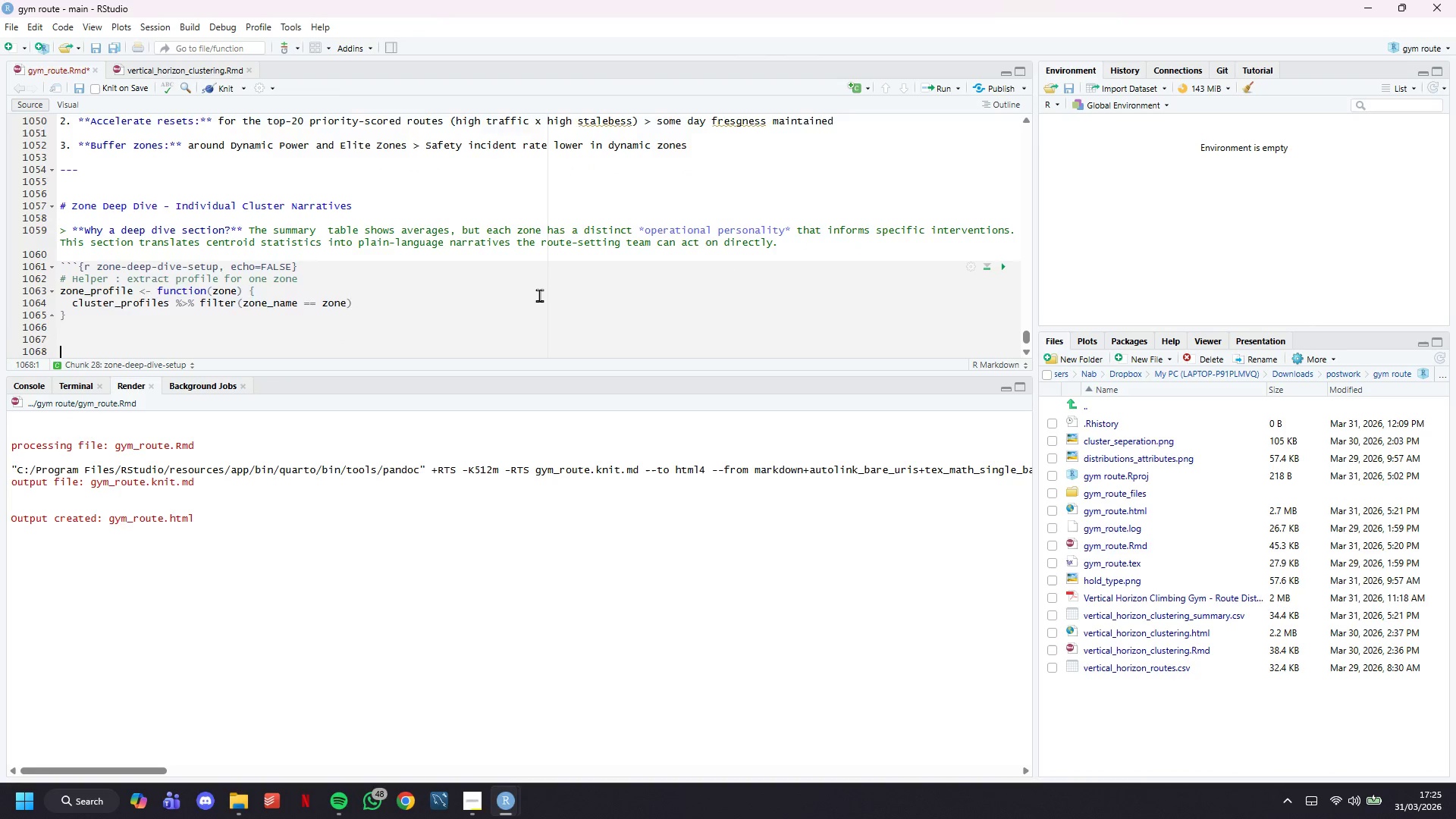 
key(ArrowDown)
 